 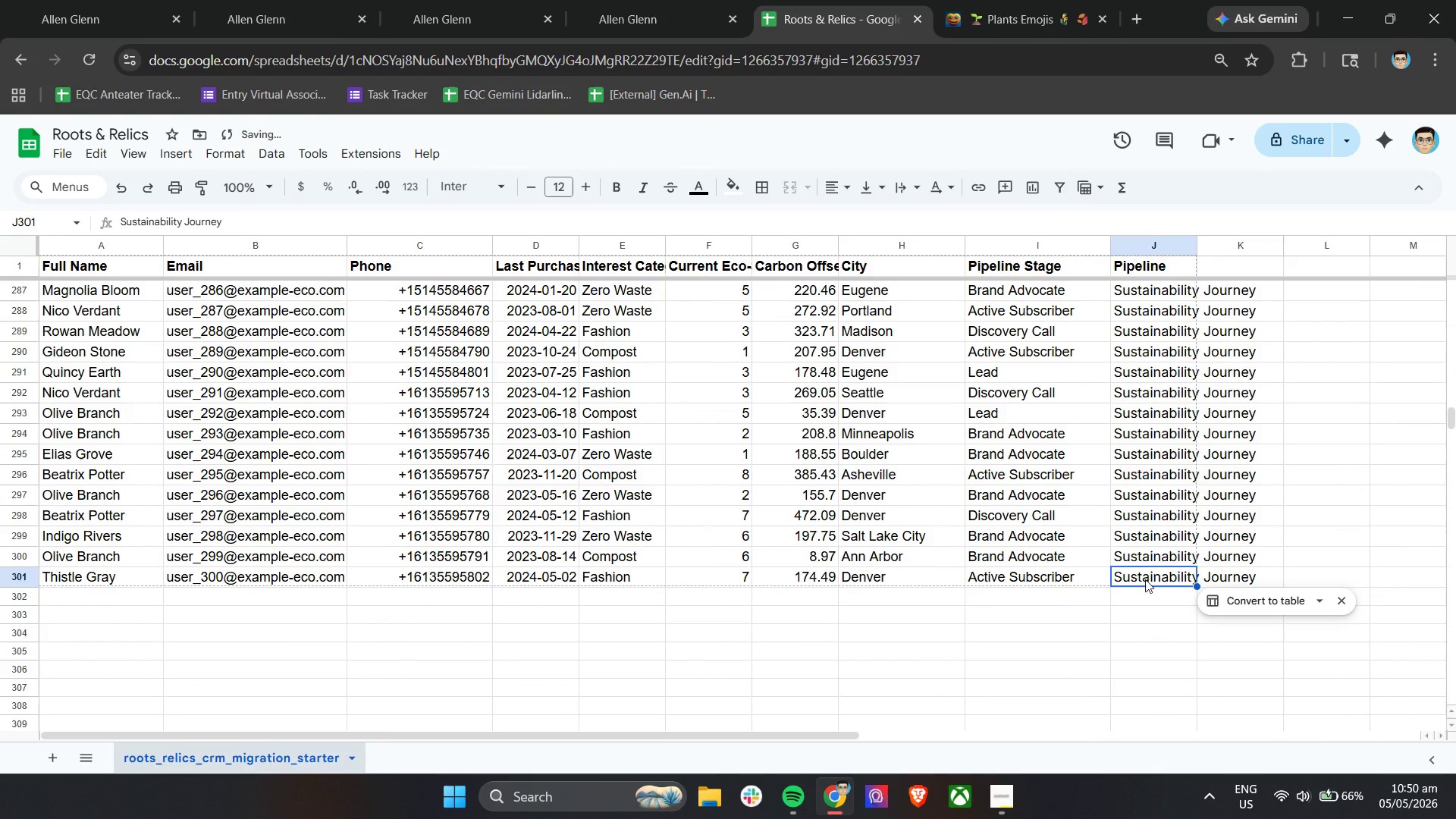 
left_click([1333, 500])
 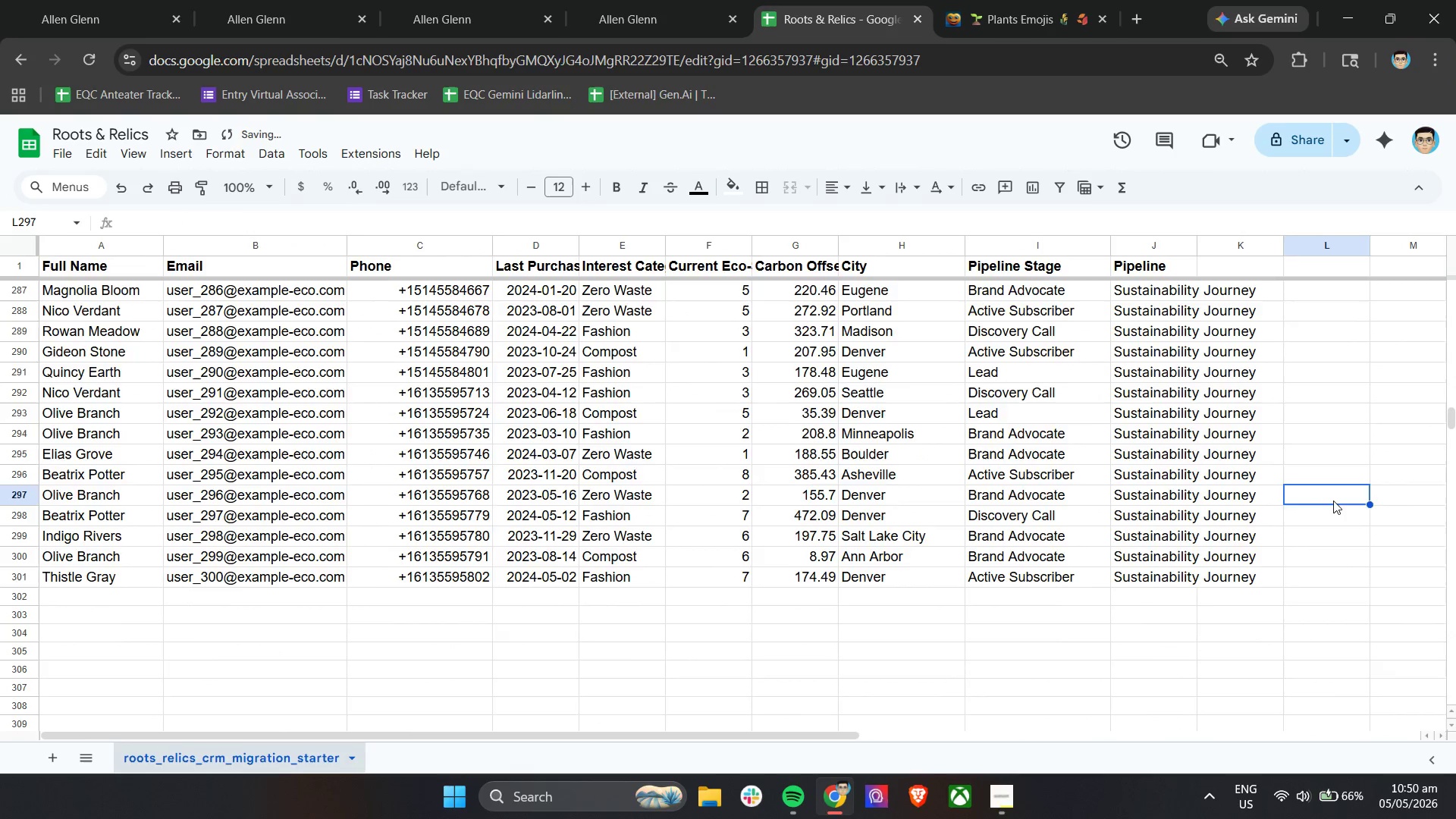 
scroll: coordinate [1337, 488], scroll_direction: up, amount: 12.0
 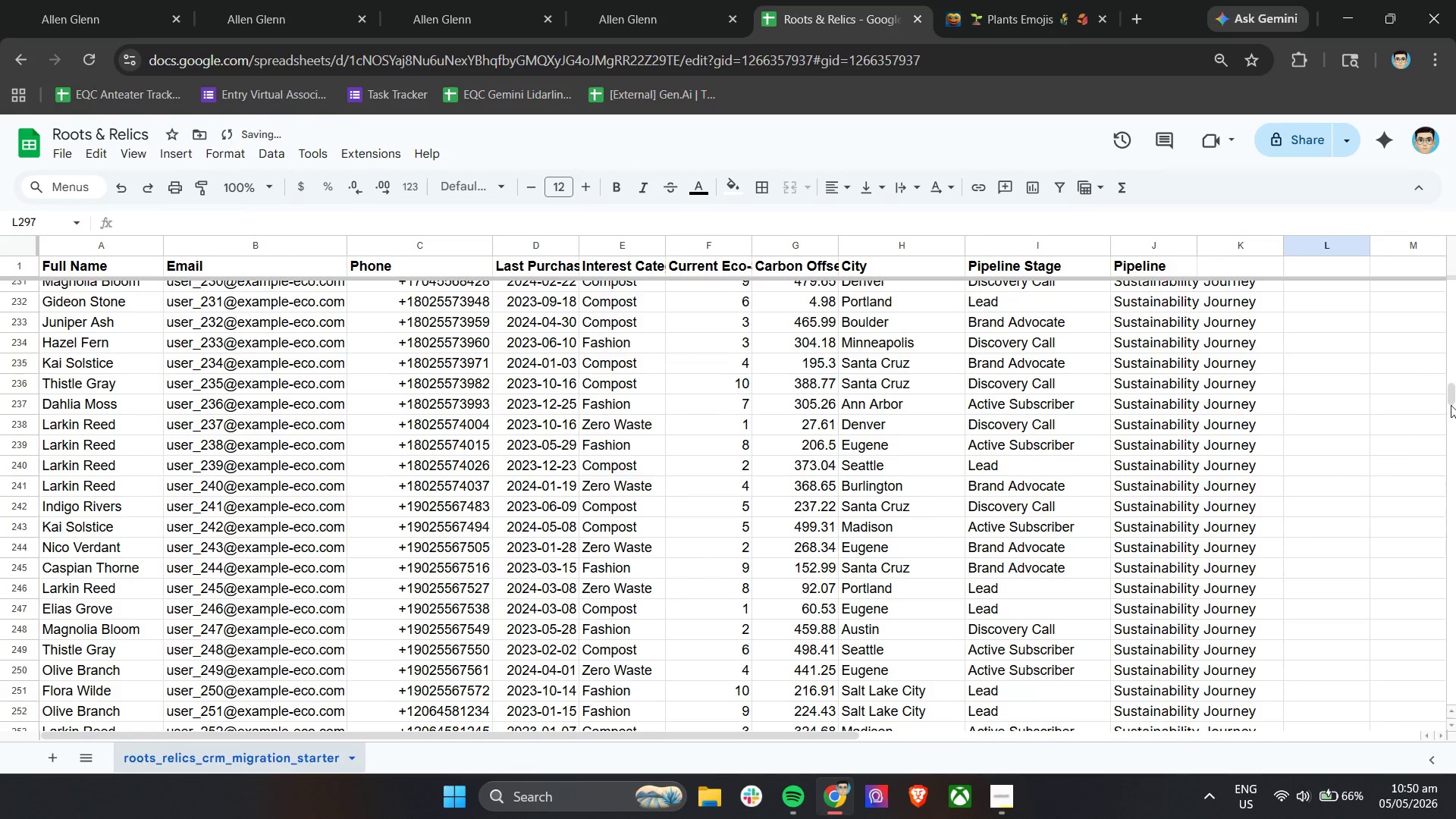 
left_click_drag(start_coordinate=[1452, 396], to_coordinate=[1455, 240])
 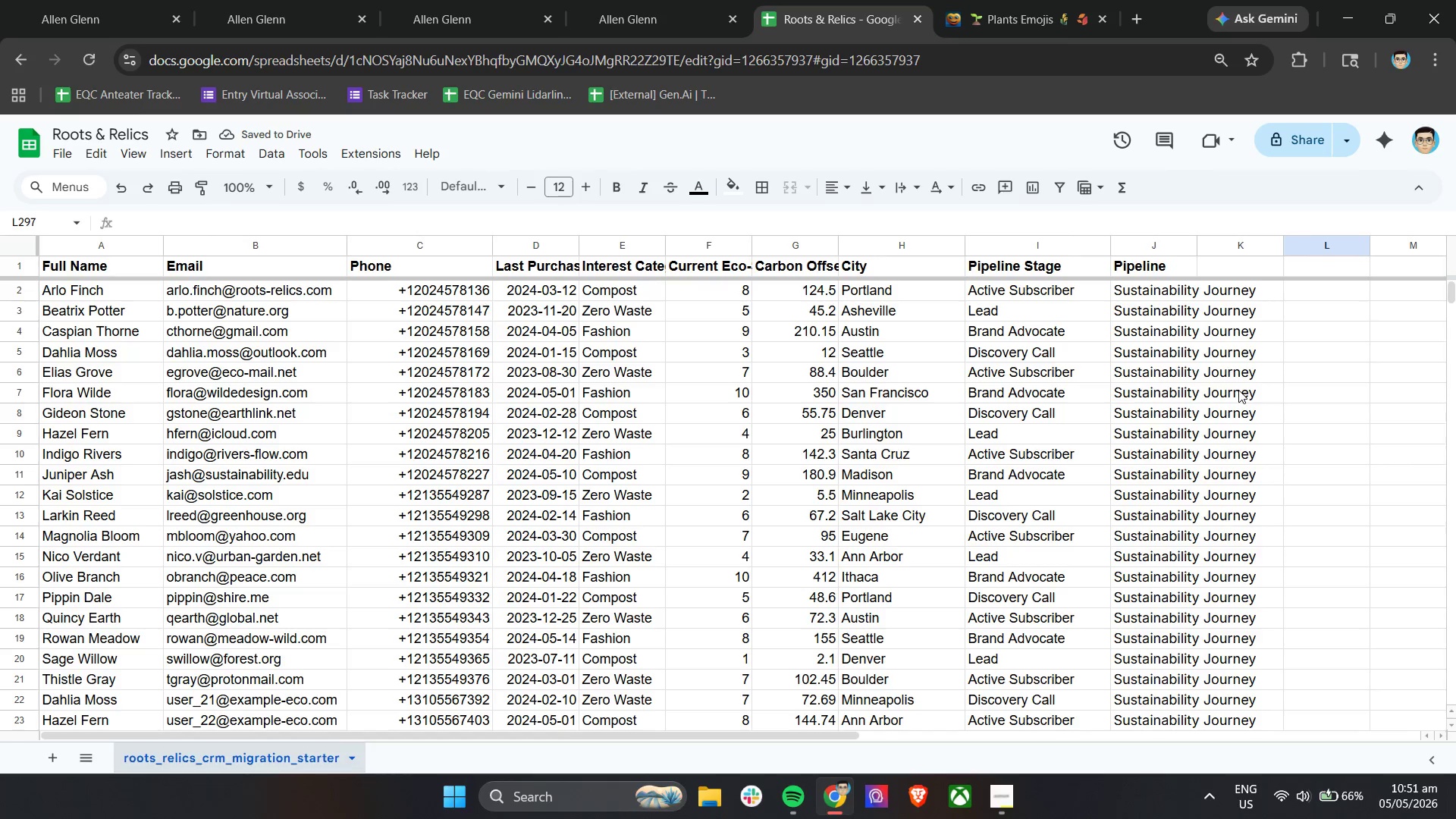 
double_click([1455, 240])
 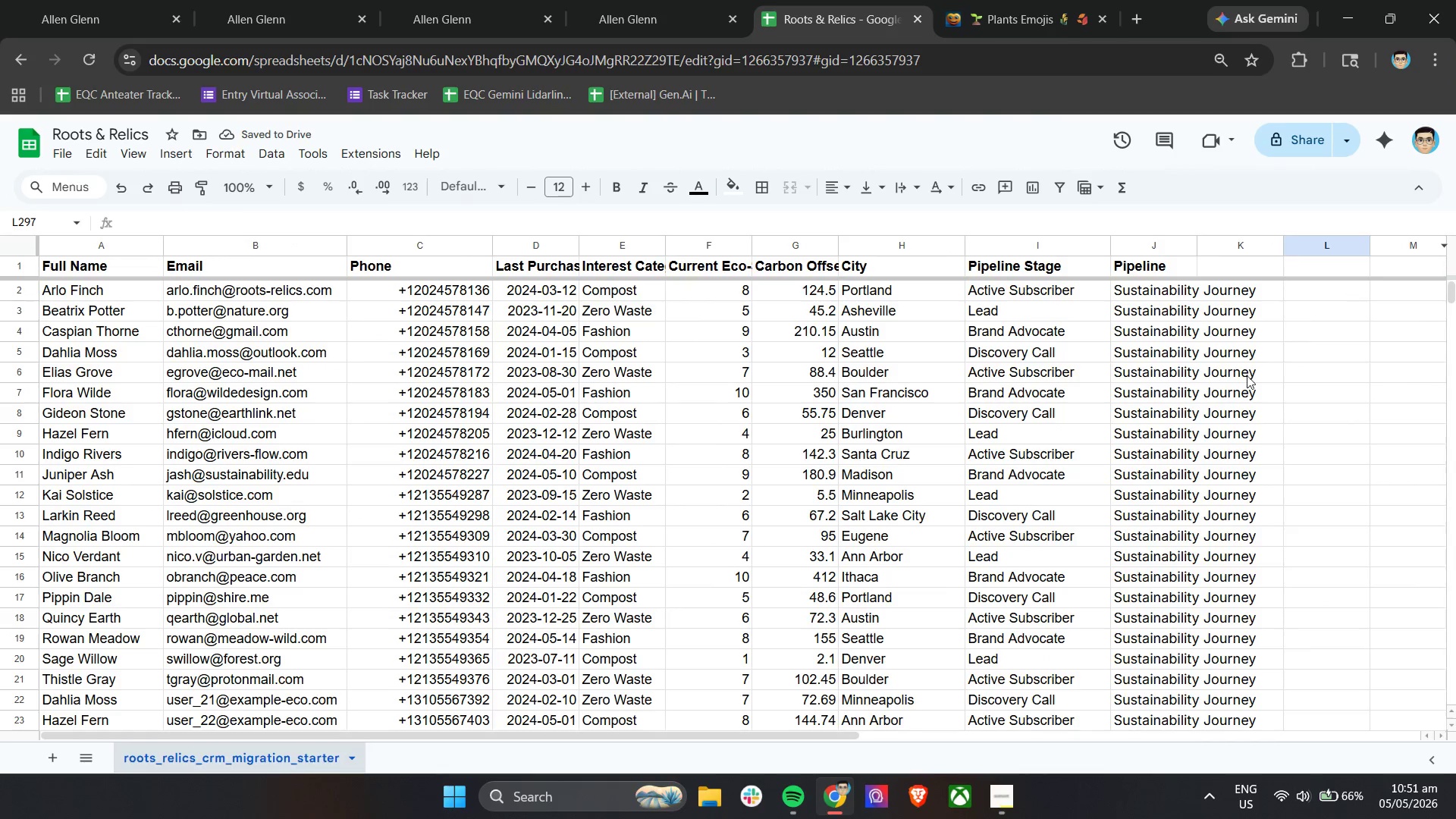 
scroll: coordinate [1238, 390], scroll_direction: up, amount: 5.0
 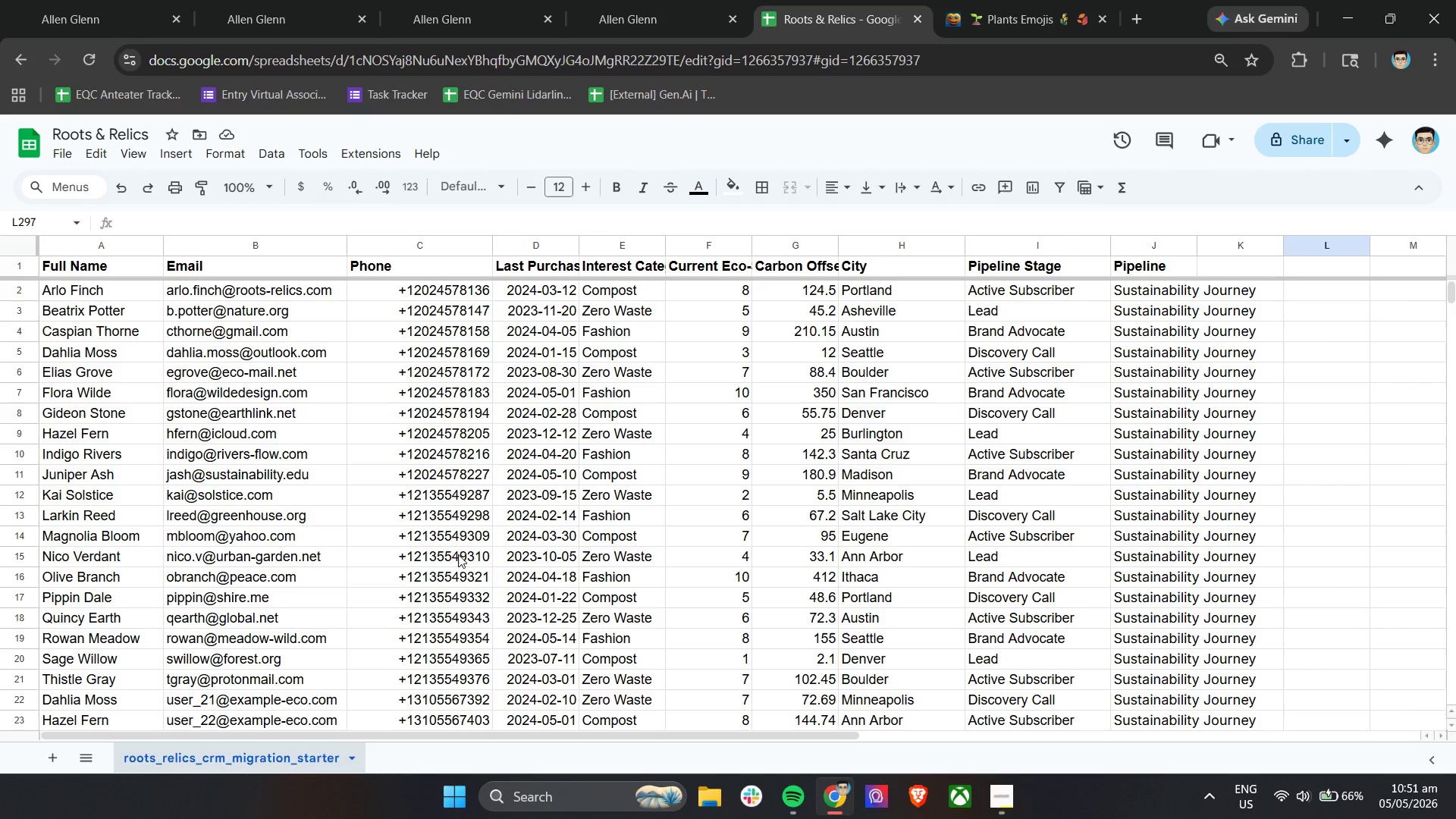 
left_click([64, 150])
 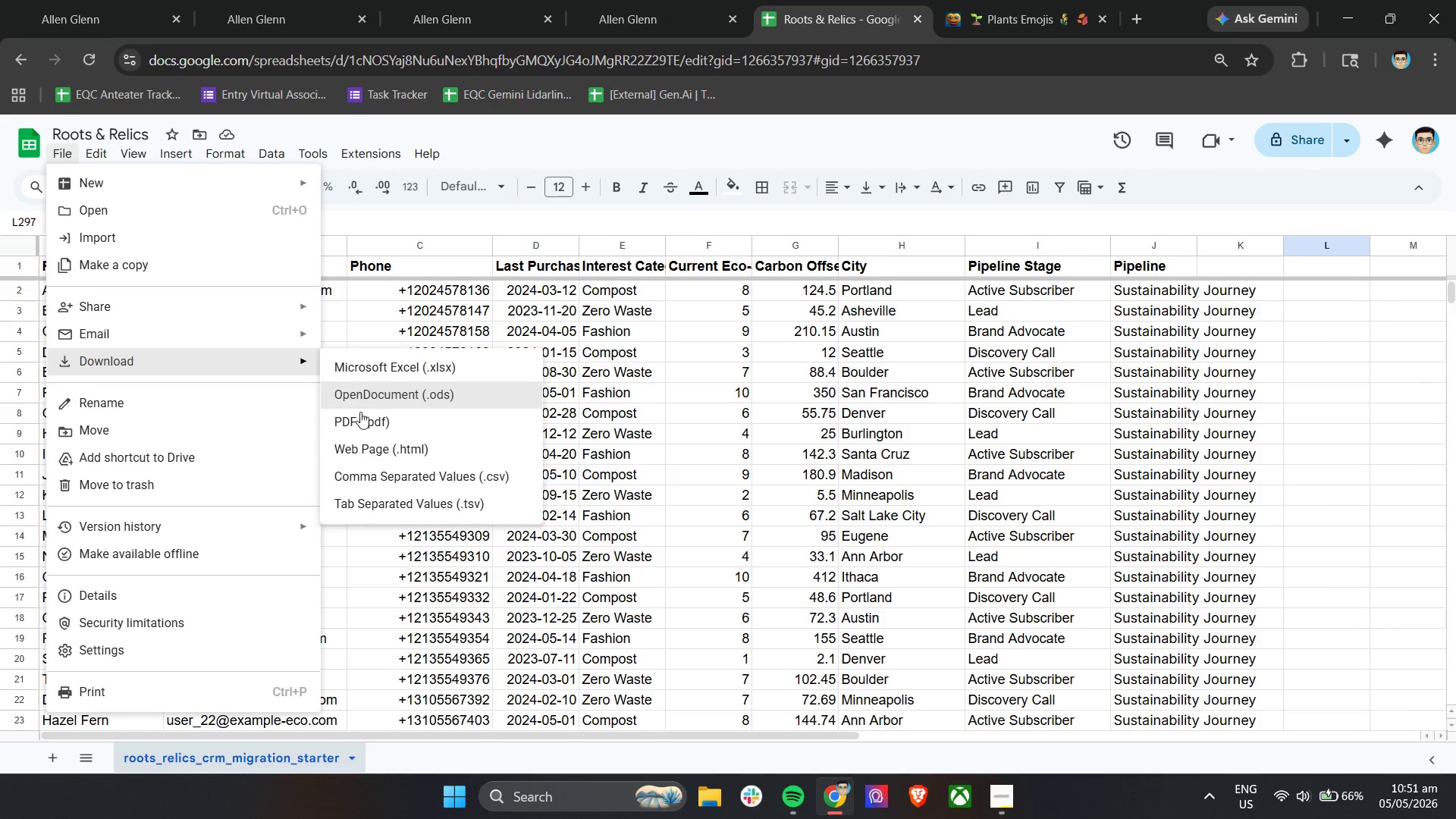 
left_click([368, 476])
 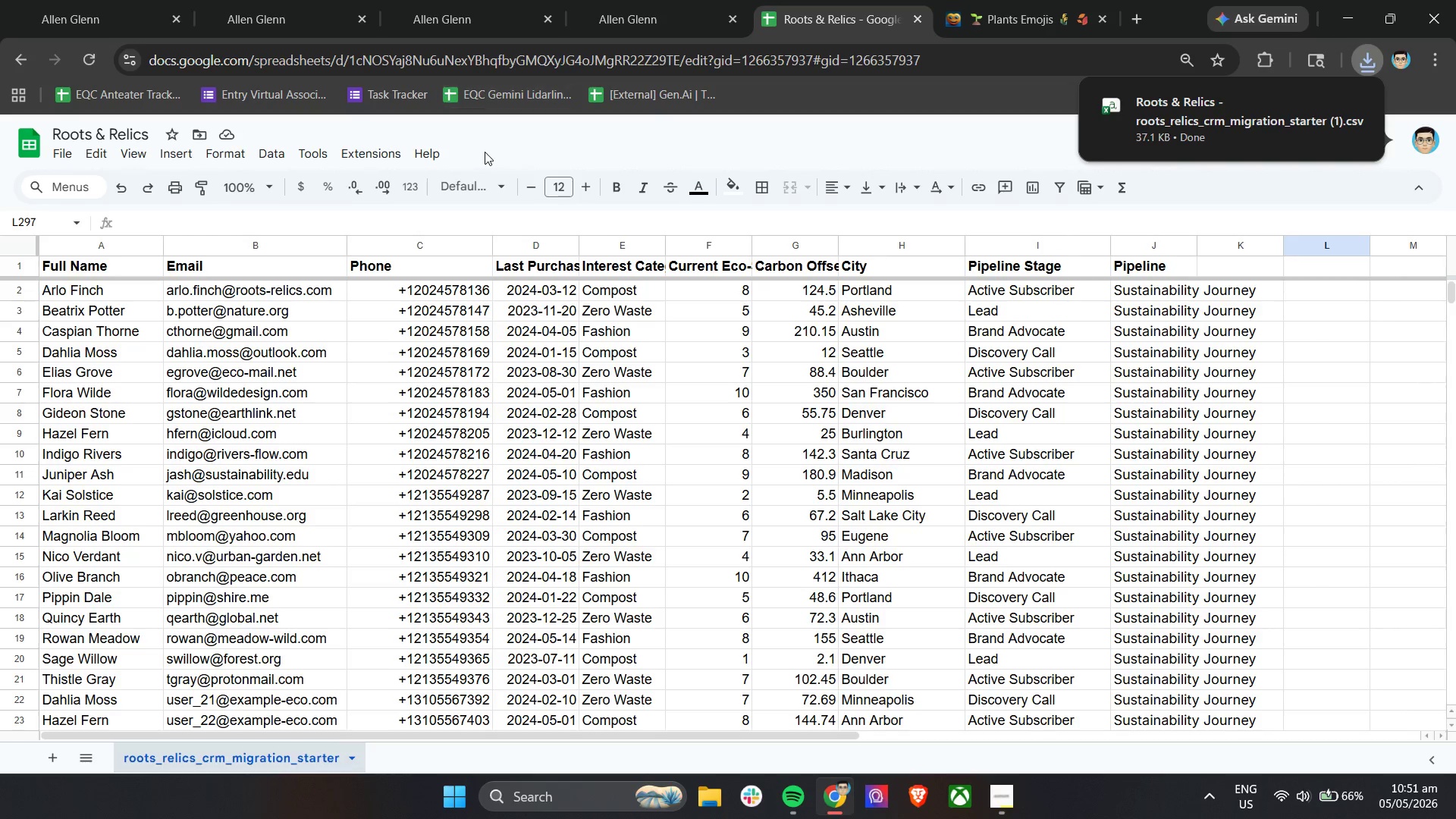 
left_click([252, 0])
 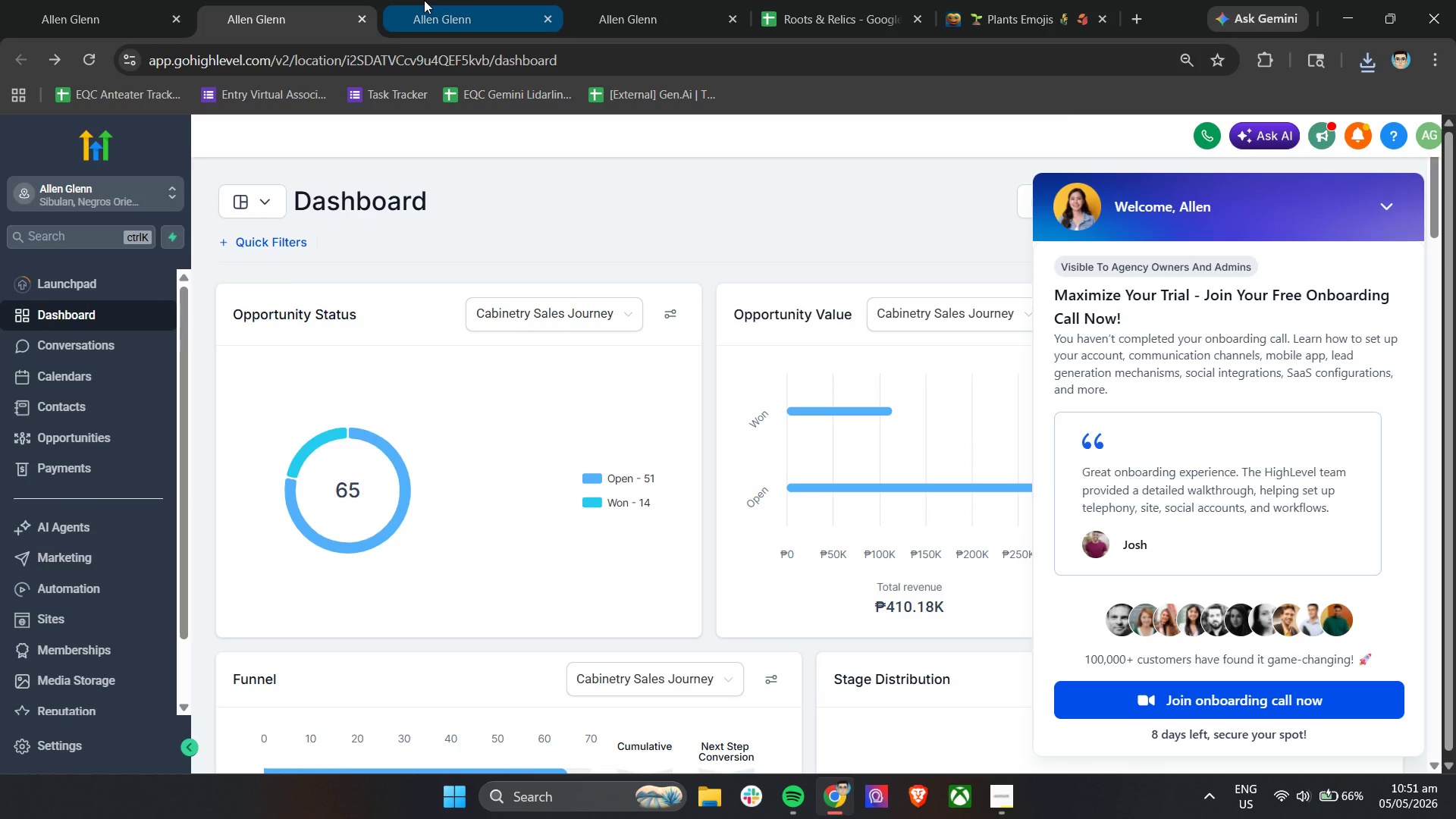 
left_click([424, 0])
 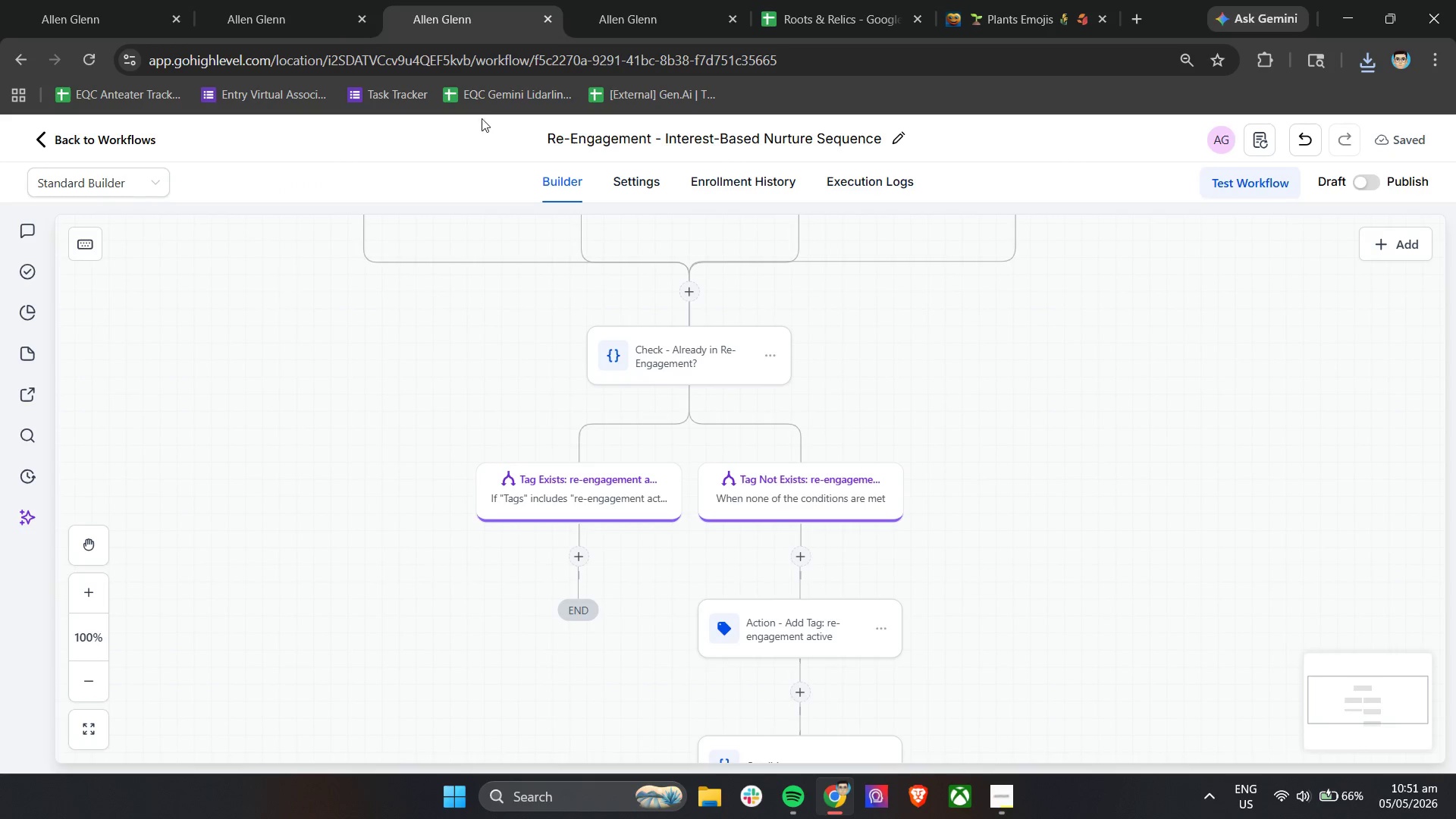 
left_click([736, 0])
 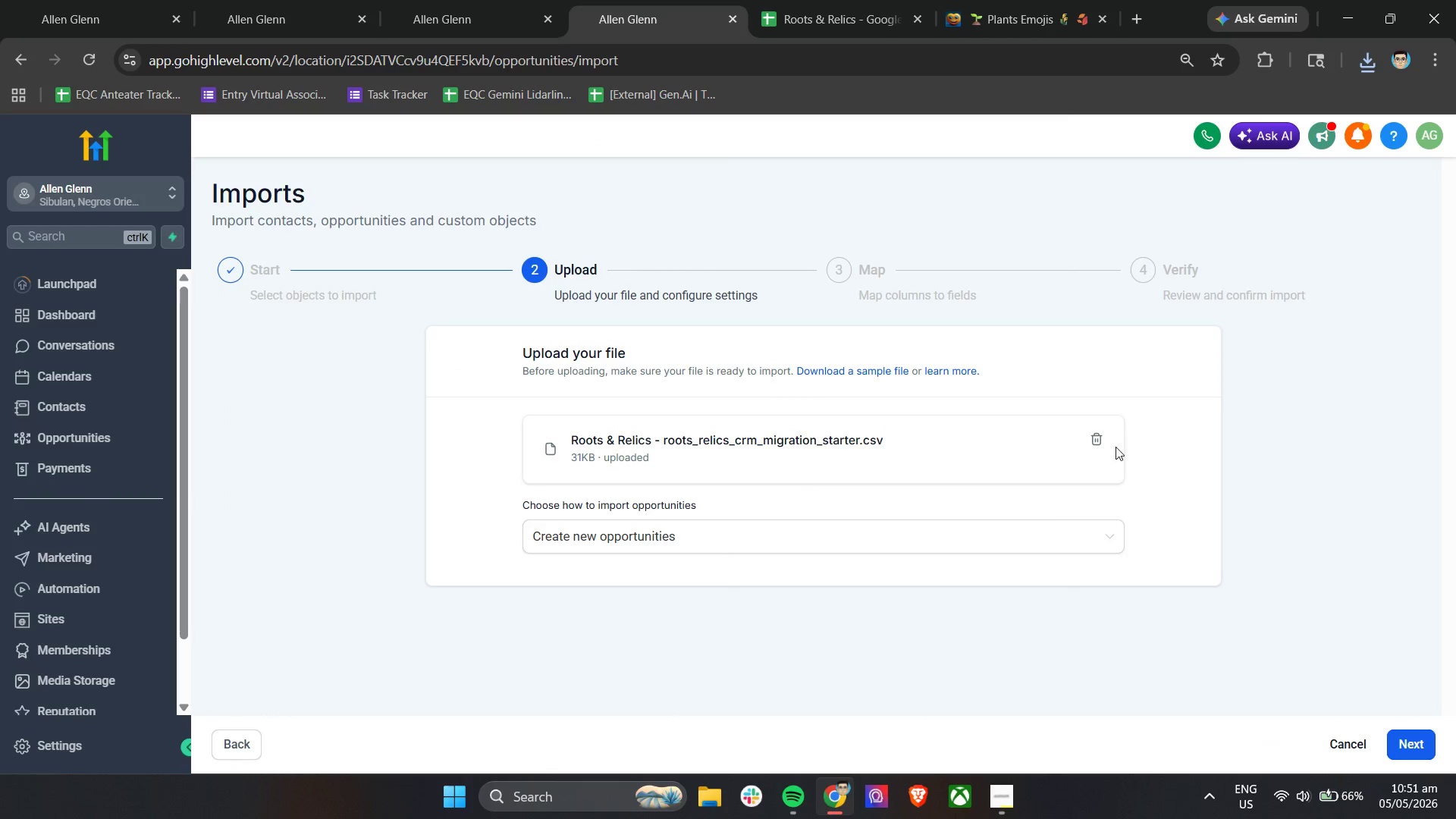 
double_click([928, 453])
 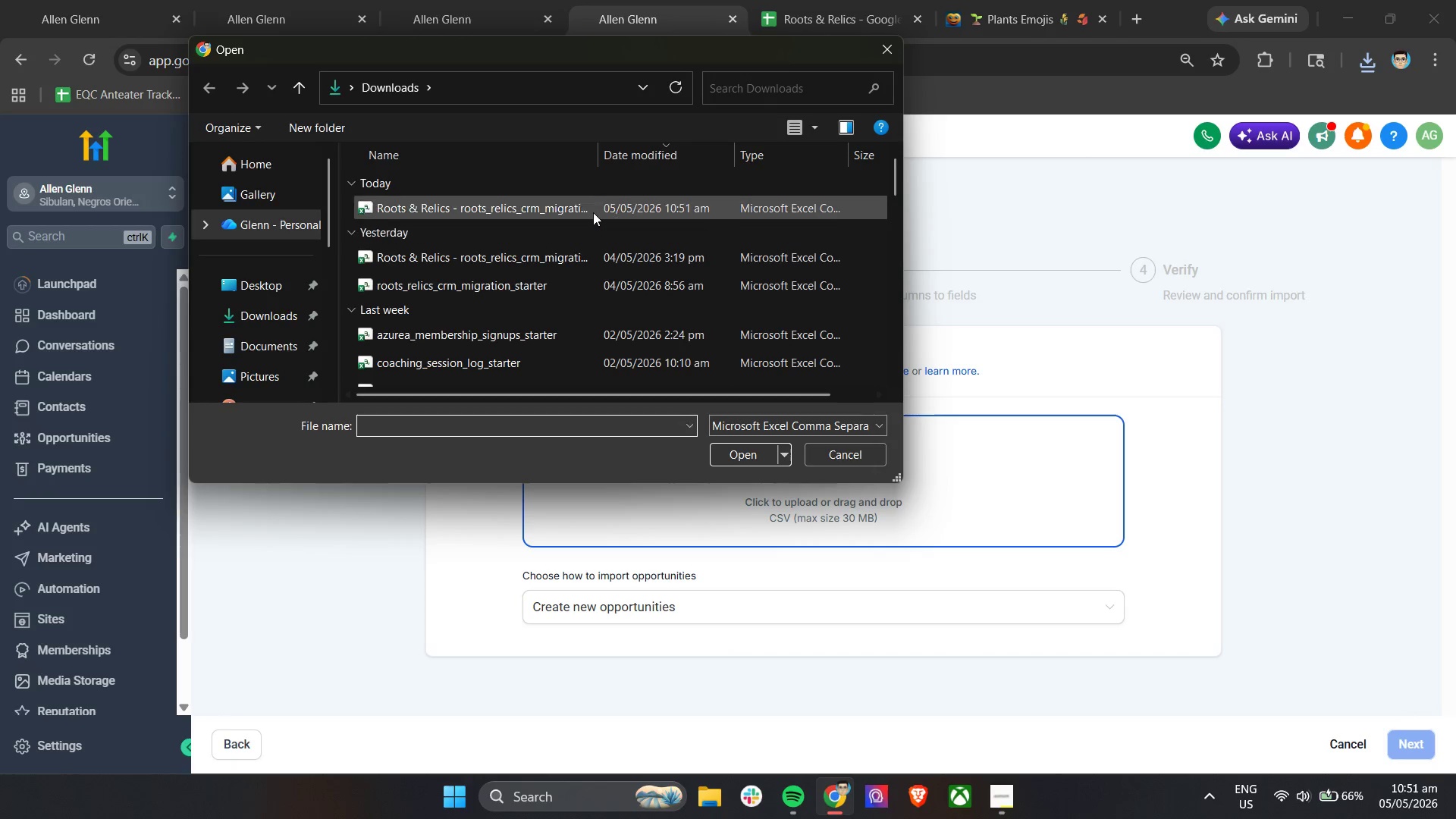 
left_click([594, 211])
 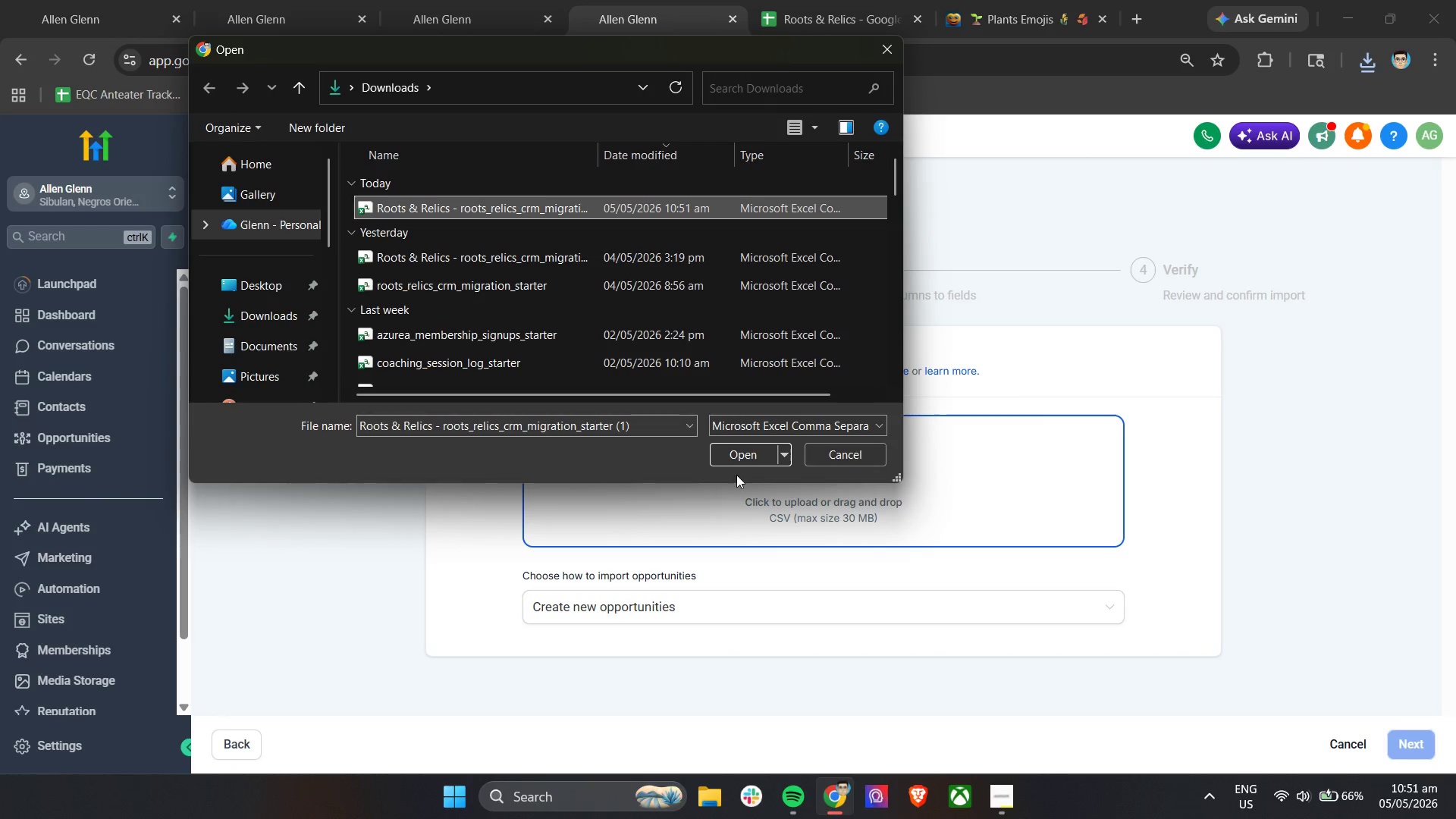 
left_click([742, 454])
 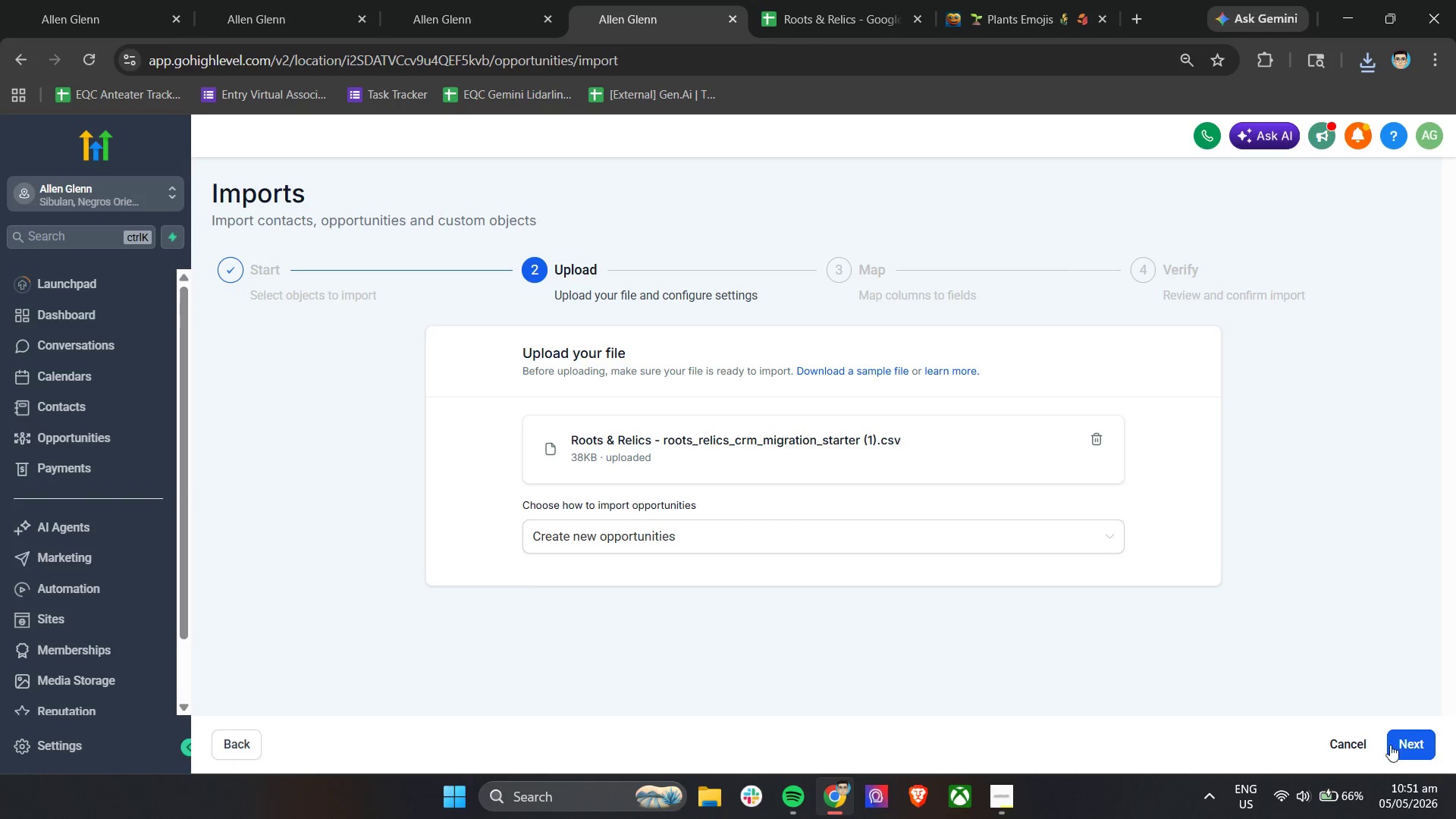 
left_click([1401, 742])
 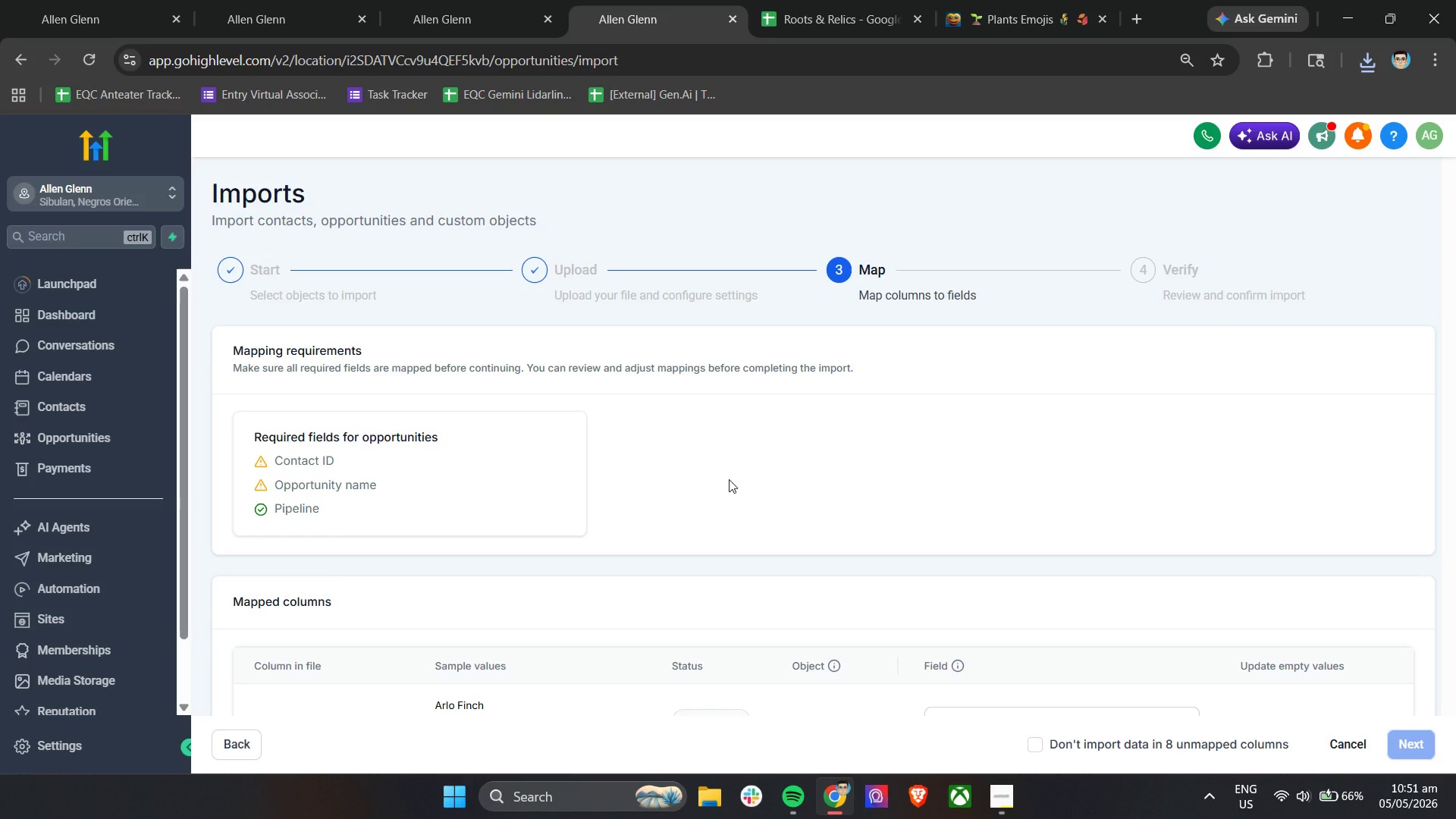 
scroll: coordinate [733, 478], scroll_direction: down, amount: 10.0
 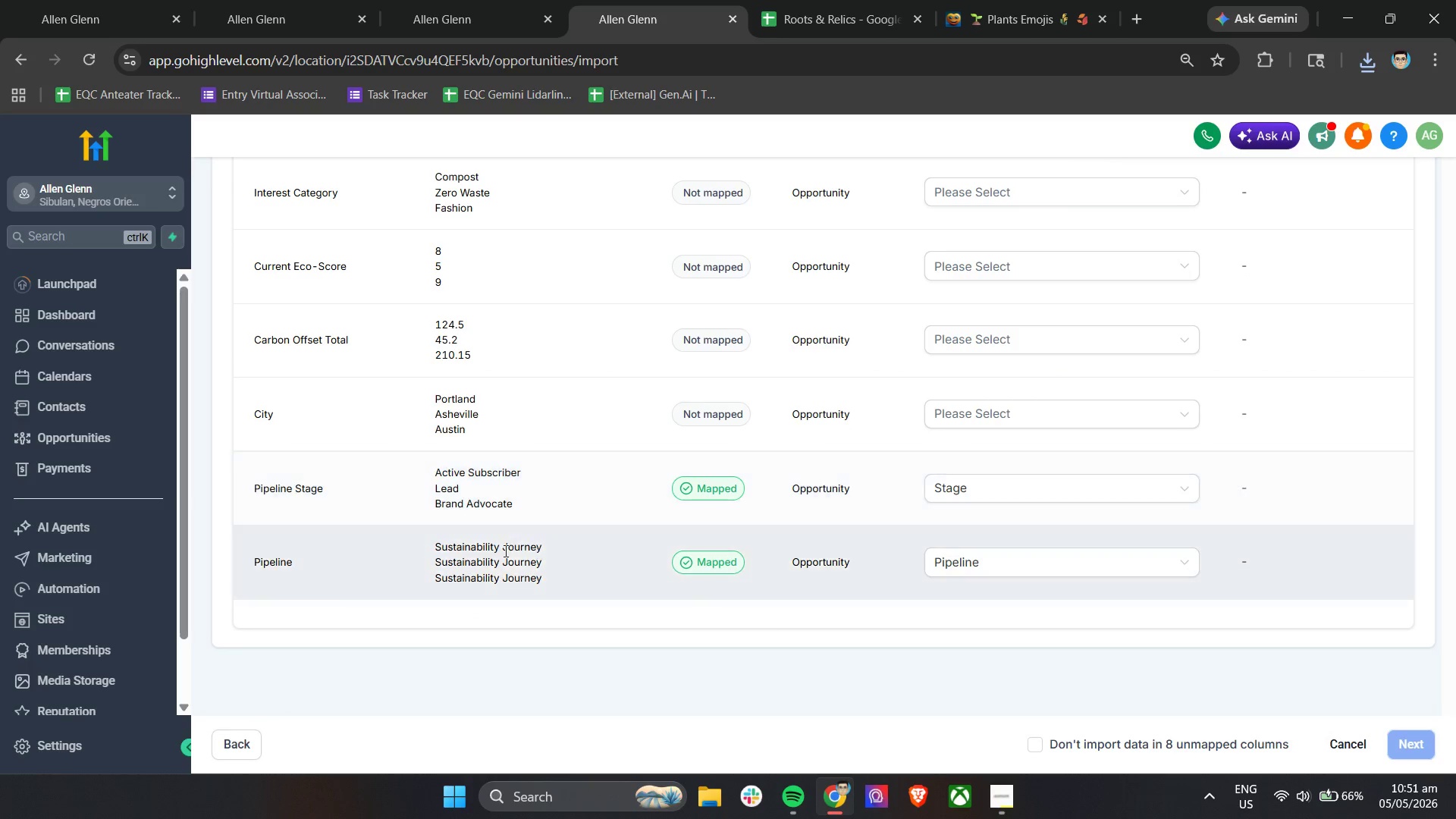 
scroll: coordinate [507, 542], scroll_direction: up, amount: 13.0
 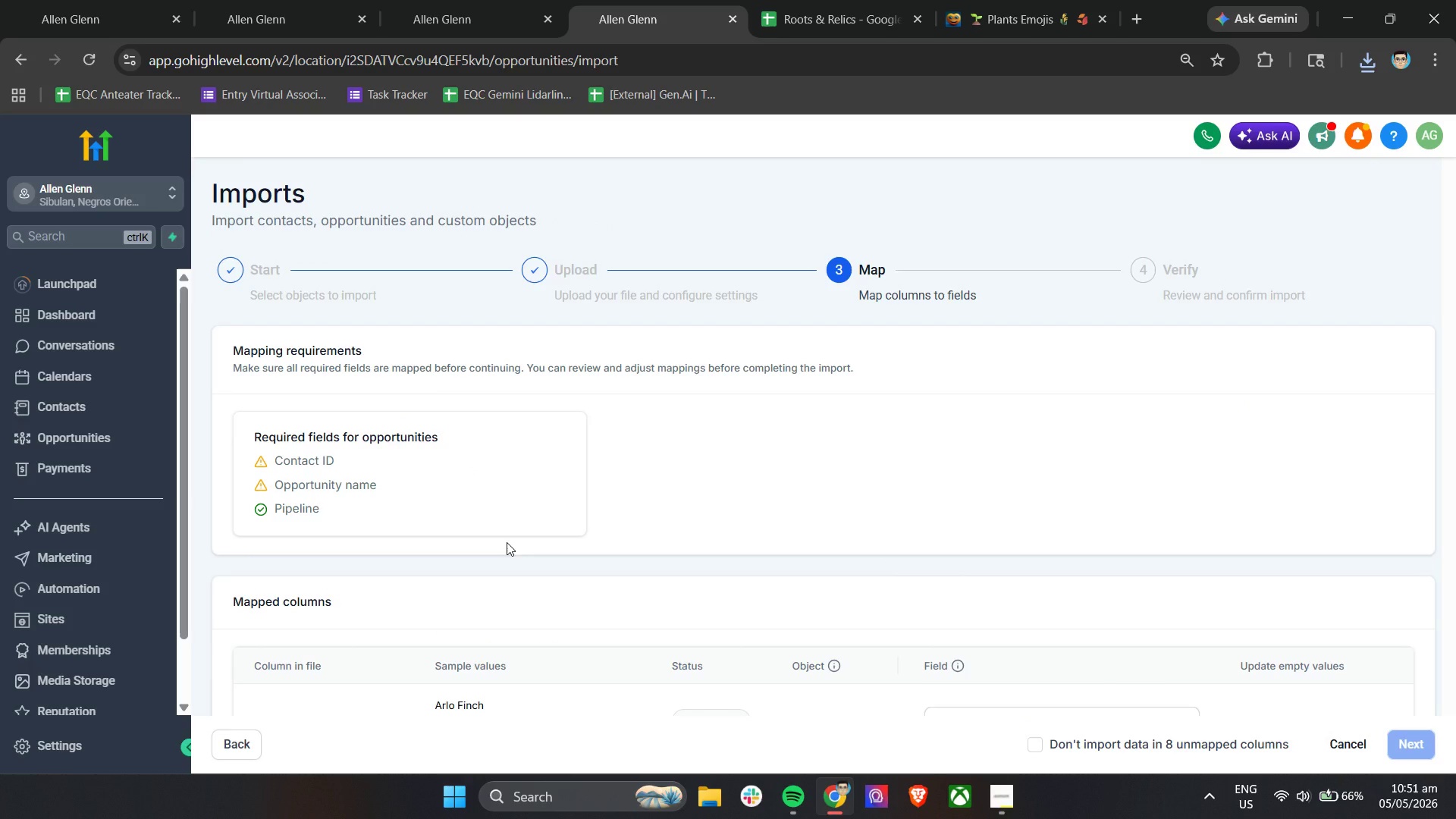 
scroll: coordinate [507, 540], scroll_direction: down, amount: 10.0
 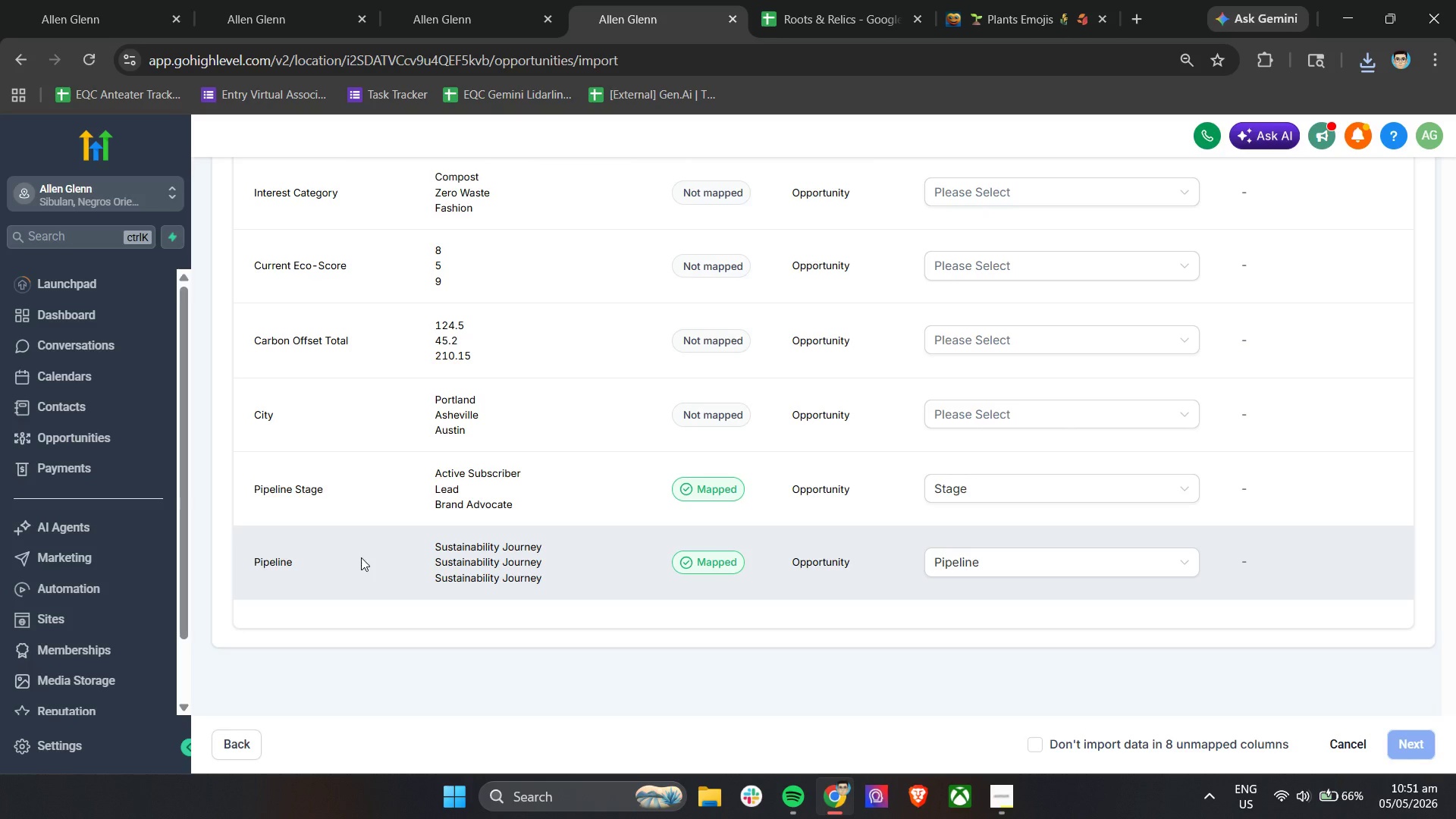 
left_click([1016, 565])
 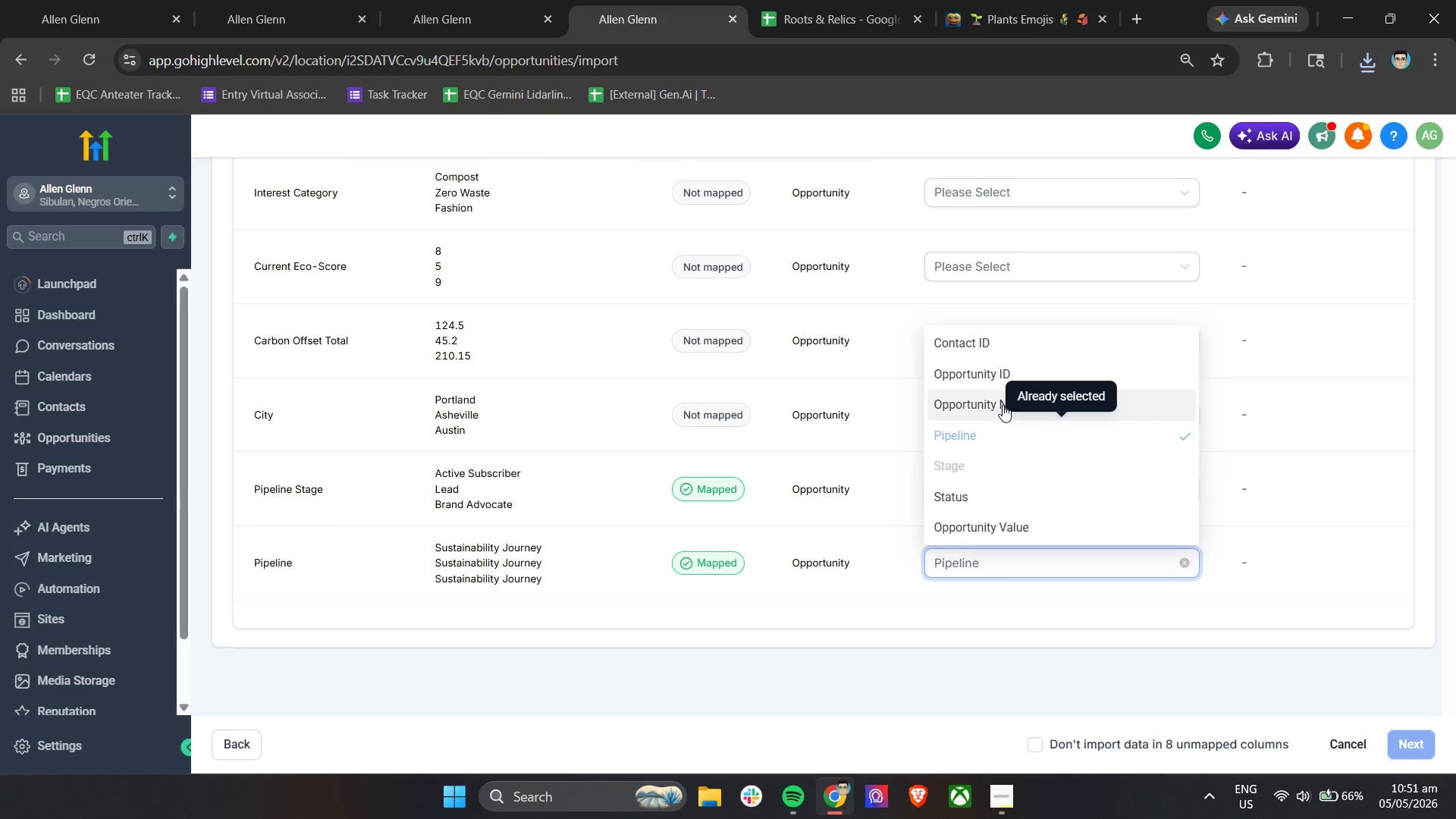 
left_click([997, 409])
 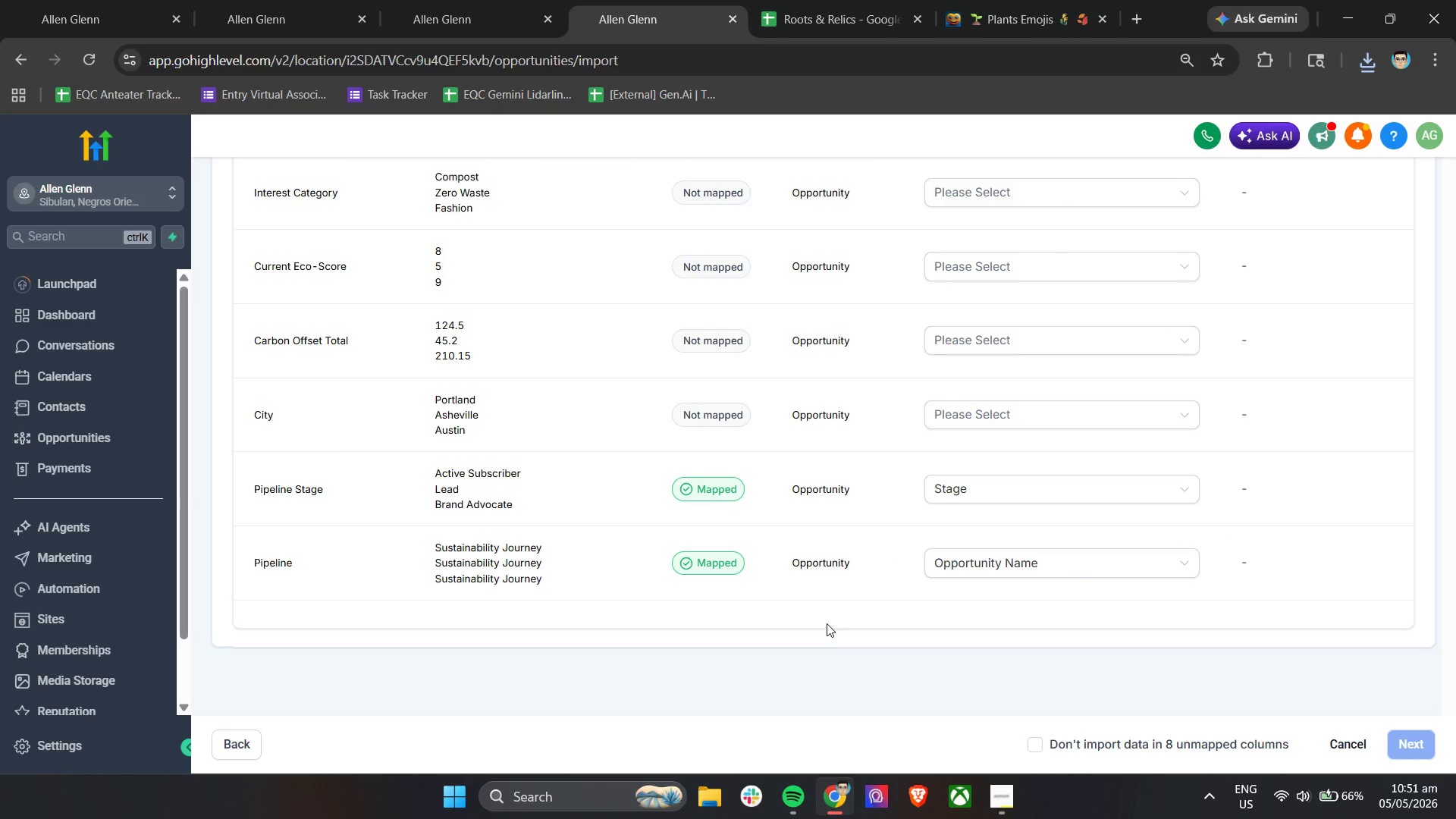 
double_click([826, 623])
 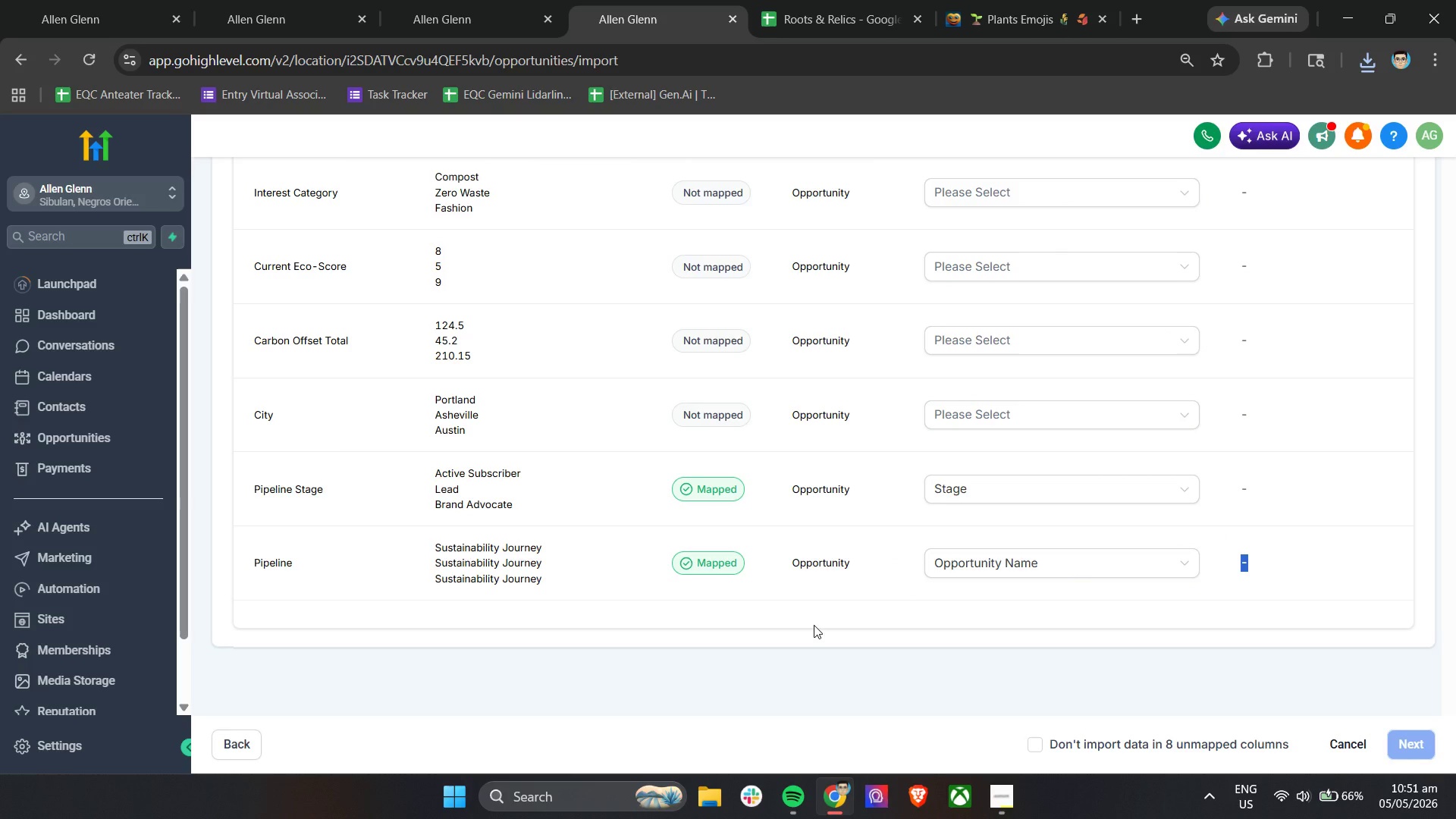 
left_click([814, 625])
 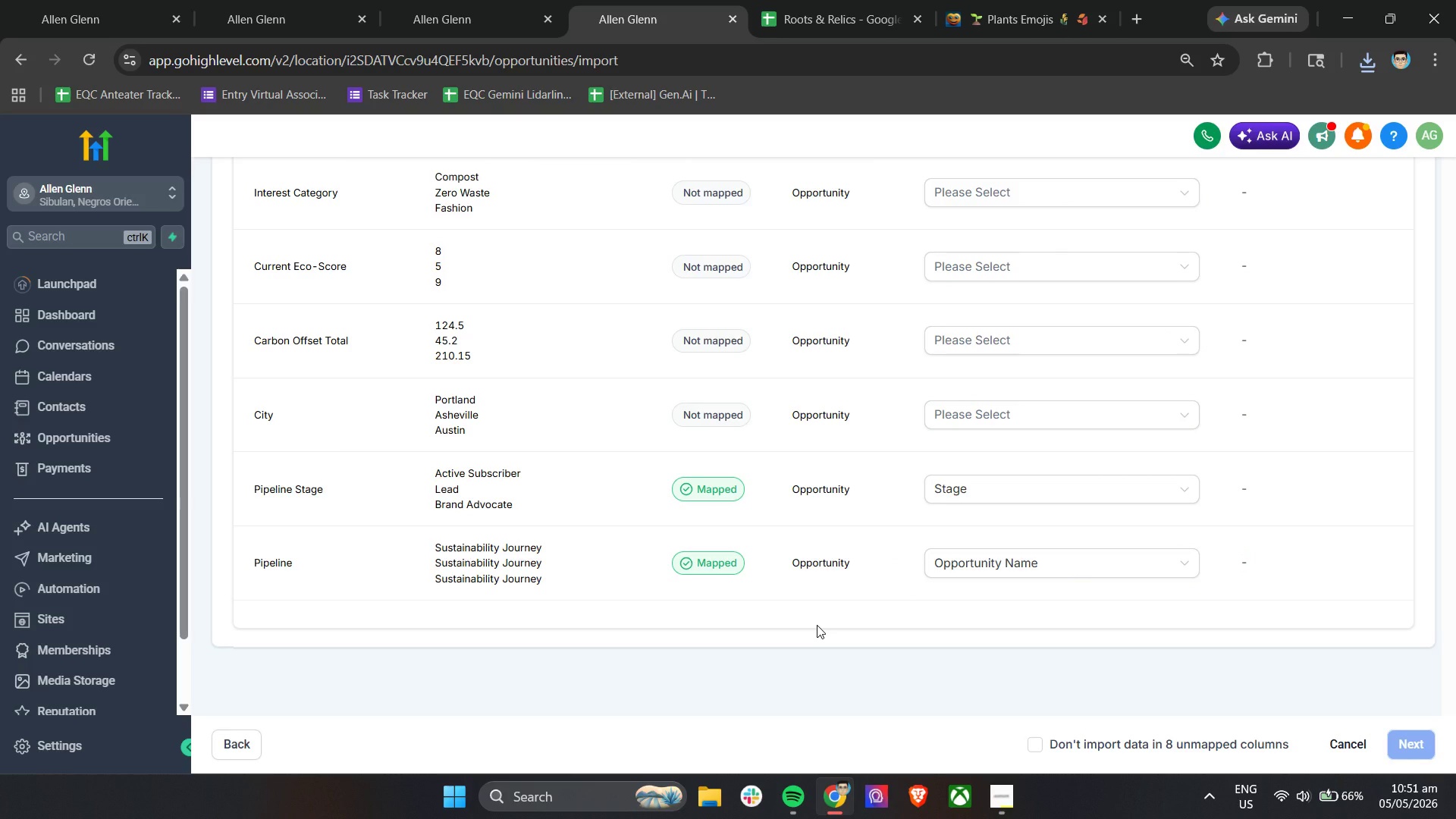 
scroll: coordinate [817, 625], scroll_direction: up, amount: 11.0
 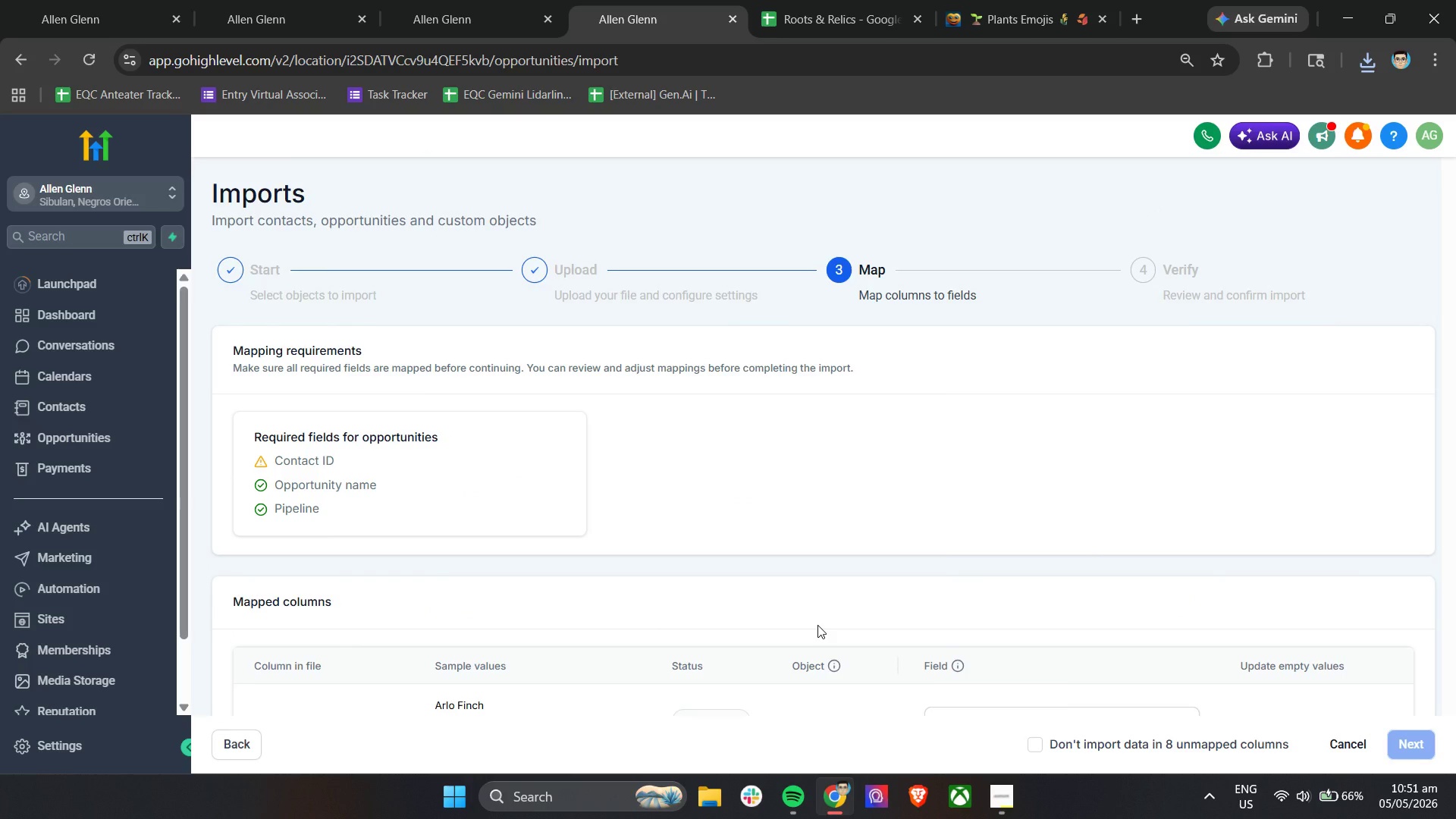 
scroll: coordinate [817, 625], scroll_direction: down, amount: 4.0
 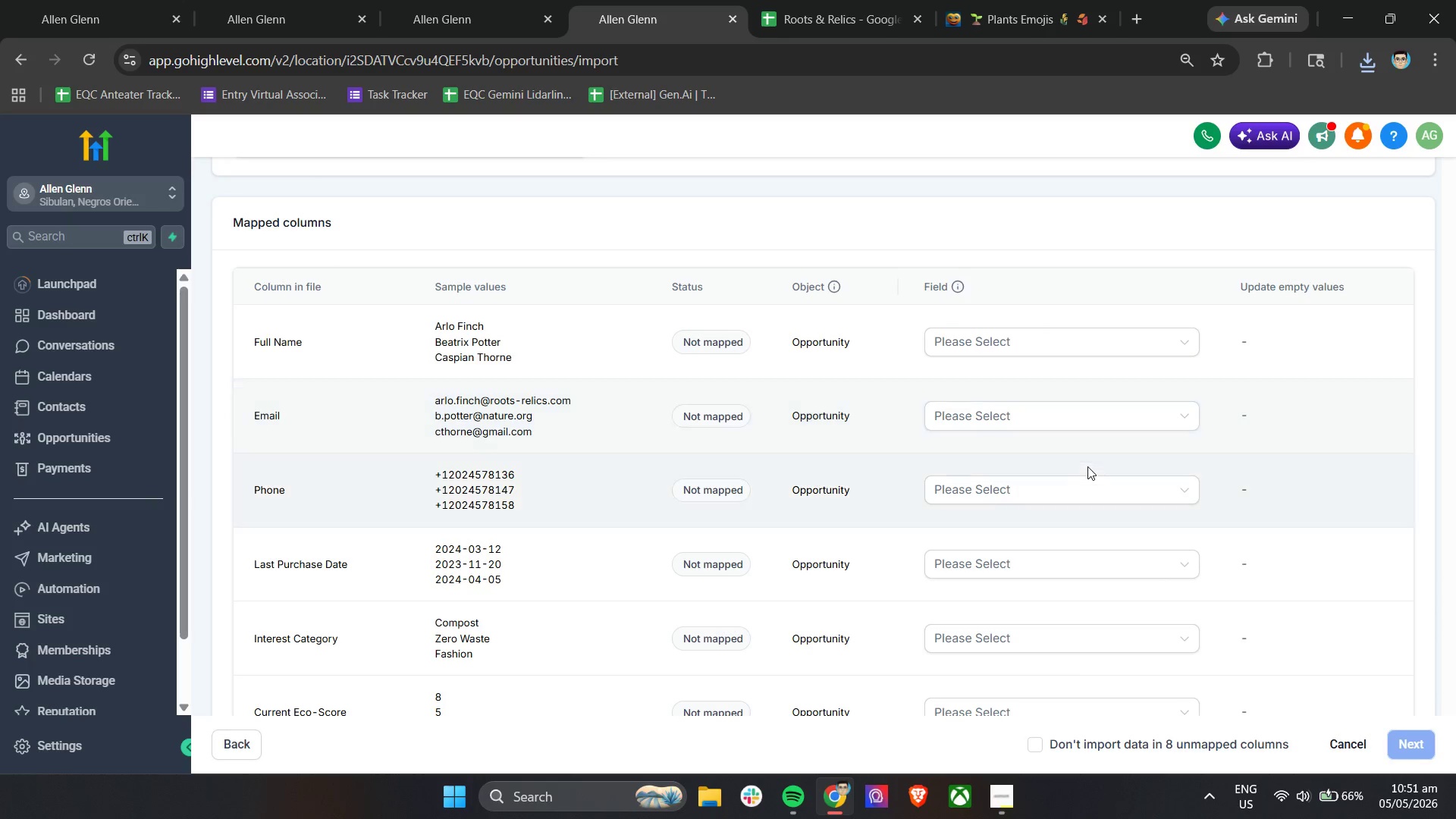 
left_click([1045, 747])
 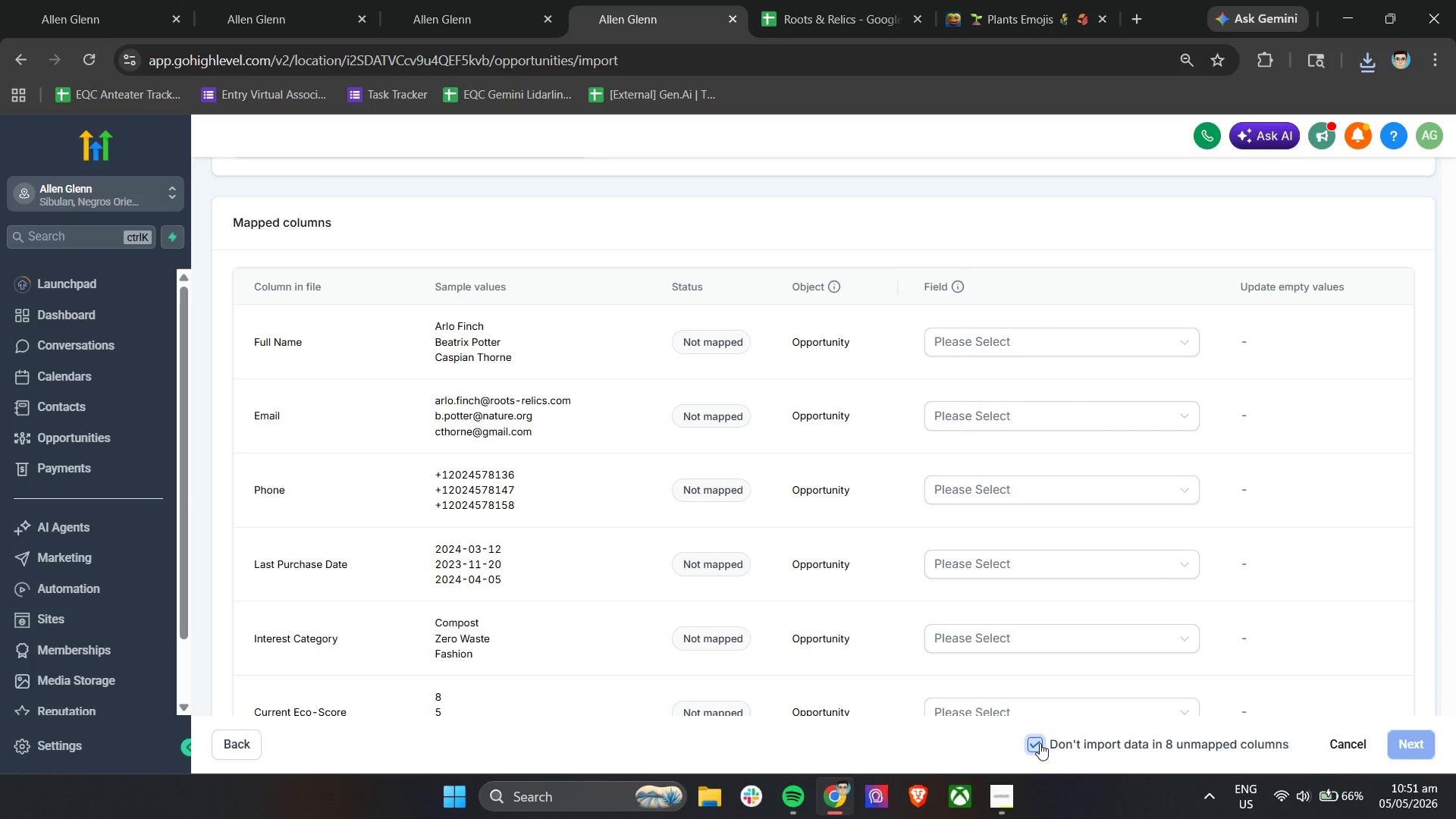 
left_click([1040, 742])
 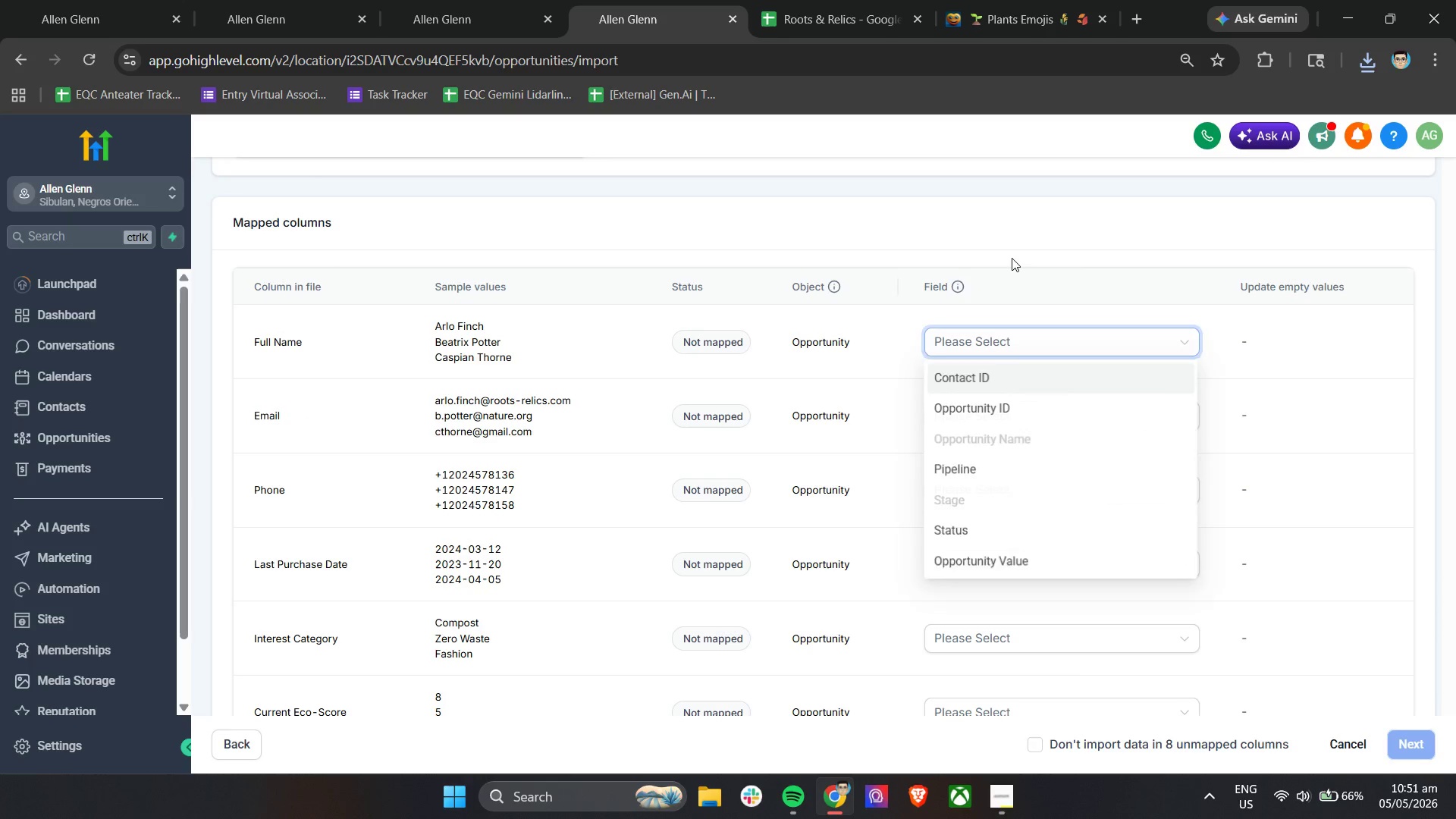 
wait(5.09)
 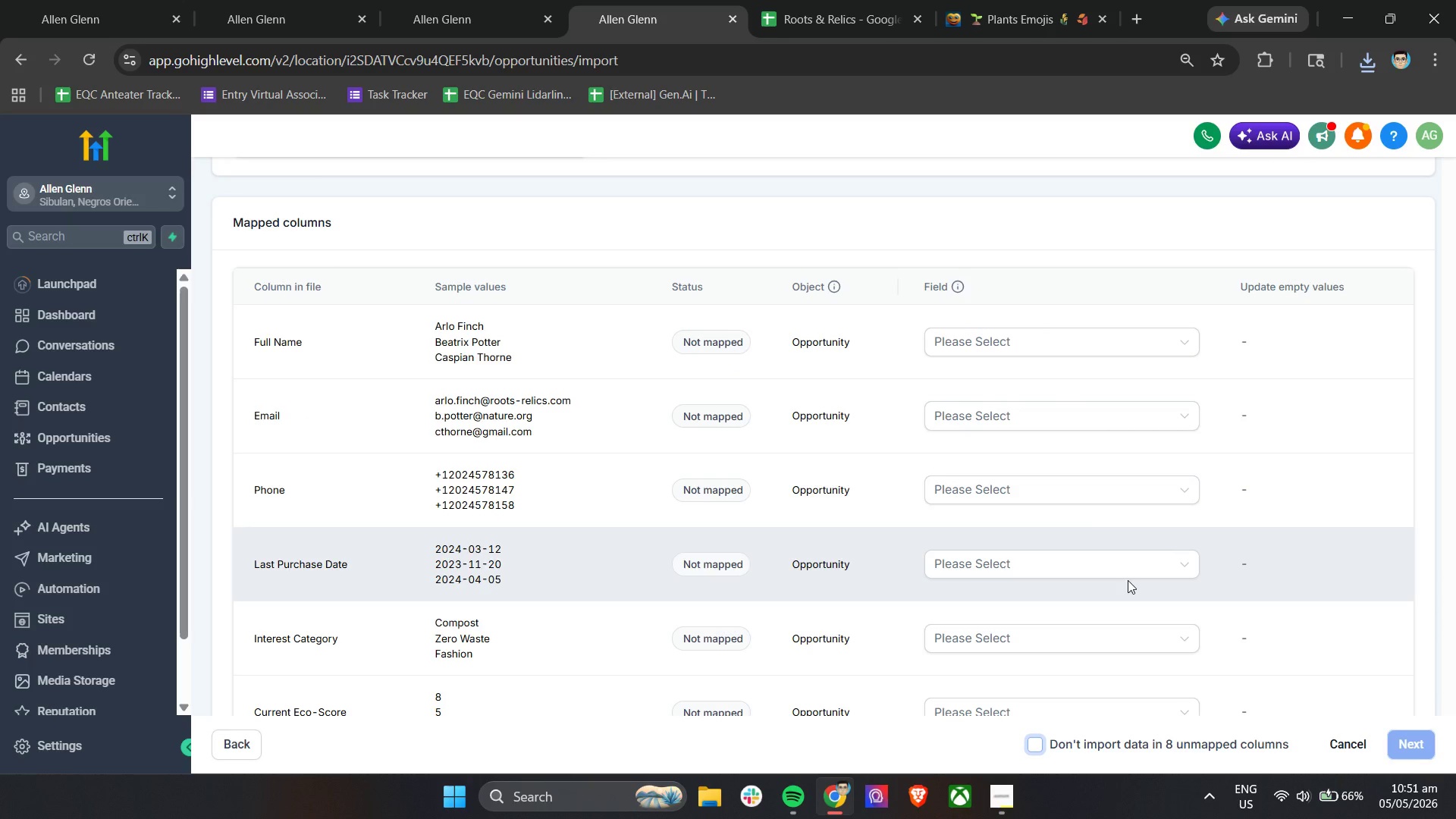 
left_click([983, 422])
 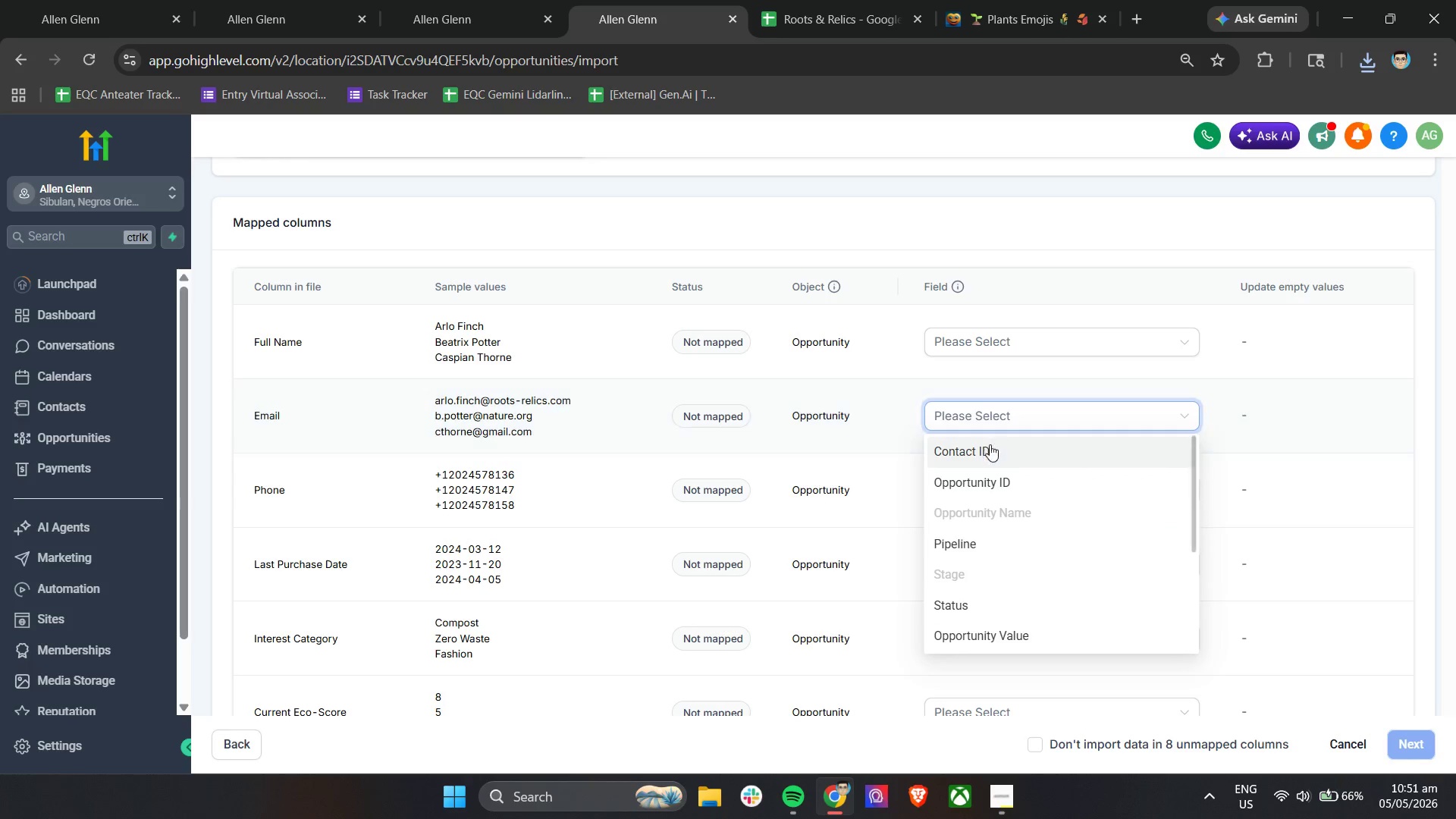 
left_click([990, 448])
 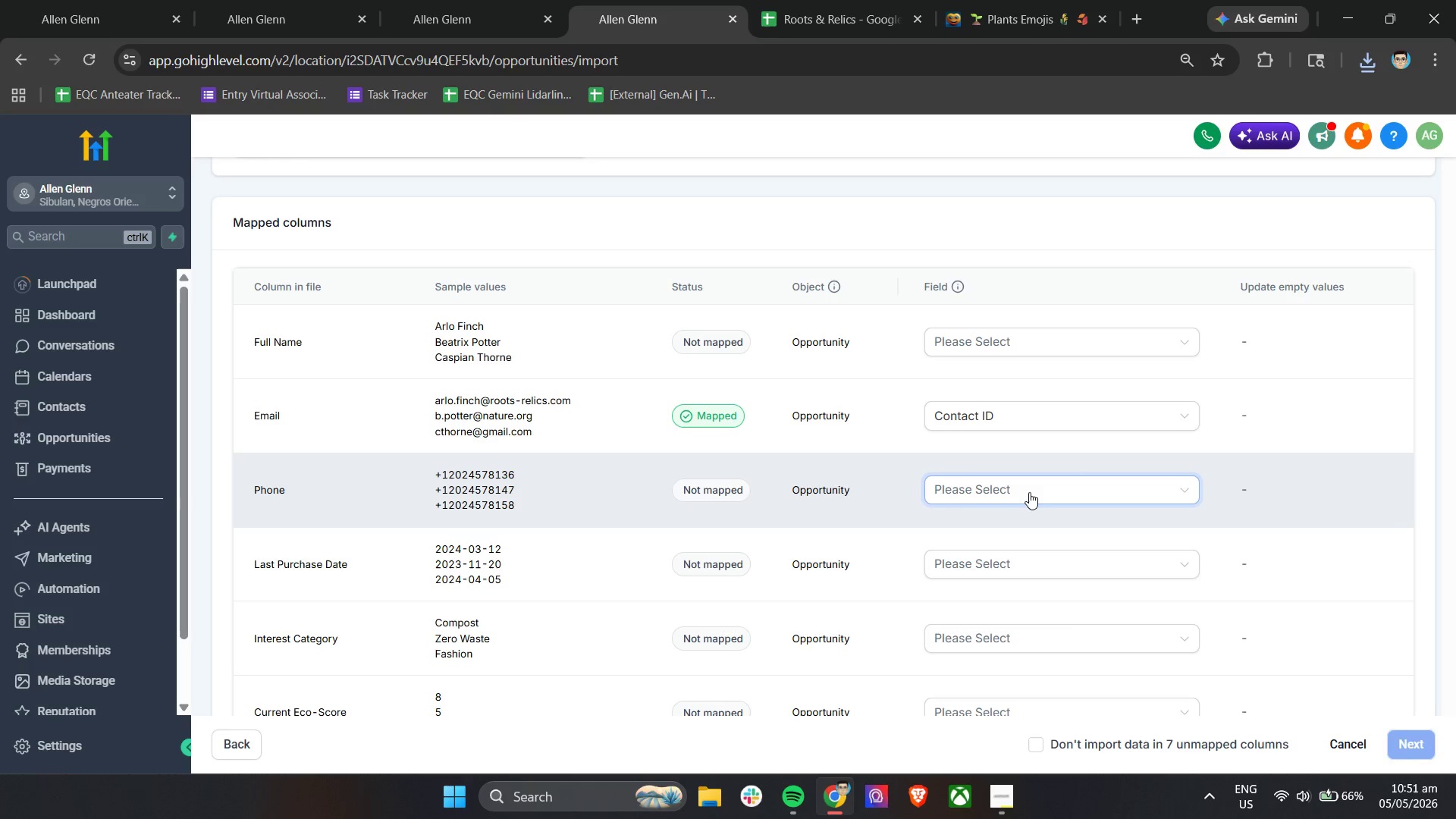 
scroll: coordinate [1029, 492], scroll_direction: up, amount: 6.0
 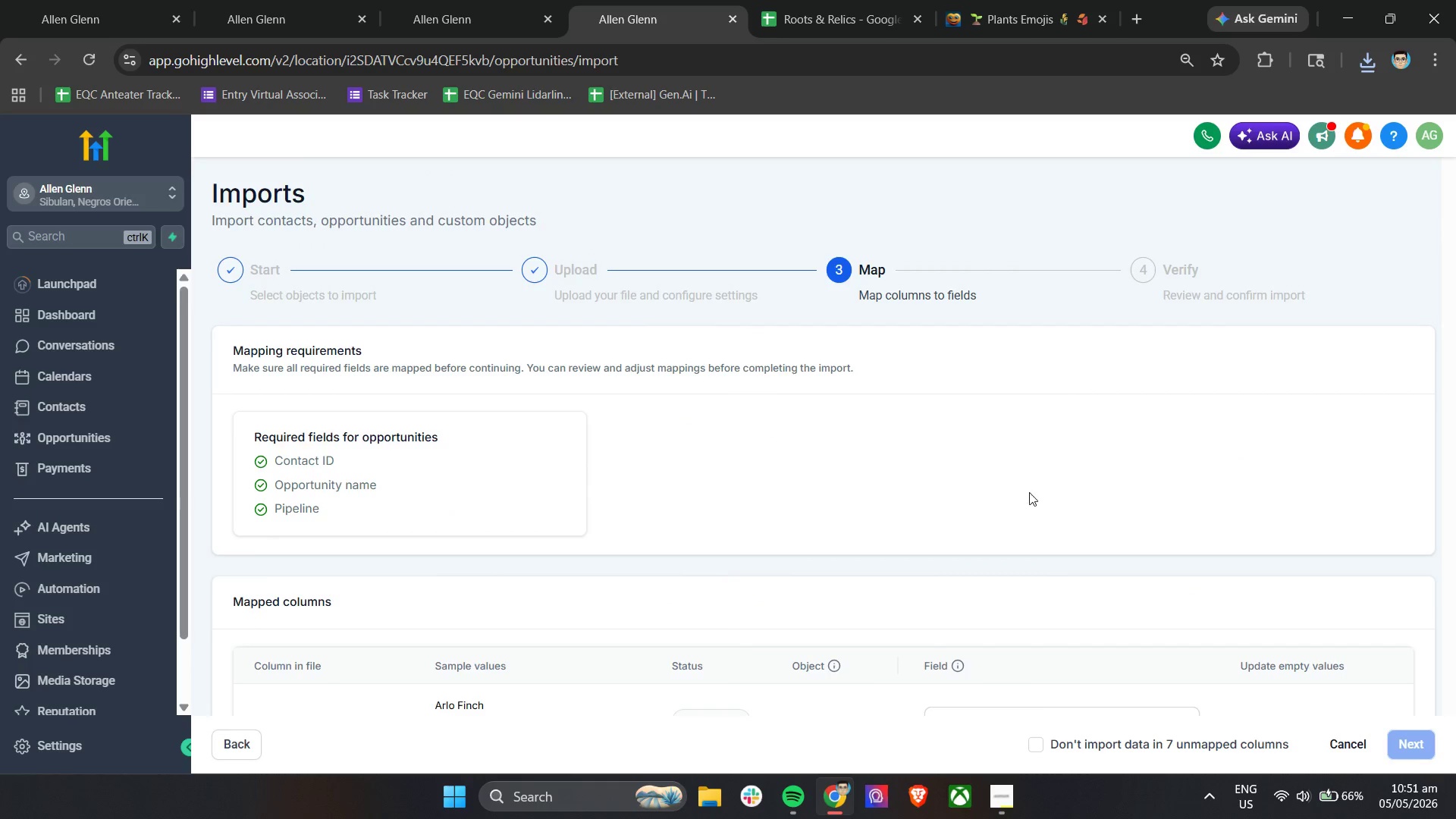 
scroll: coordinate [1025, 576], scroll_direction: down, amount: 8.0
 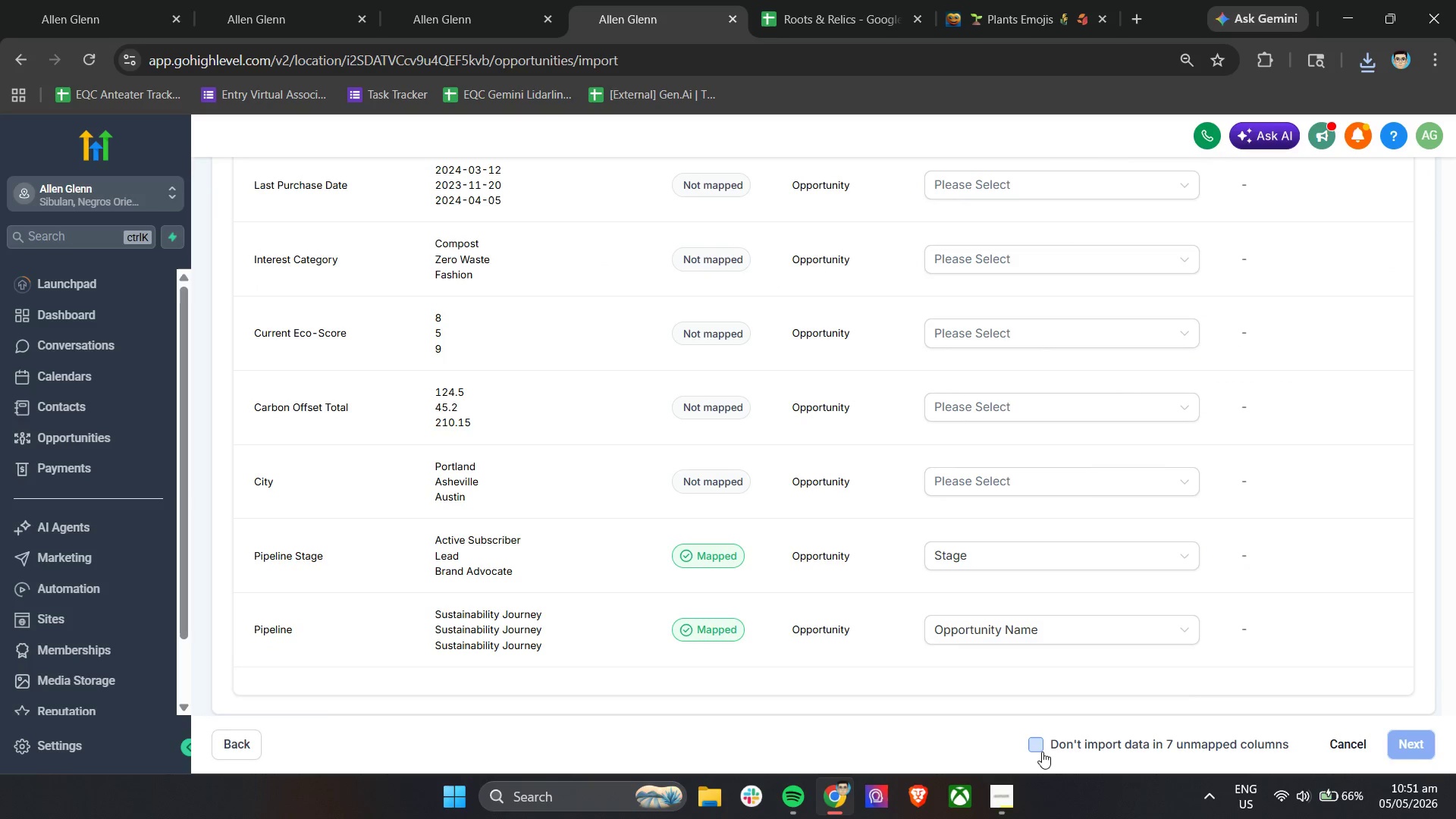 
left_click([1042, 748])
 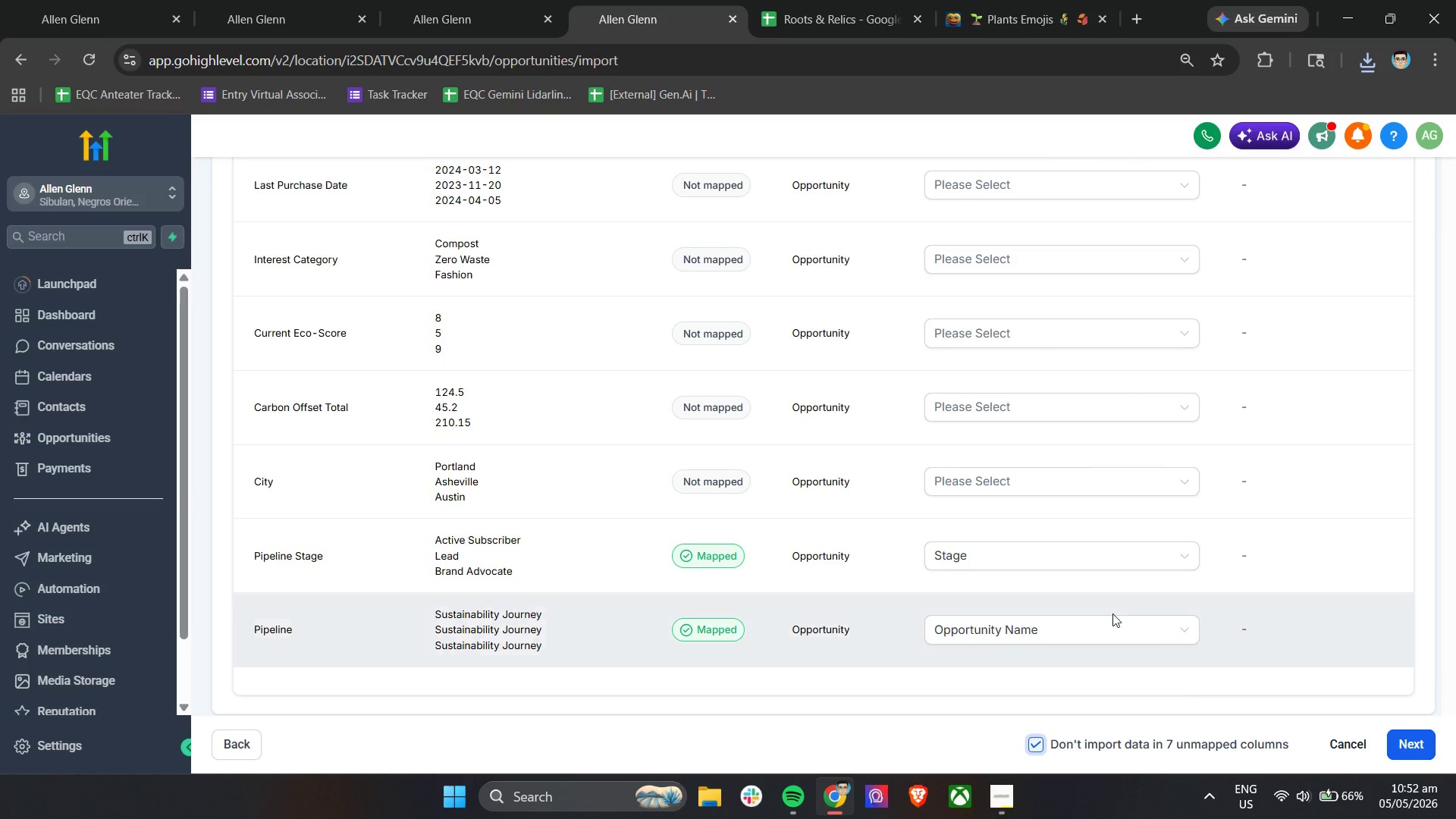 
double_click([958, 491])
 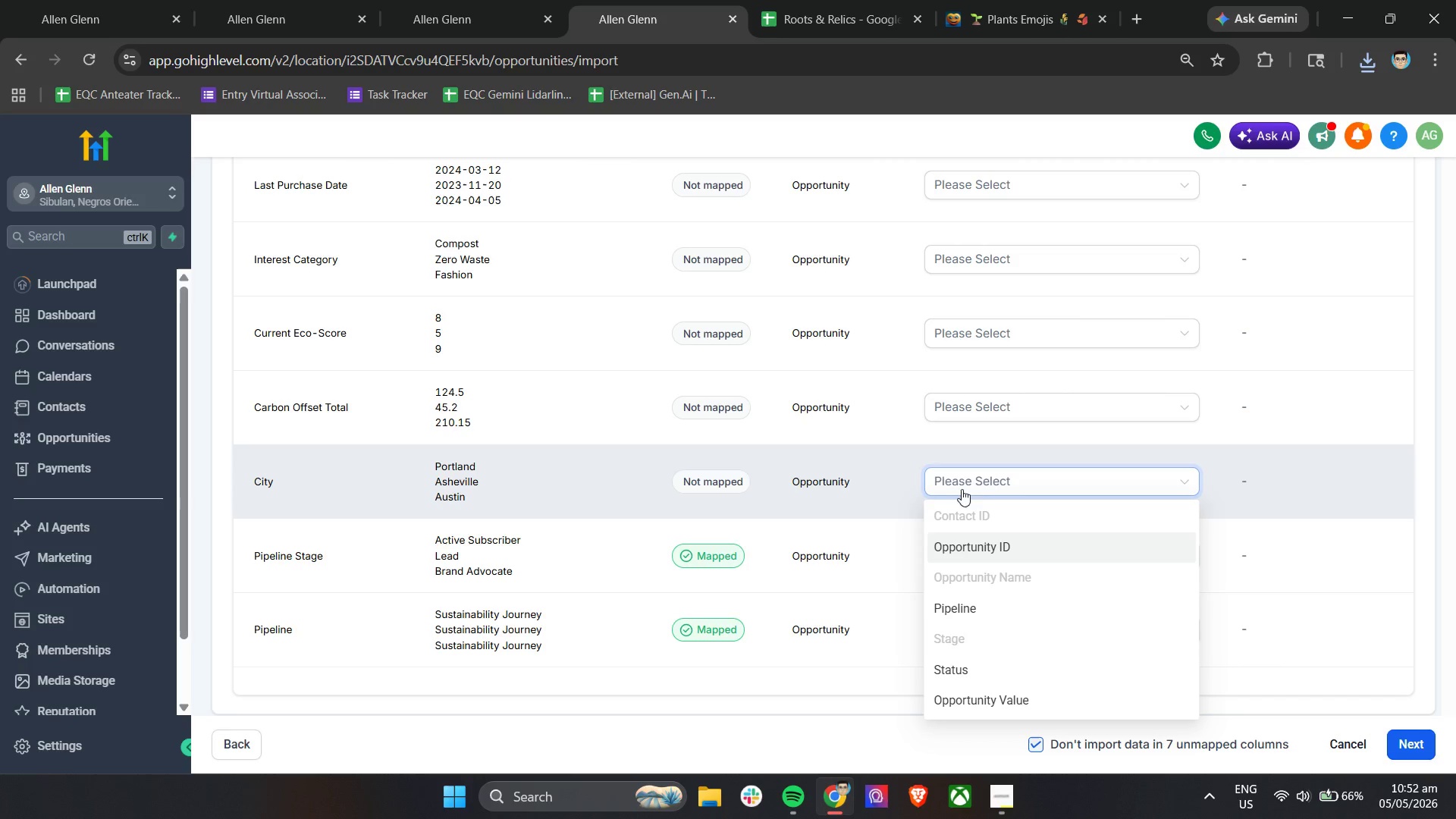 
scroll: coordinate [1006, 589], scroll_direction: down, amount: 4.0
 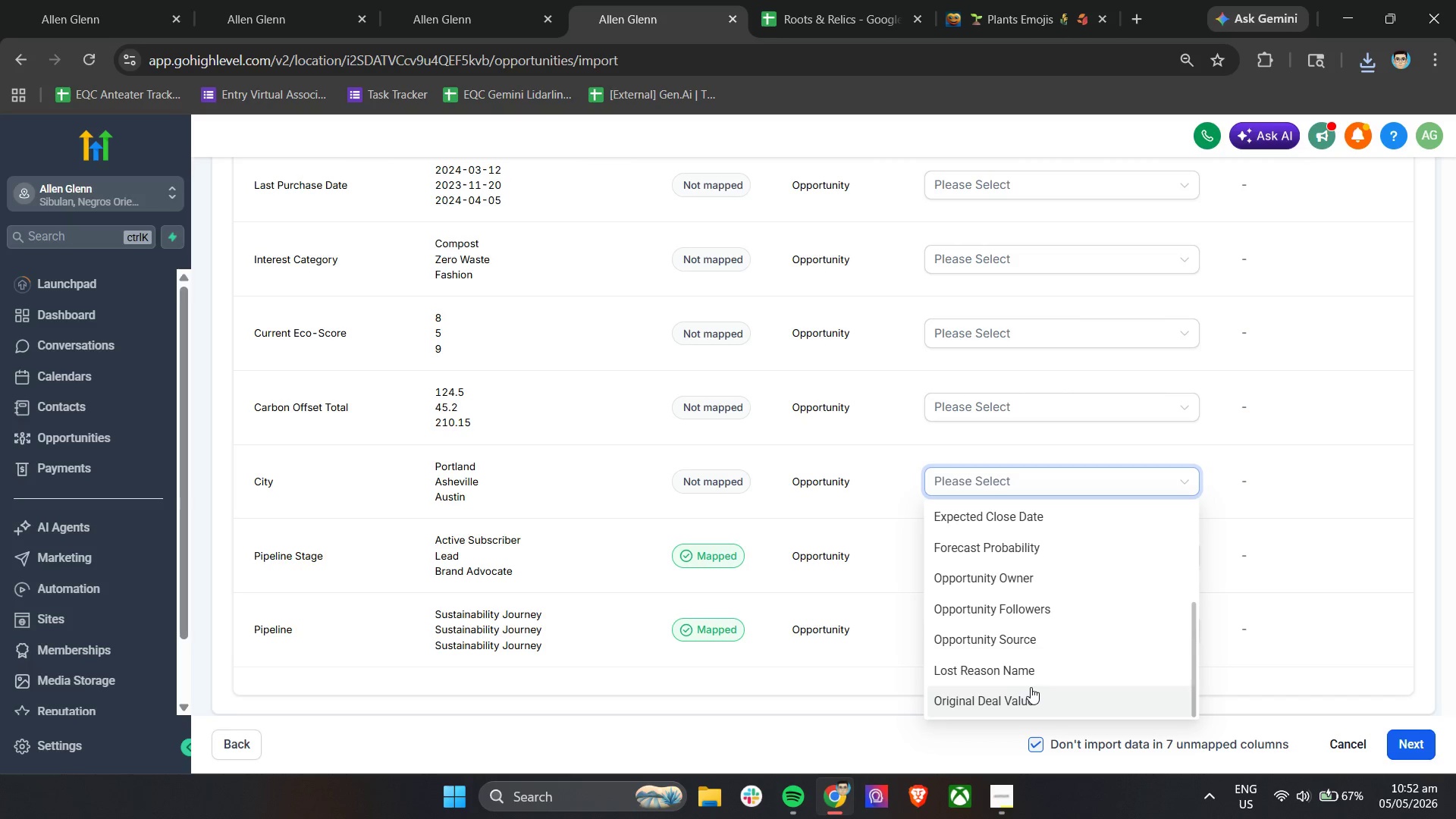 
scroll: coordinate [1060, 639], scroll_direction: up, amount: 3.0
 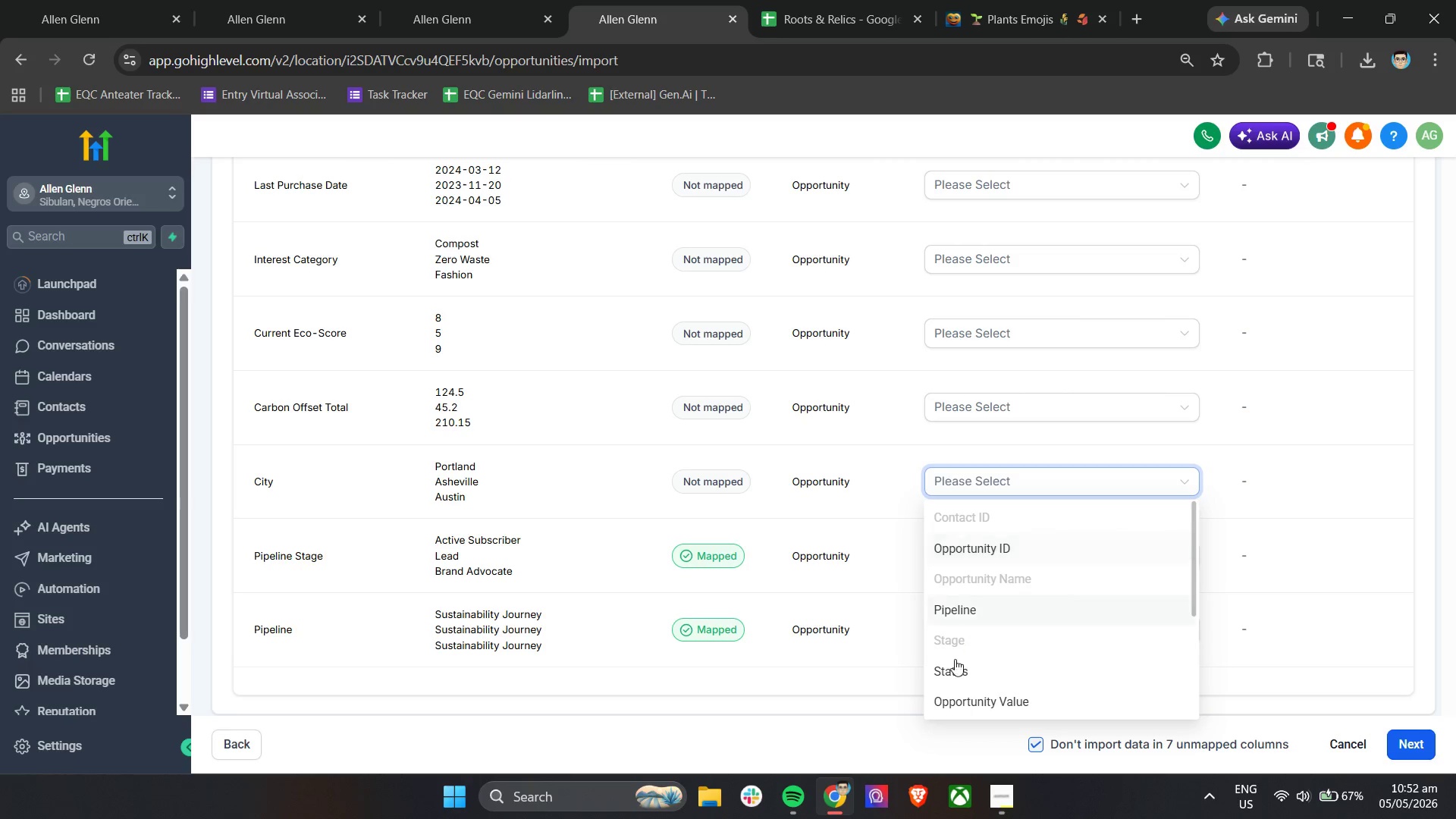 
scroll: coordinate [1068, 663], scroll_direction: down, amount: 9.0
 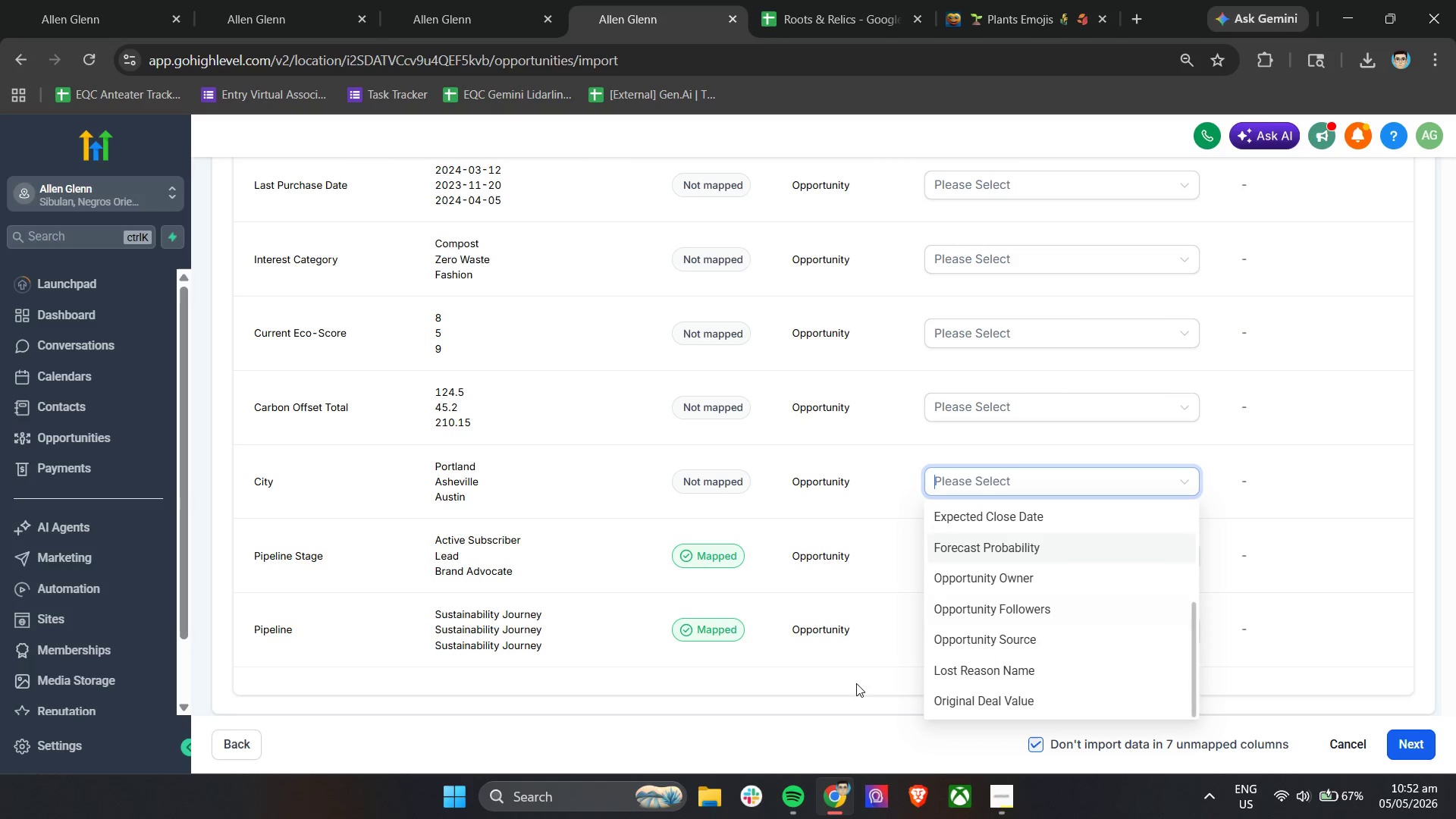 
left_click([827, 678])
 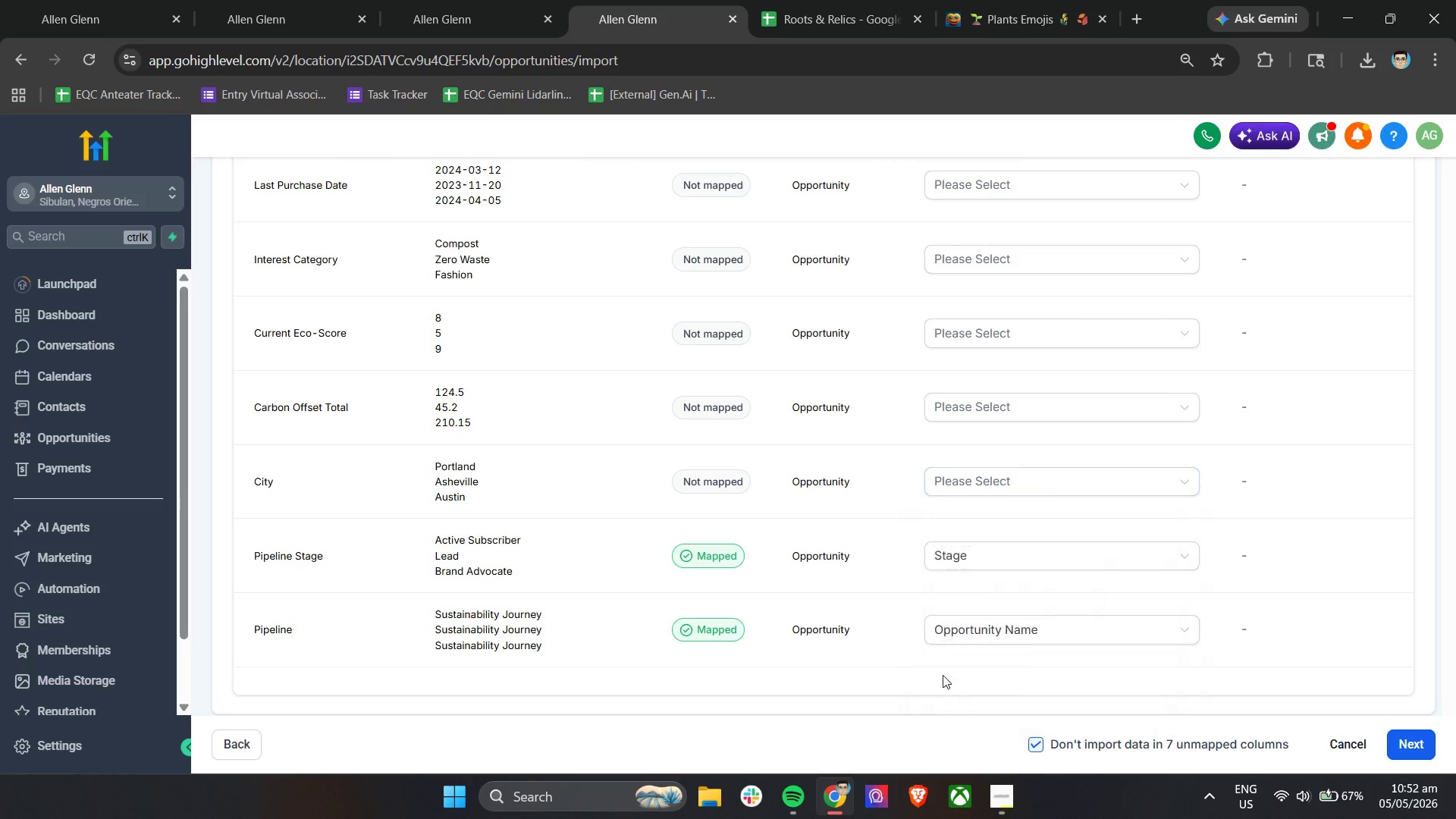 
scroll: coordinate [1275, 682], scroll_direction: up, amount: 8.0
 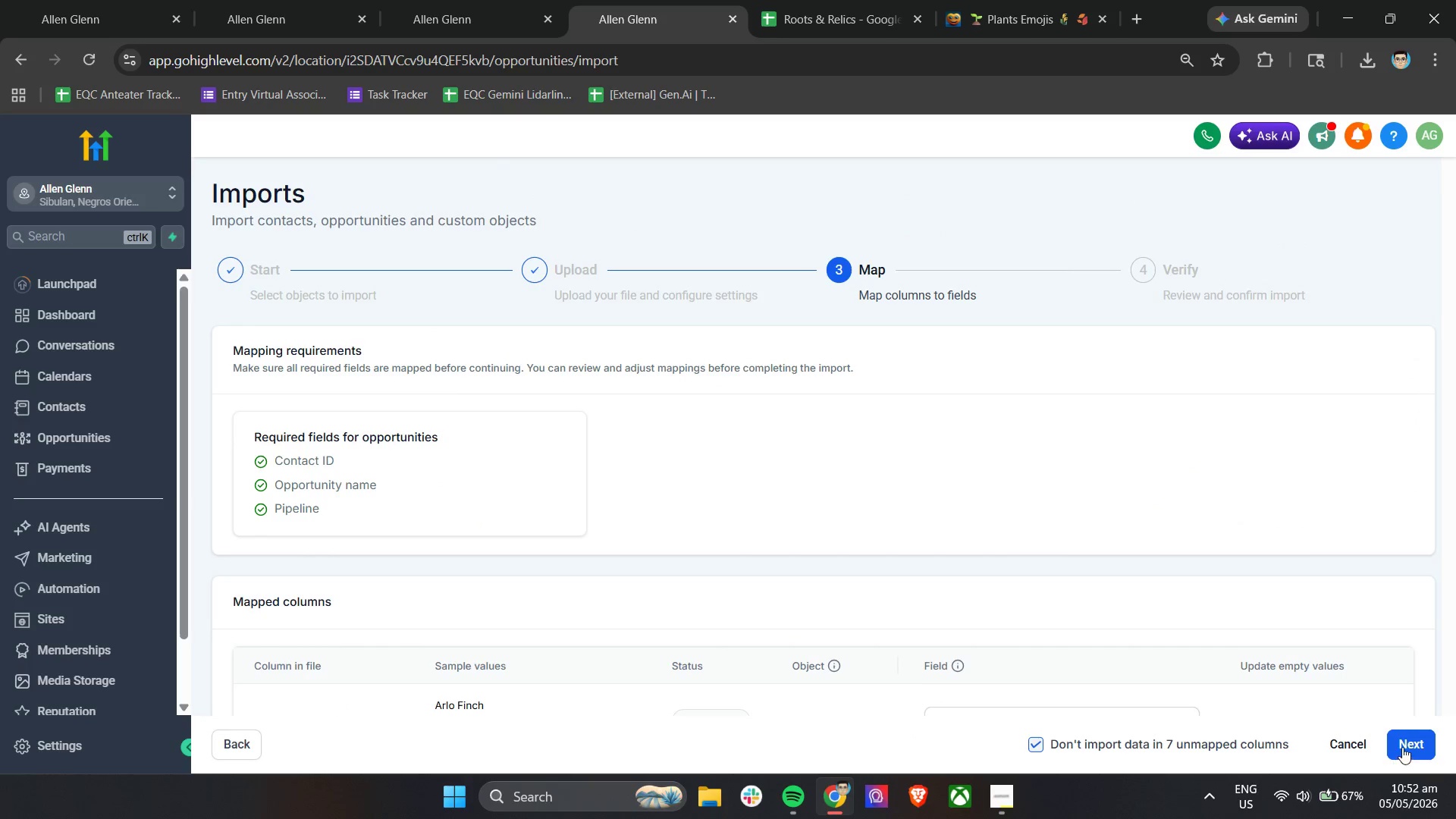 
left_click([1404, 746])
 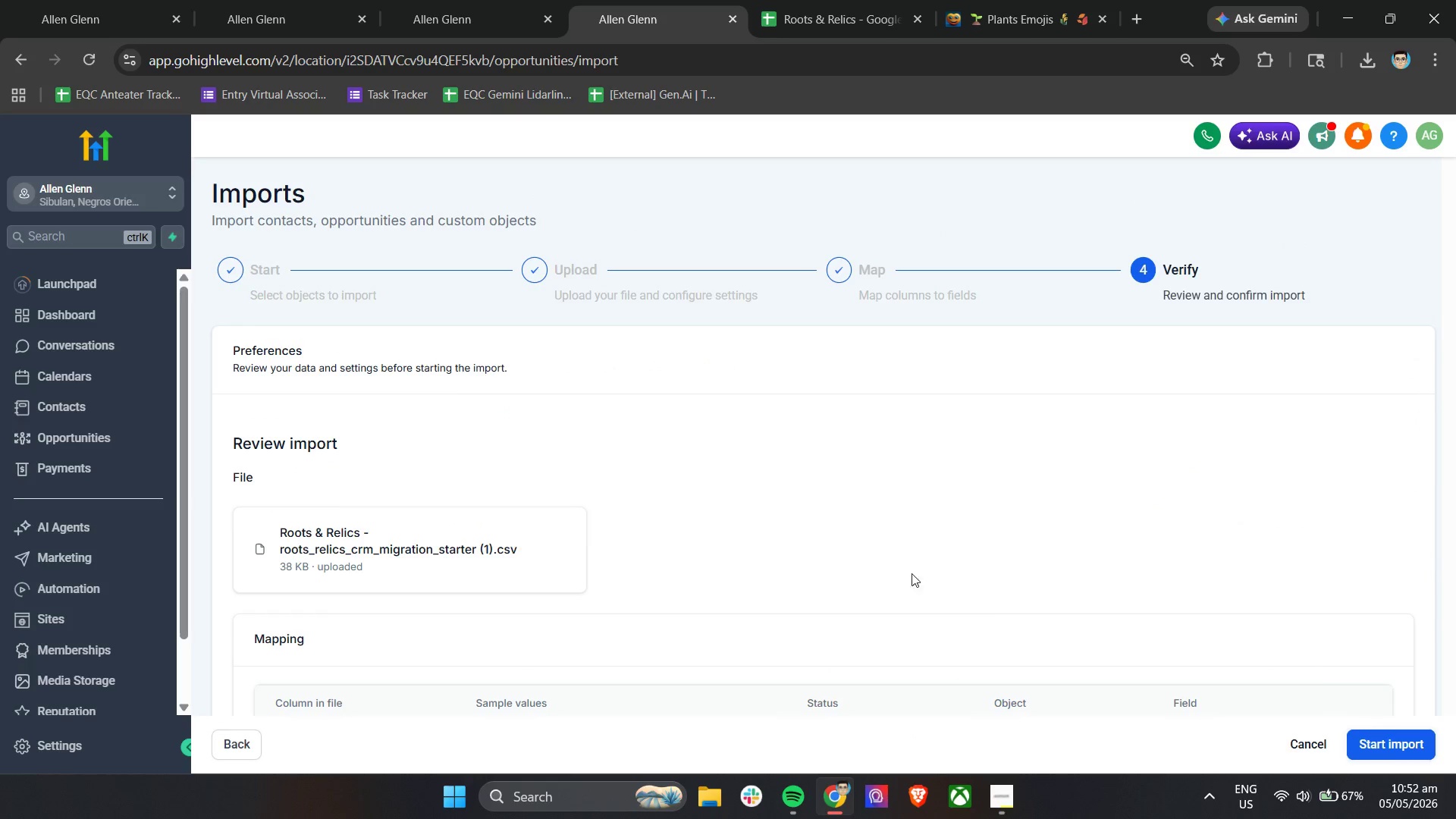 
scroll: coordinate [876, 572], scroll_direction: down, amount: 5.0
 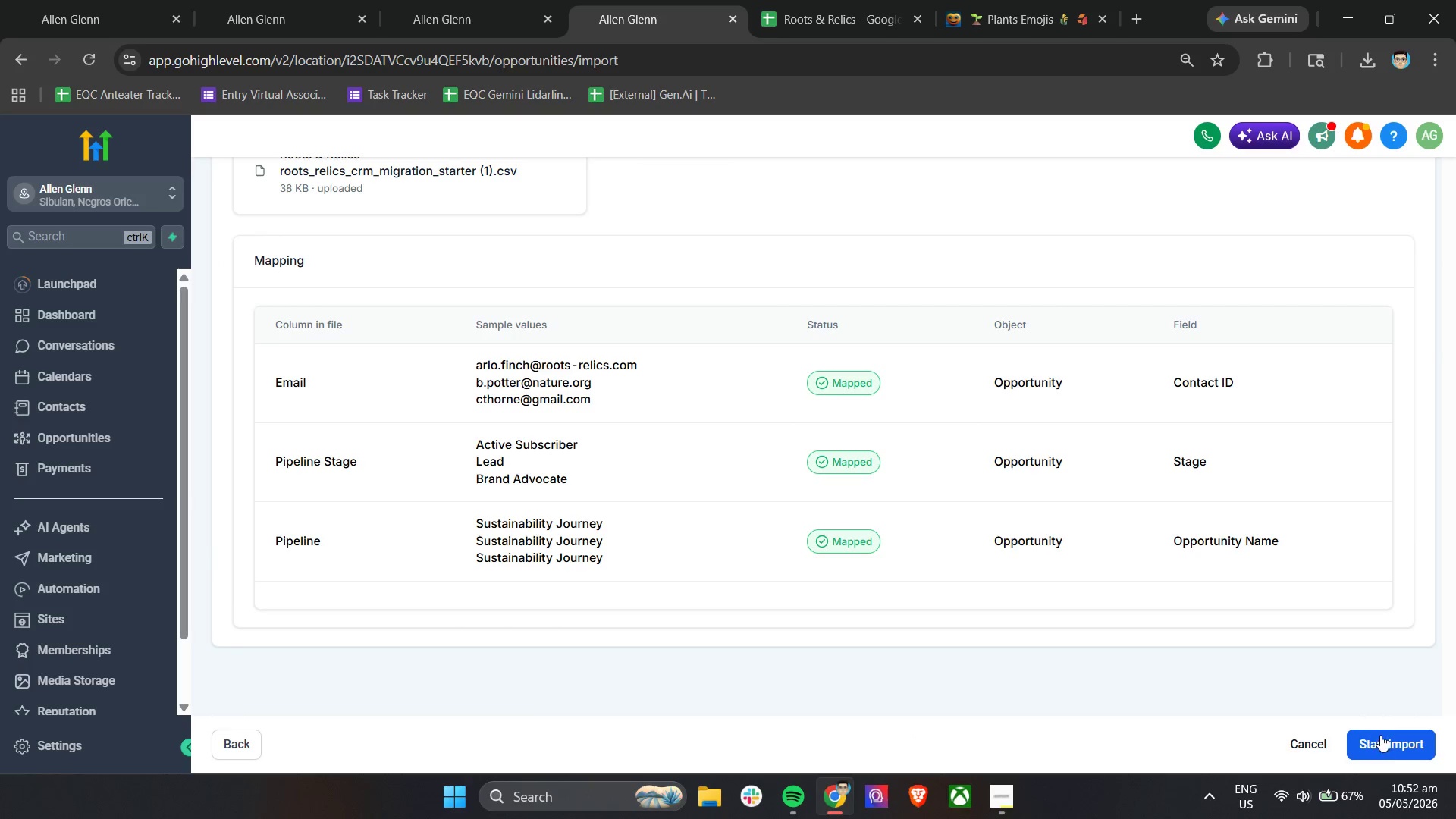 
scroll: coordinate [792, 465], scroll_direction: up, amount: 3.0
 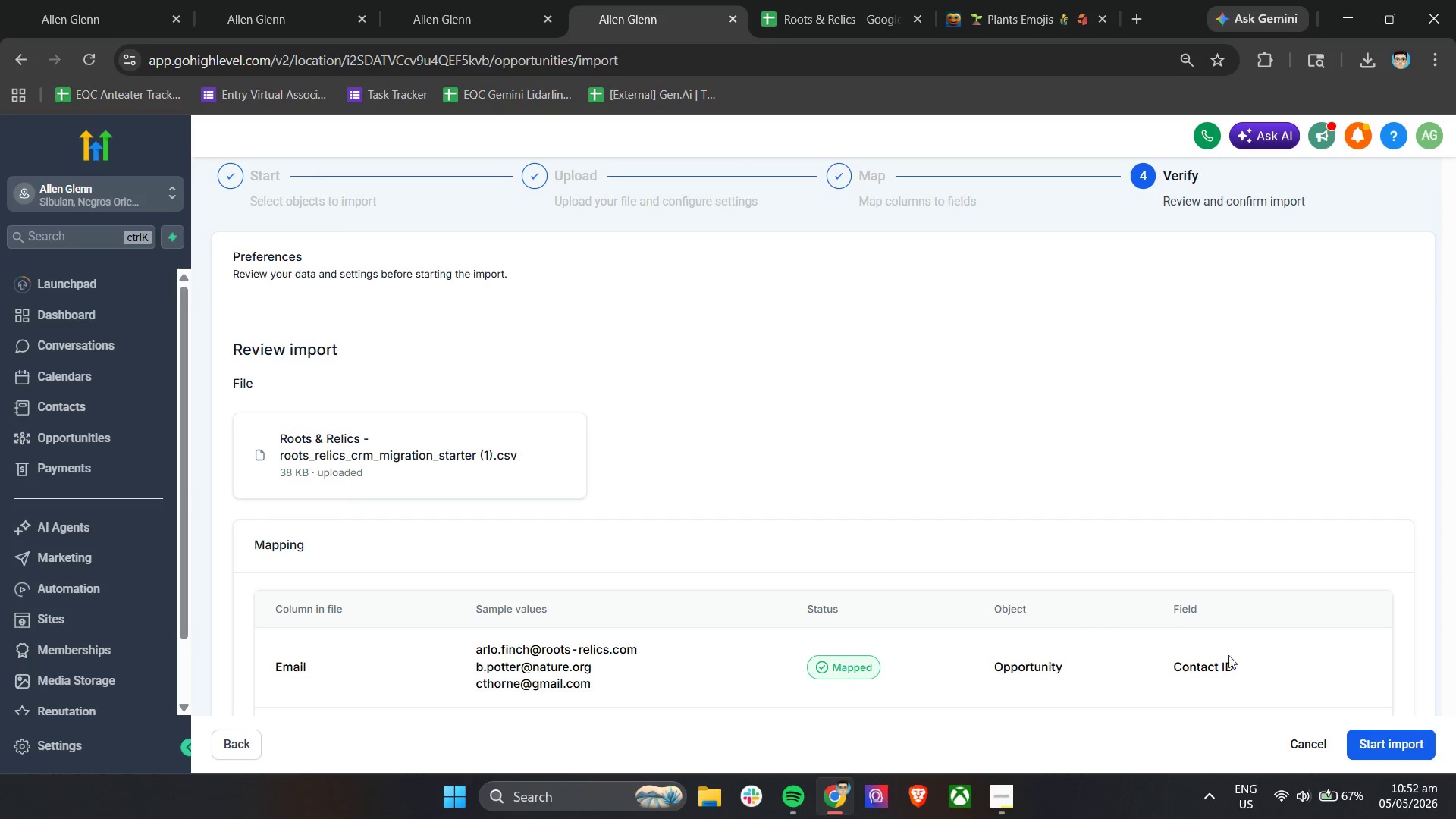 
left_click([1370, 736])
 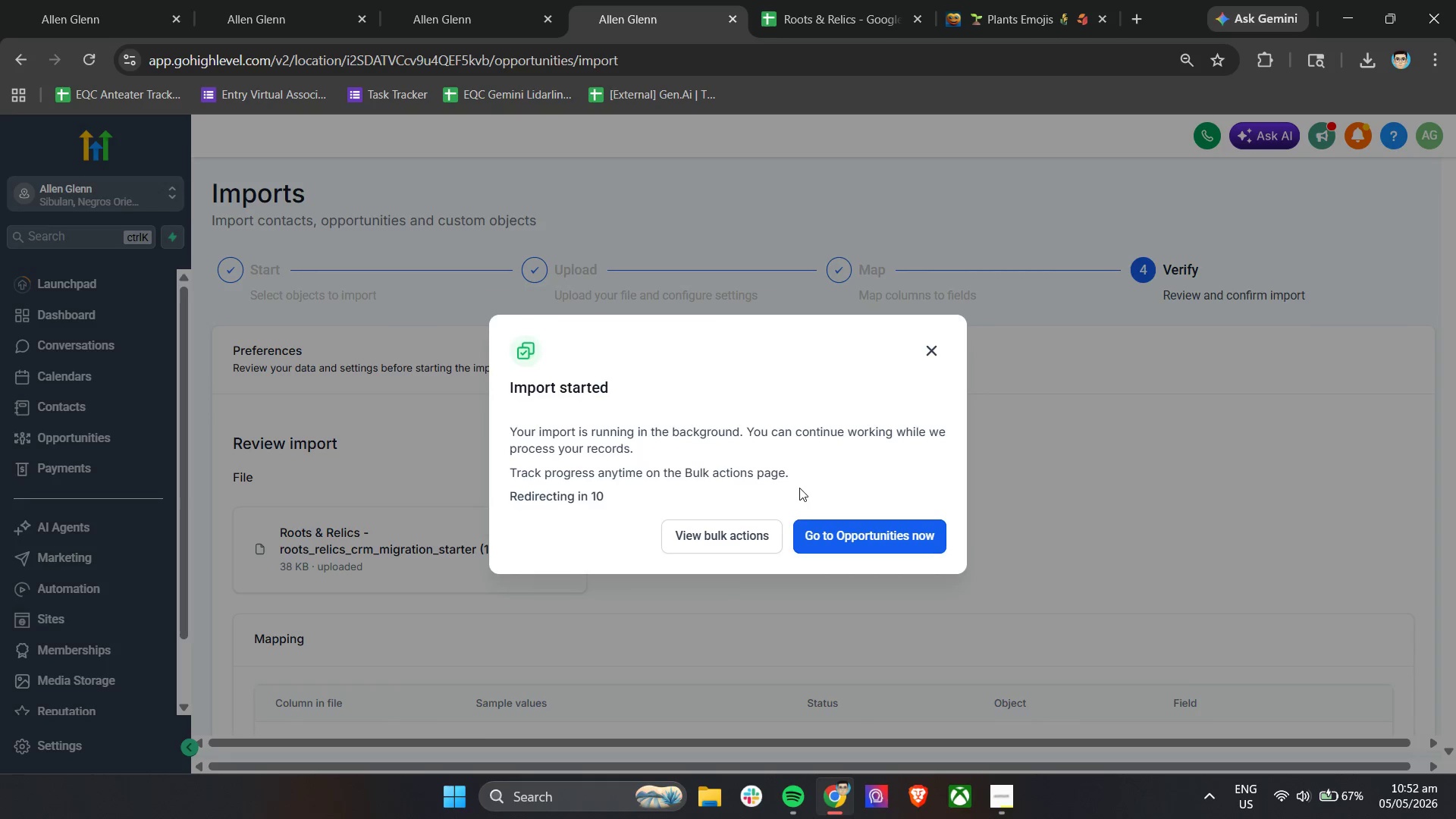 
left_click([726, 523])
 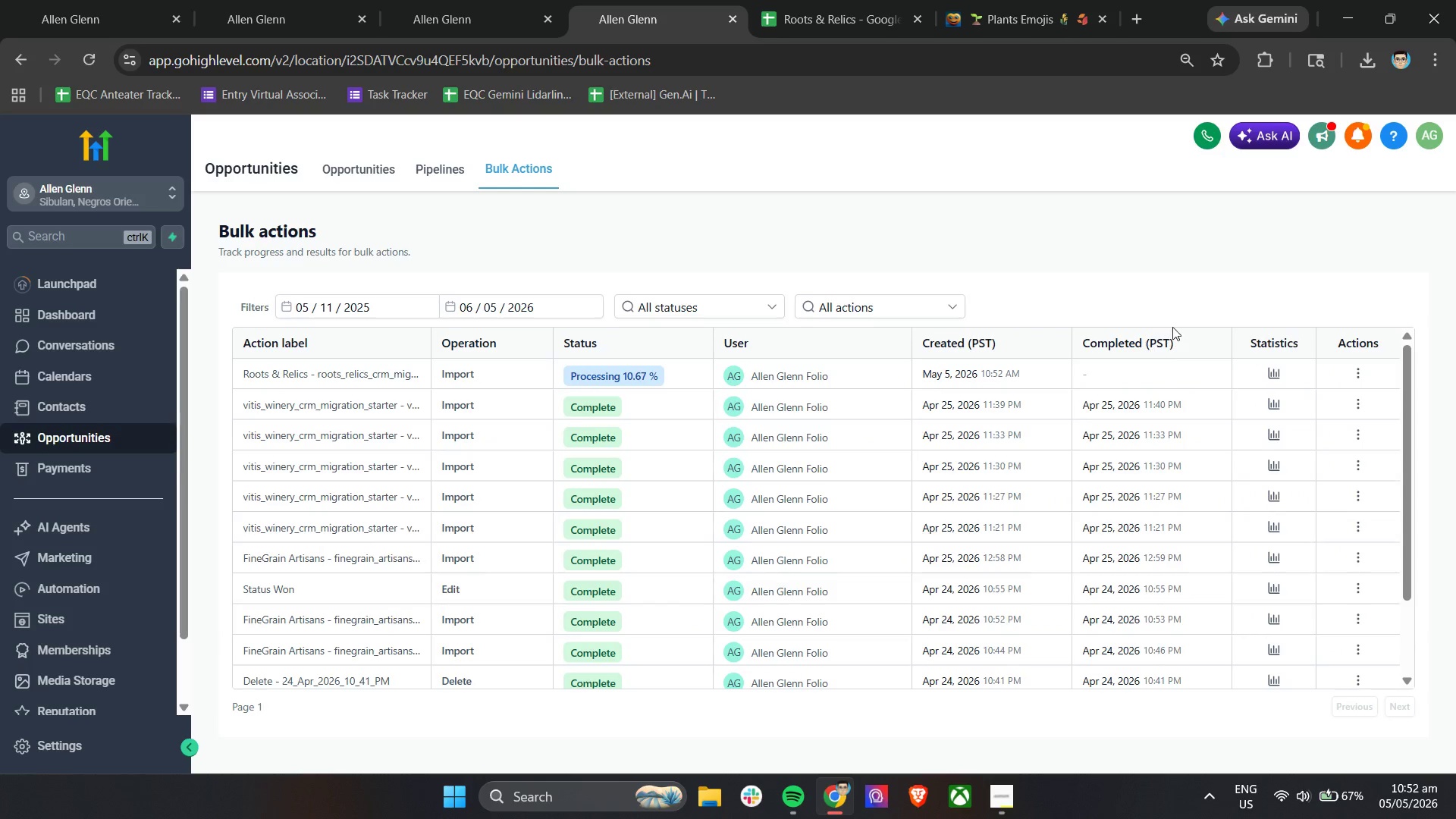 
left_click([1269, 374])
 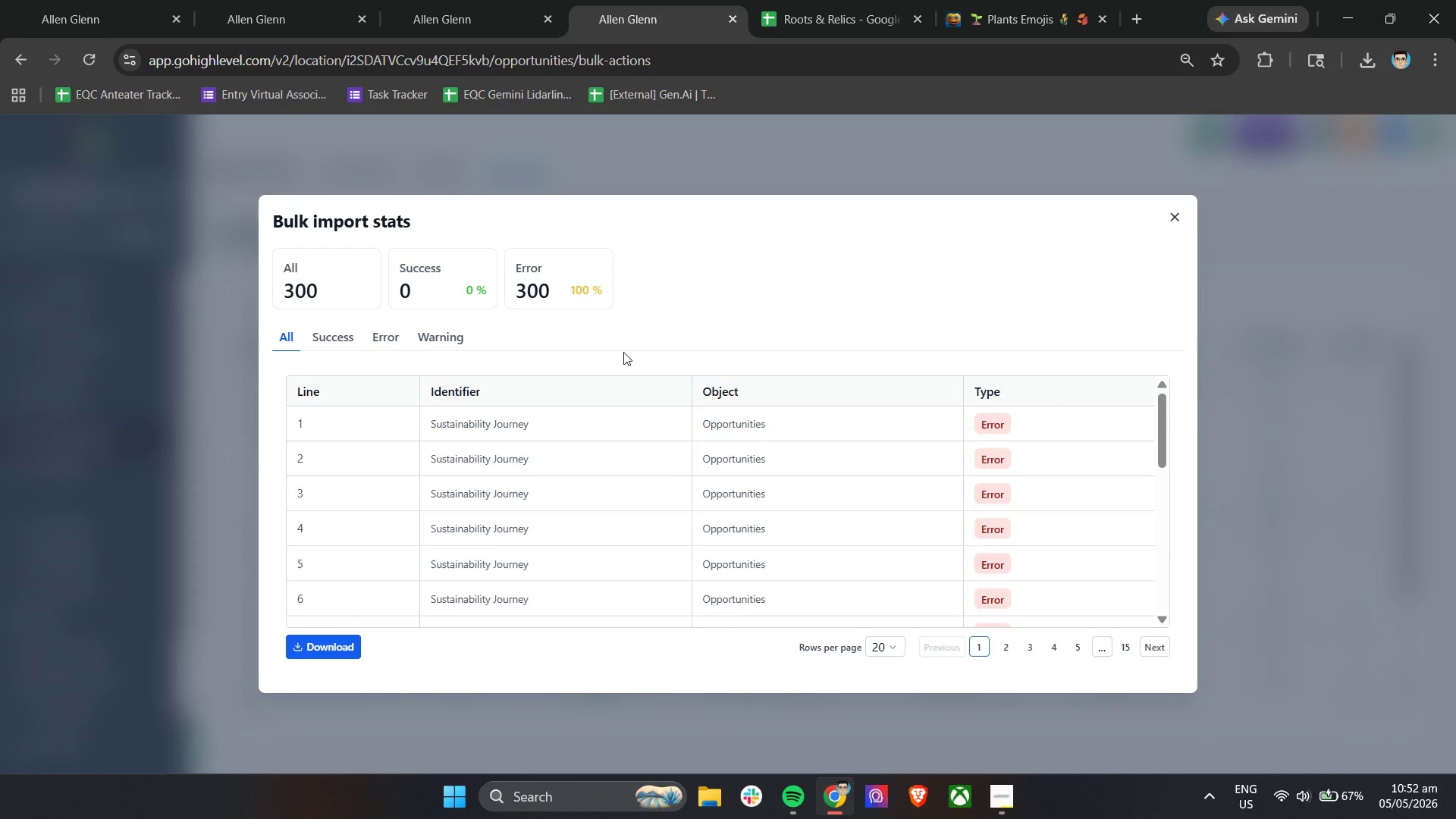 
left_click([428, 343])
 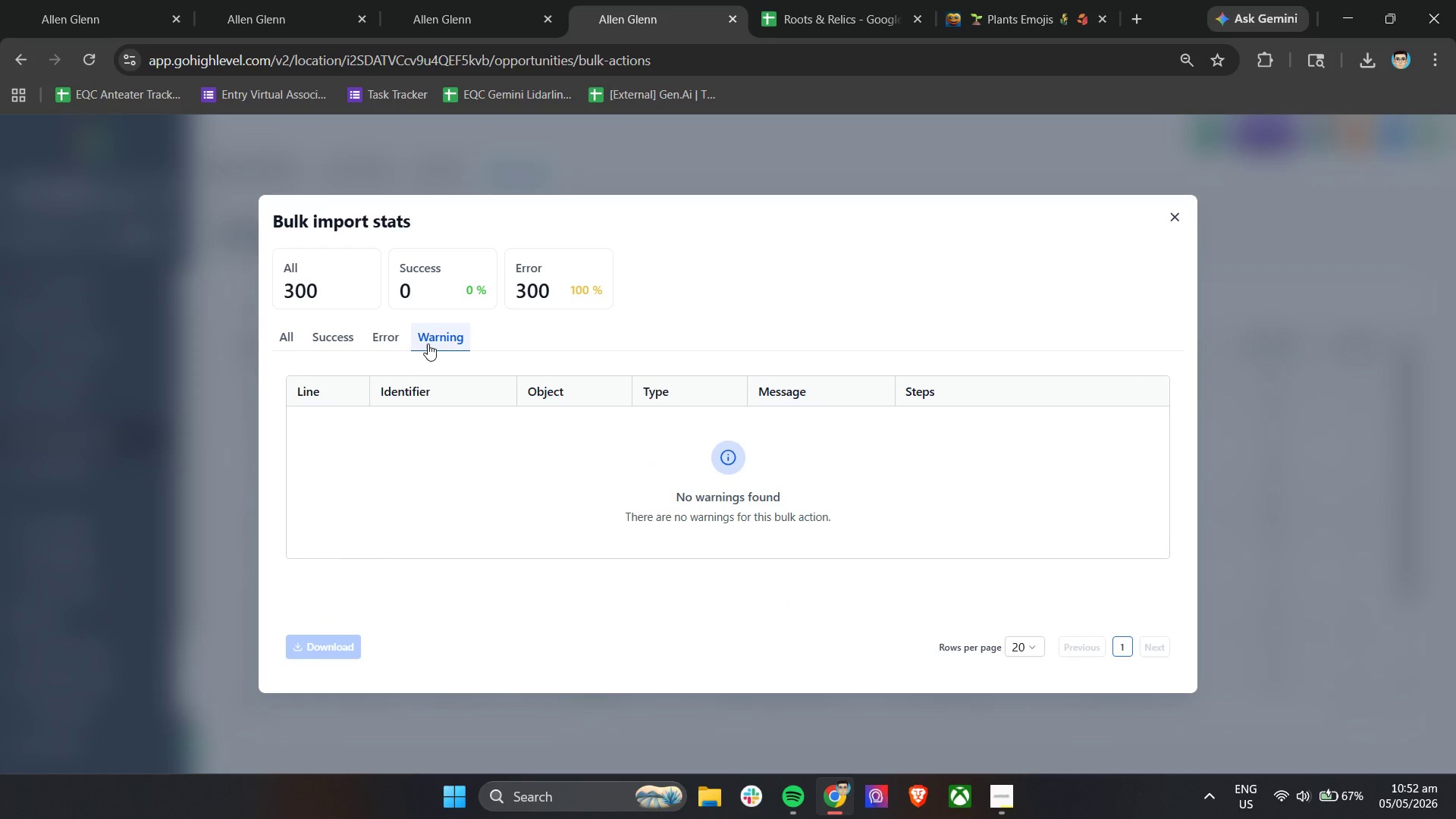 
left_click([388, 337])
 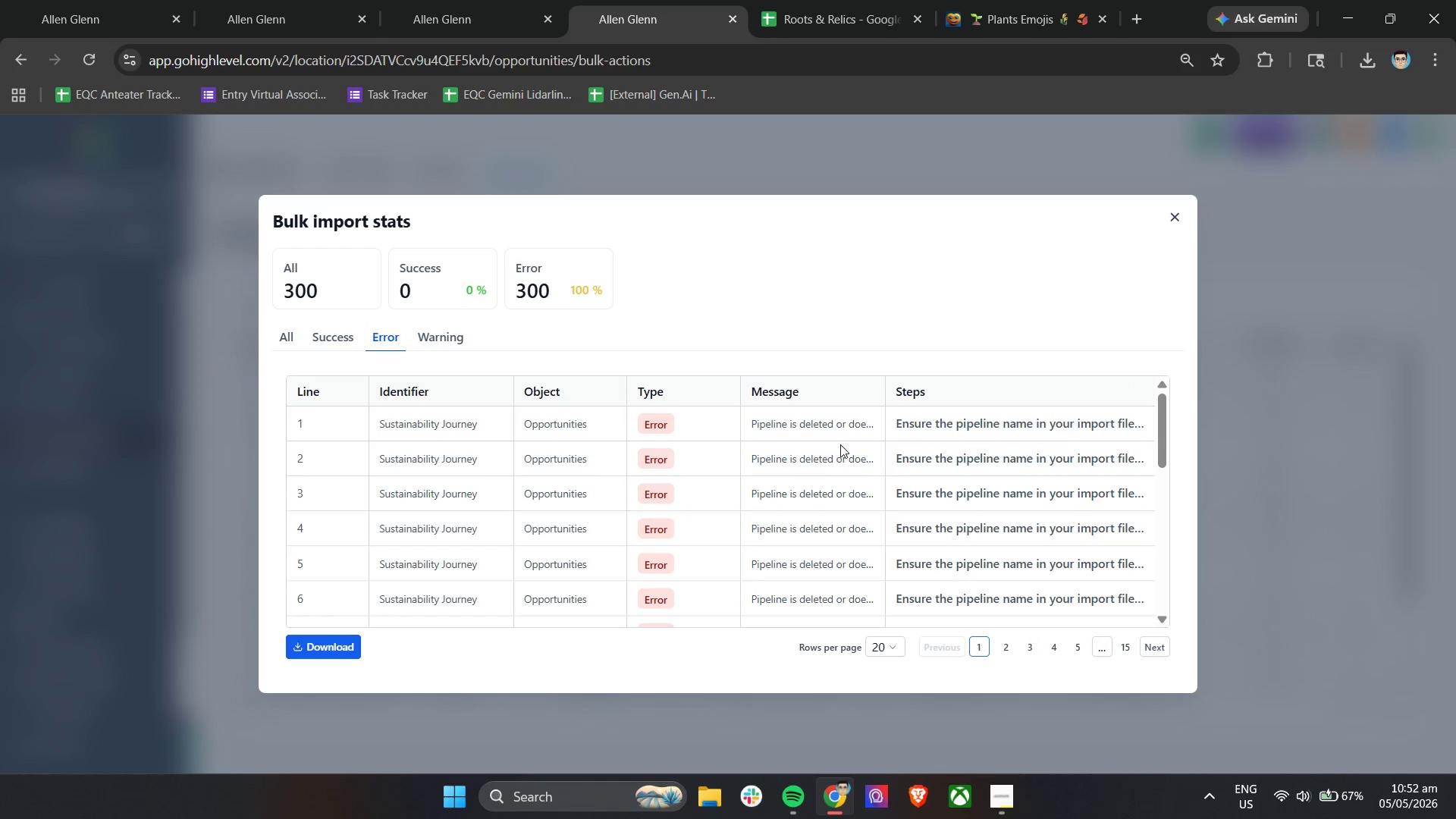 
mouse_move([651, 419])
 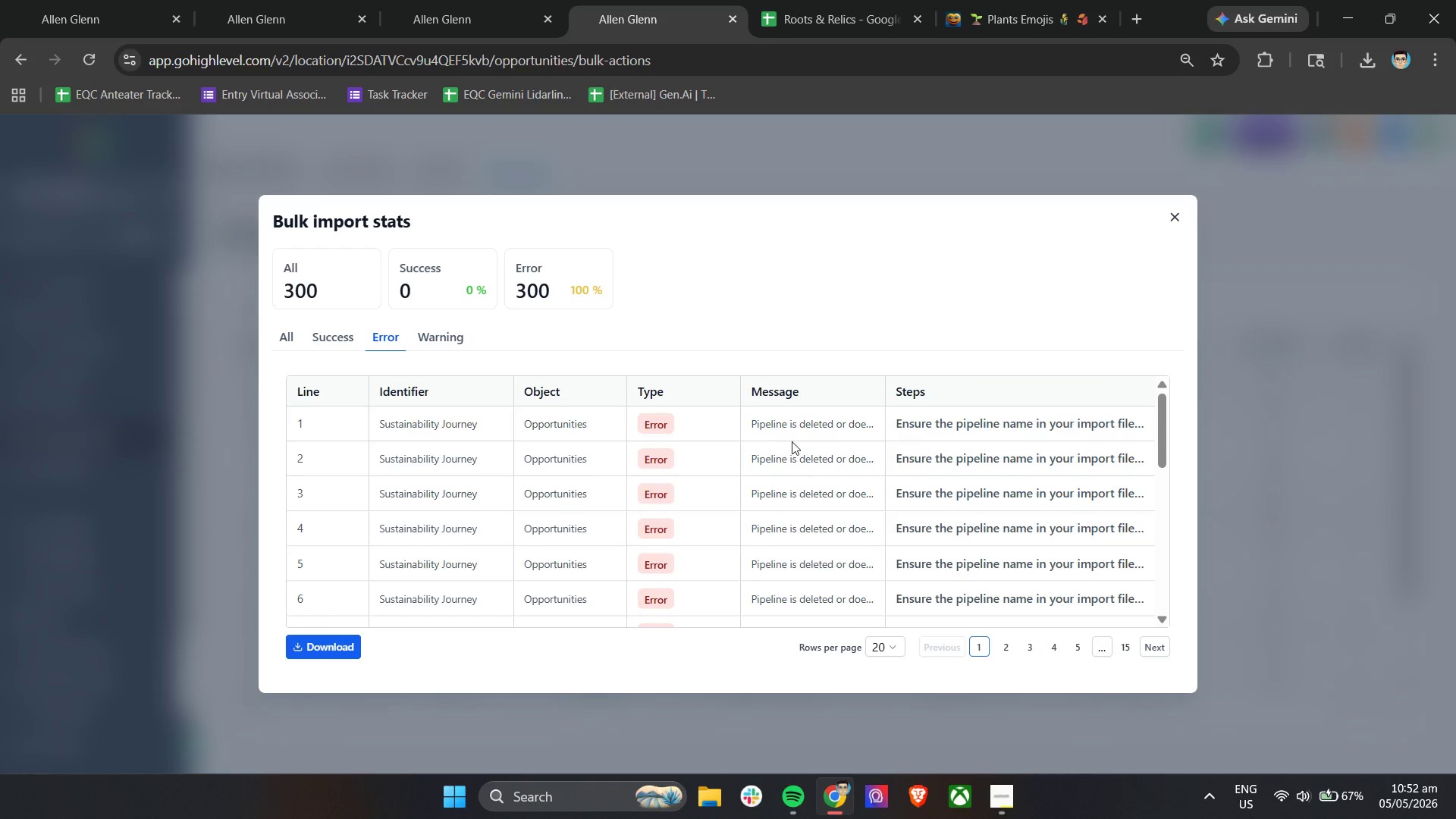 
mouse_move([831, 418])
 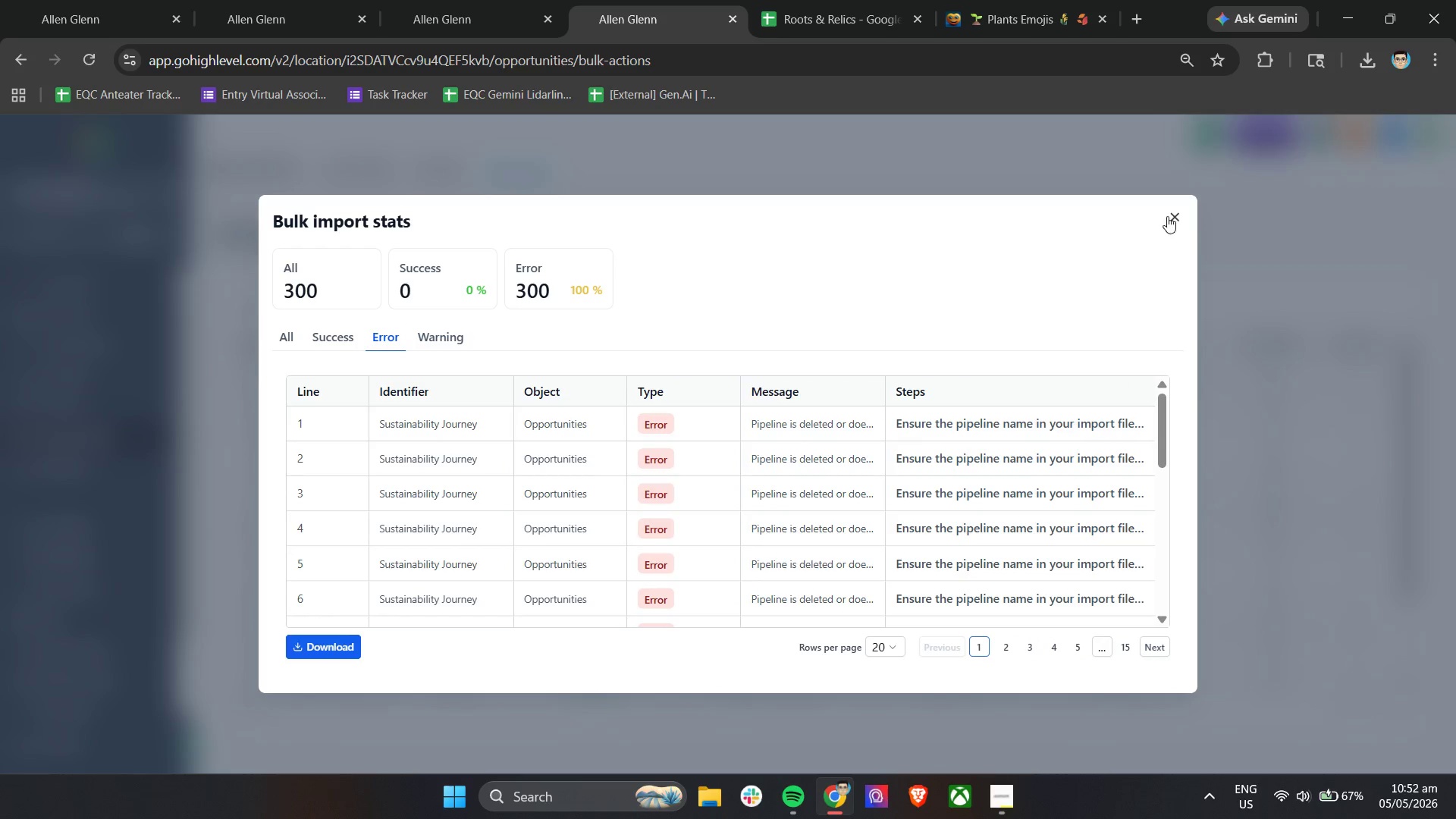 
double_click([1176, 216])
 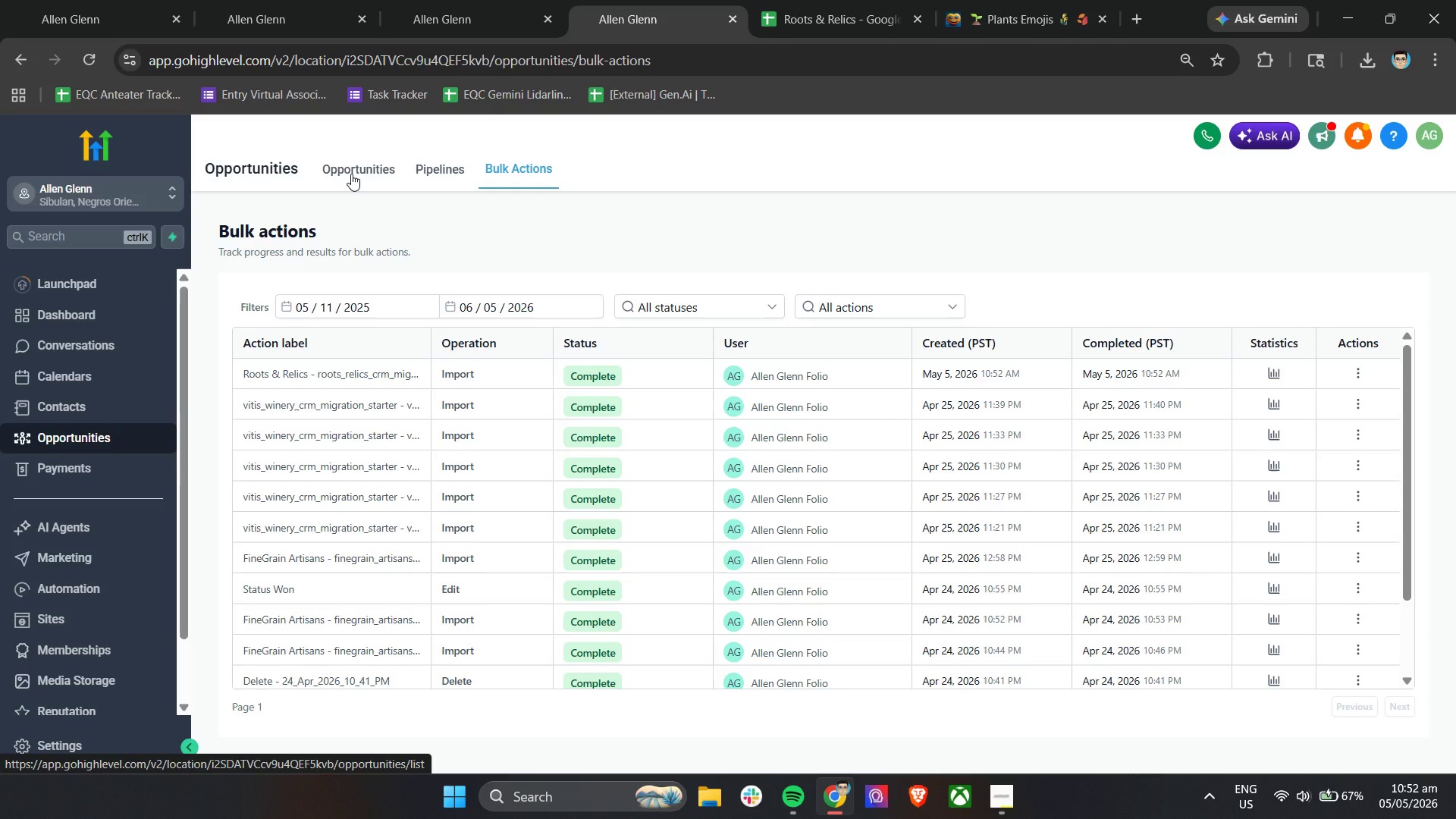 
left_click([351, 174])
 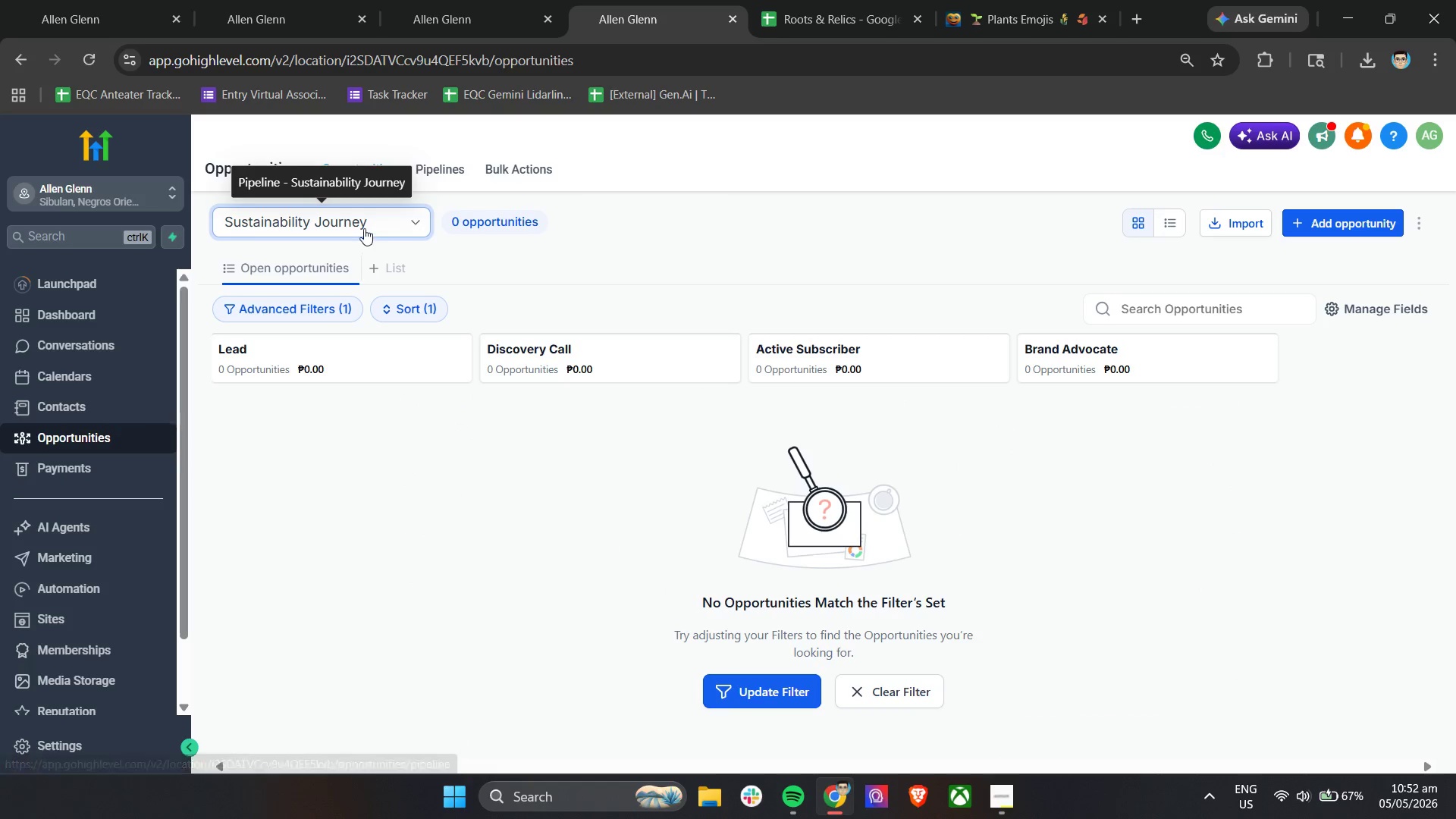 
wait(5.08)
 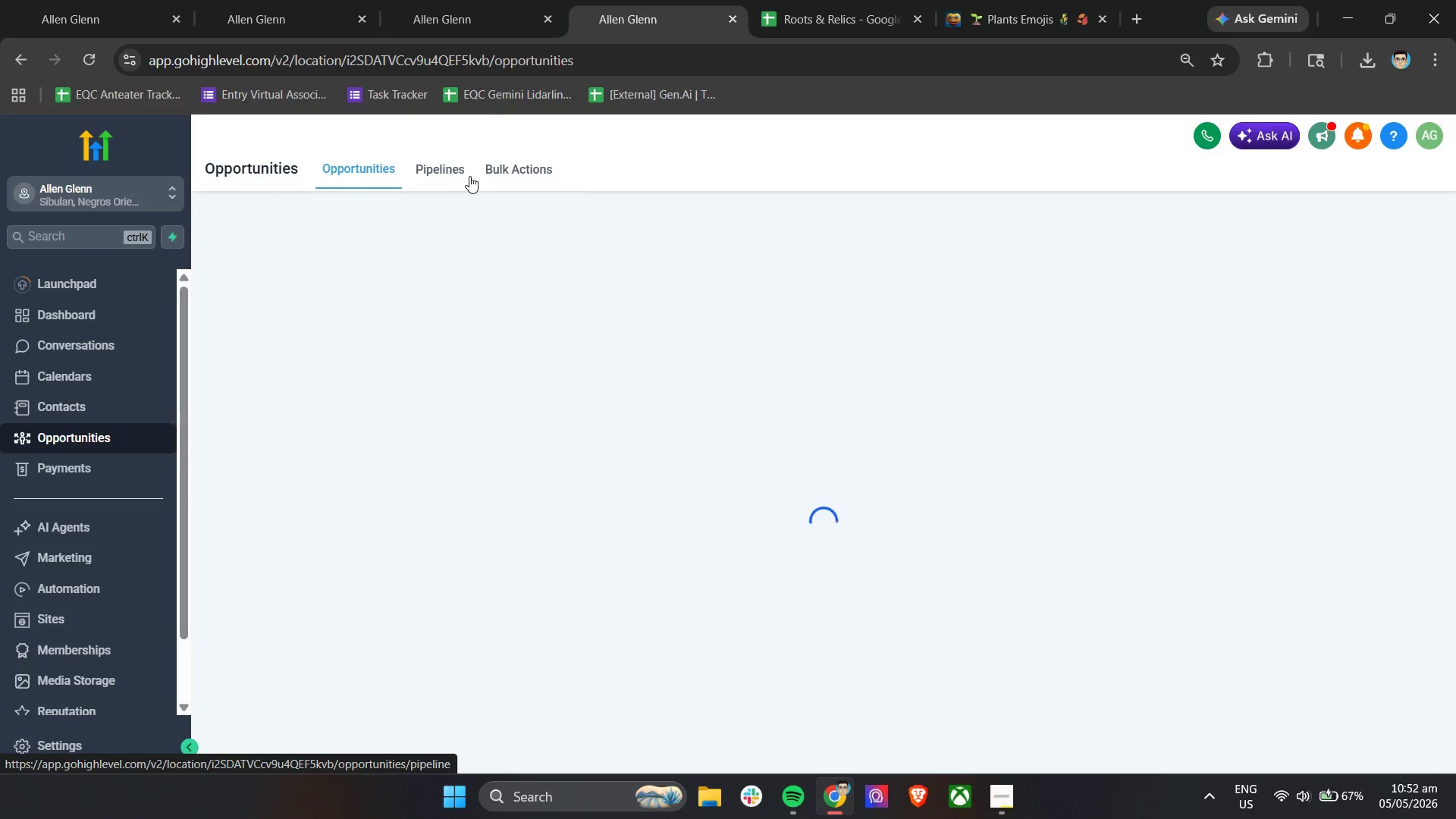 
left_click([366, 227])
 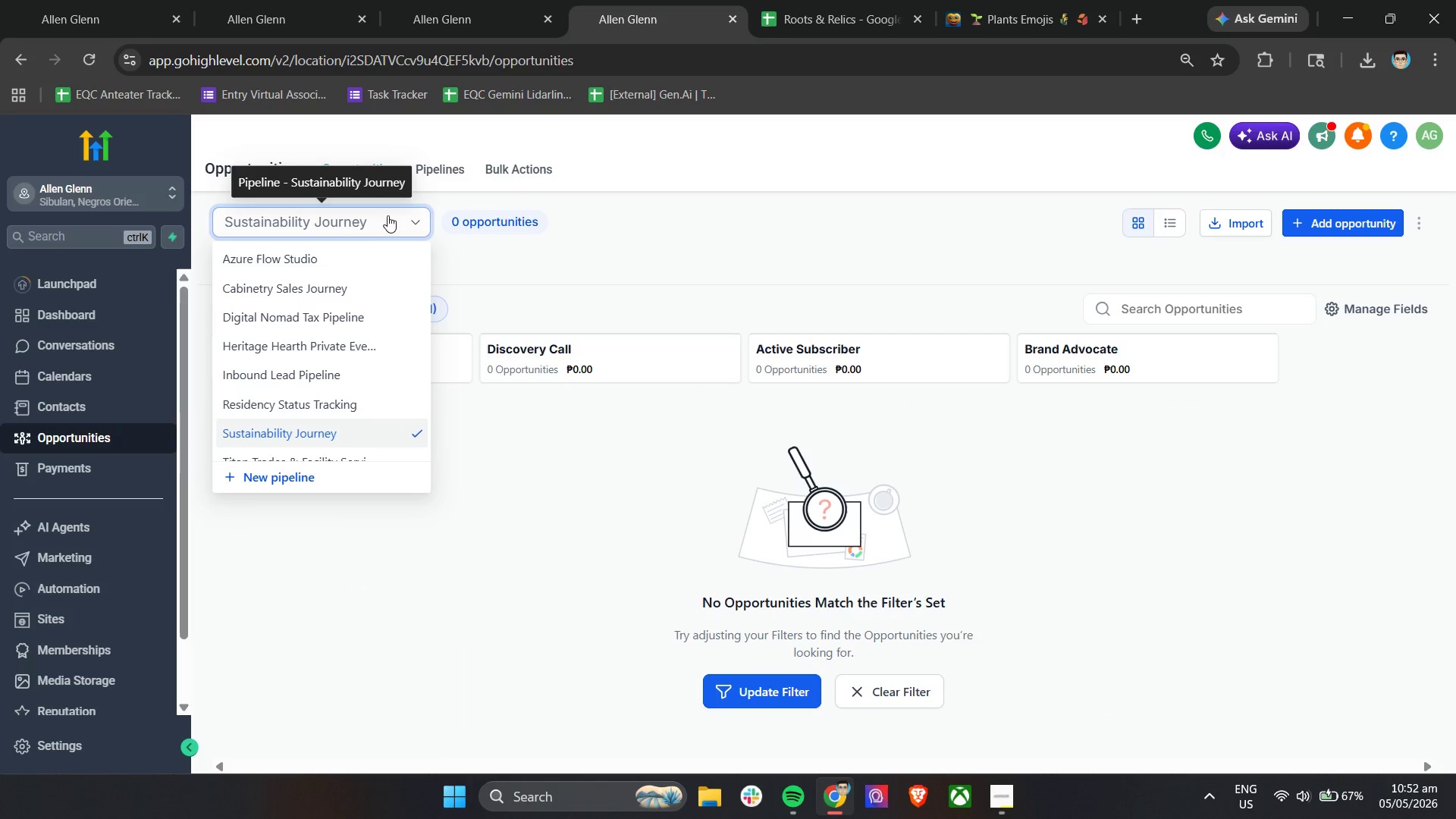 
left_click([439, 167])
 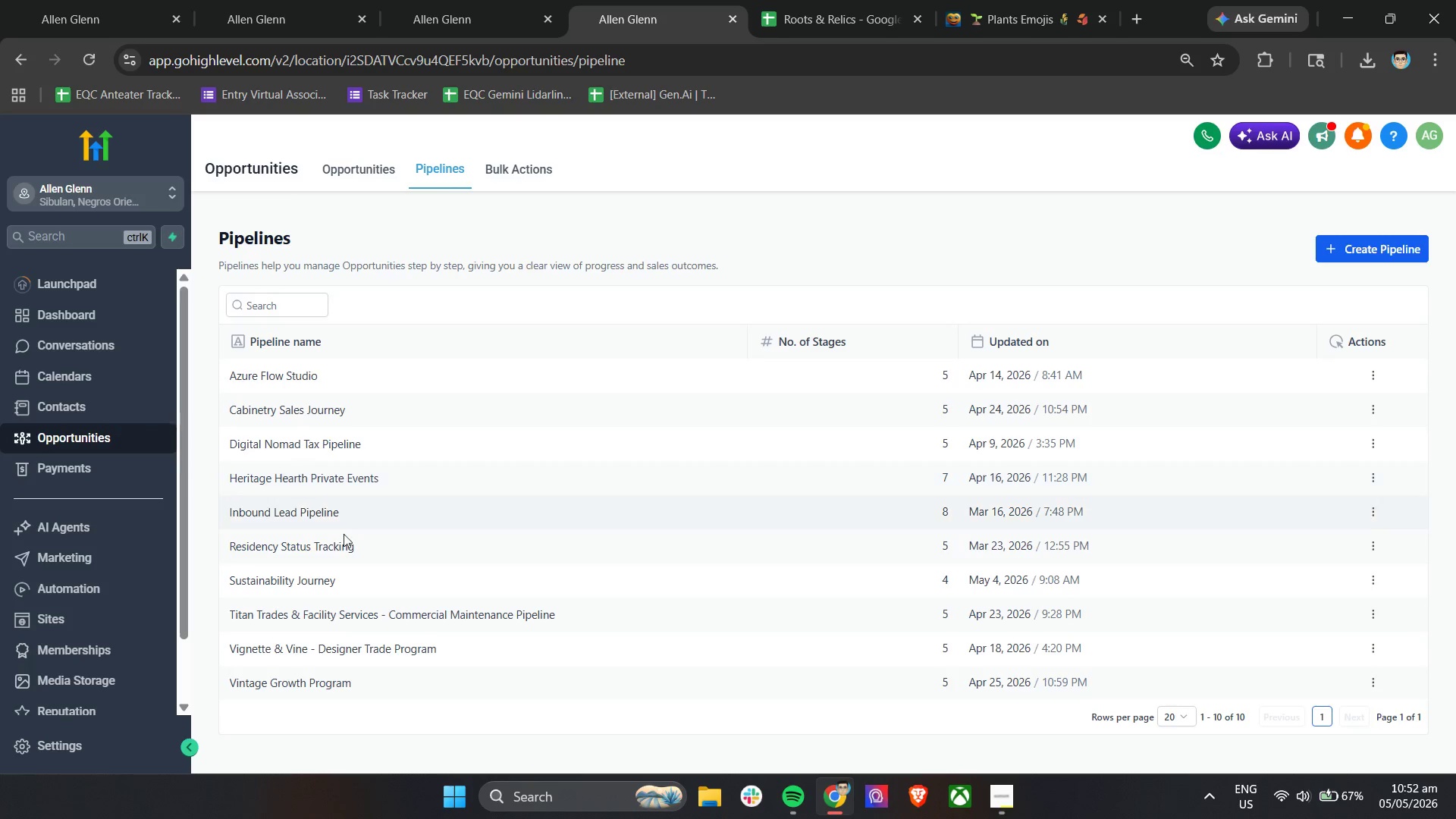 
left_click_drag(start_coordinate=[353, 576], to_coordinate=[345, 587])
 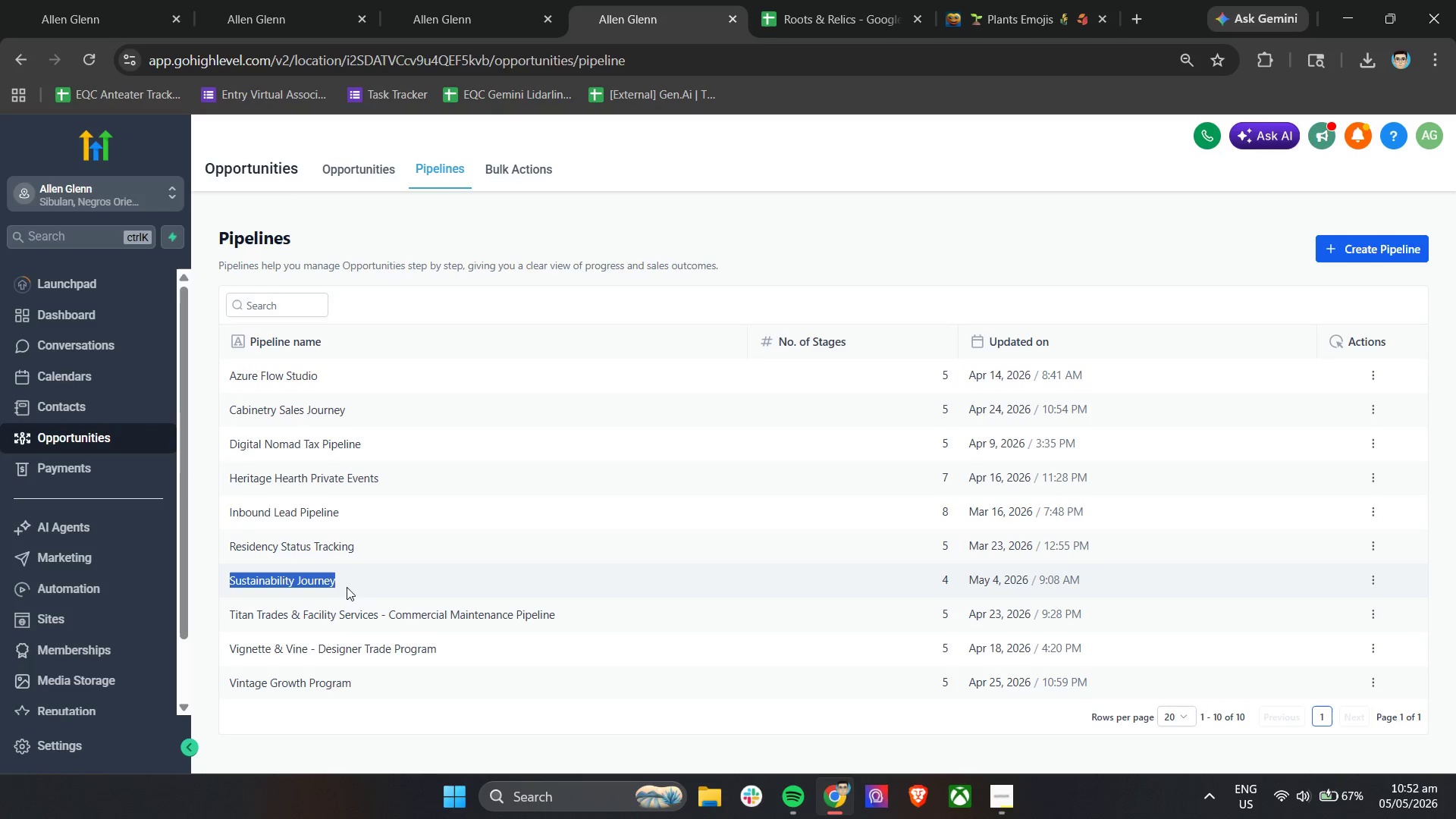 
key(Control+C)
 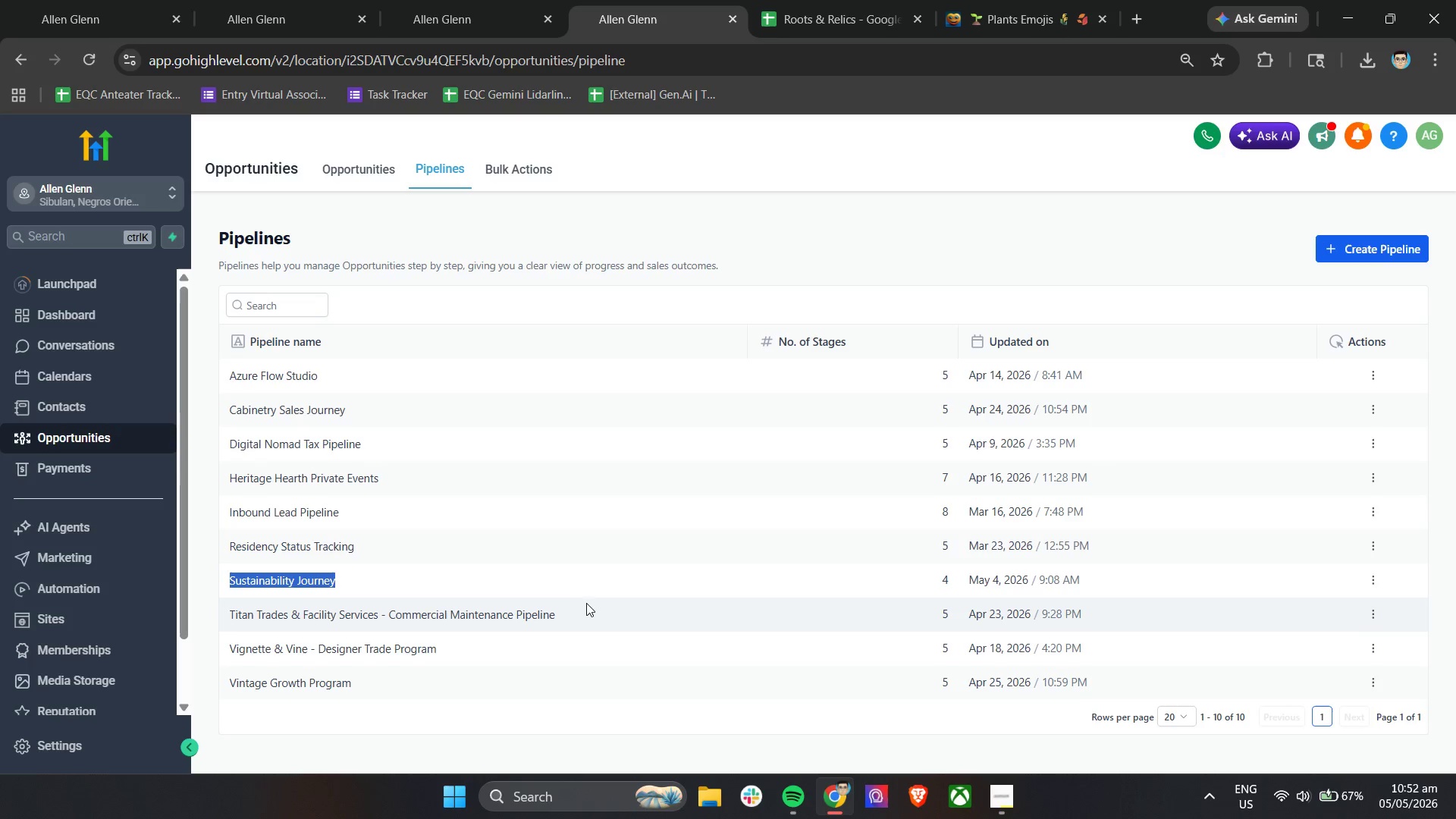 
key(Control+C)
 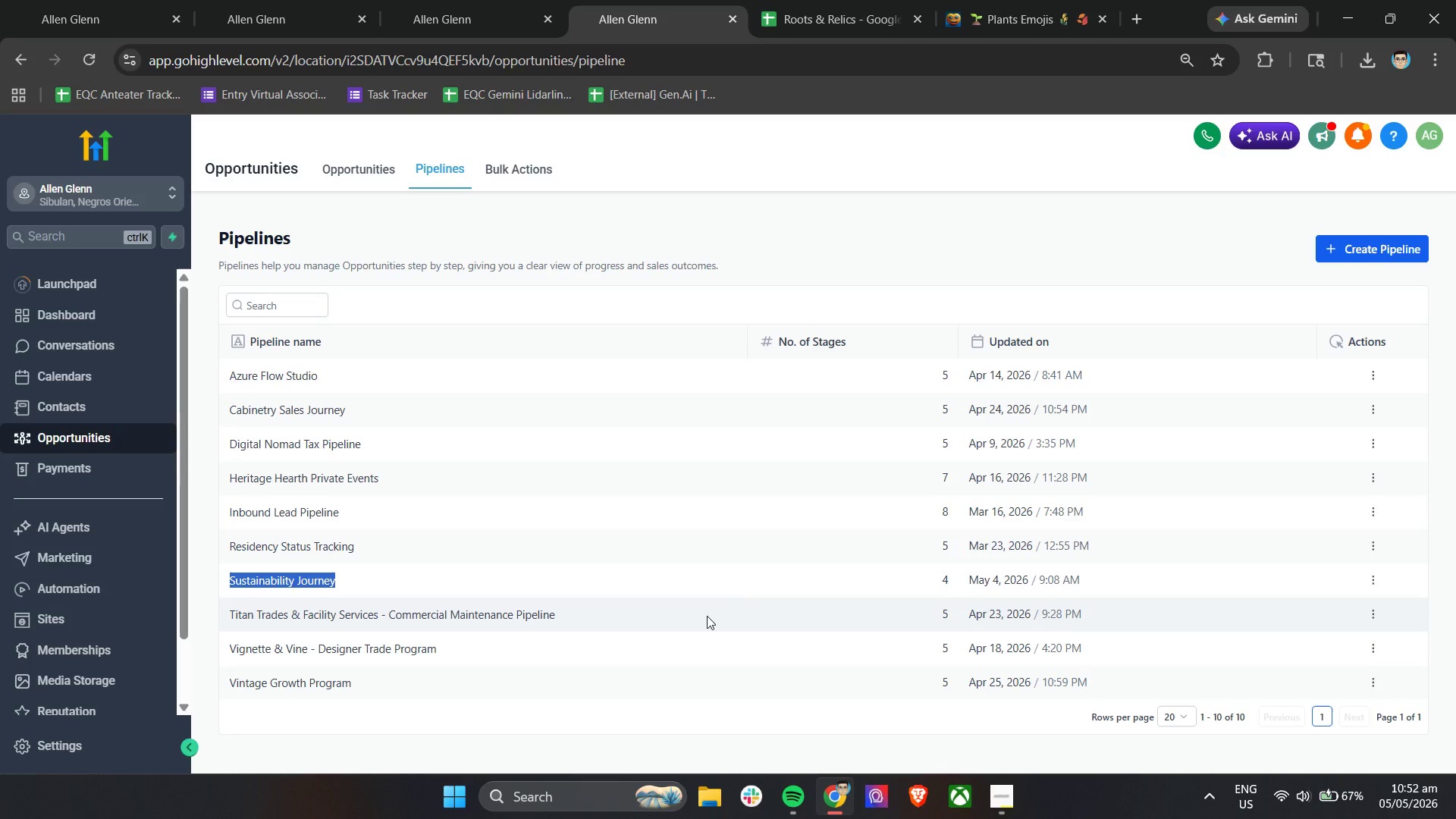 
key(Control+C)
 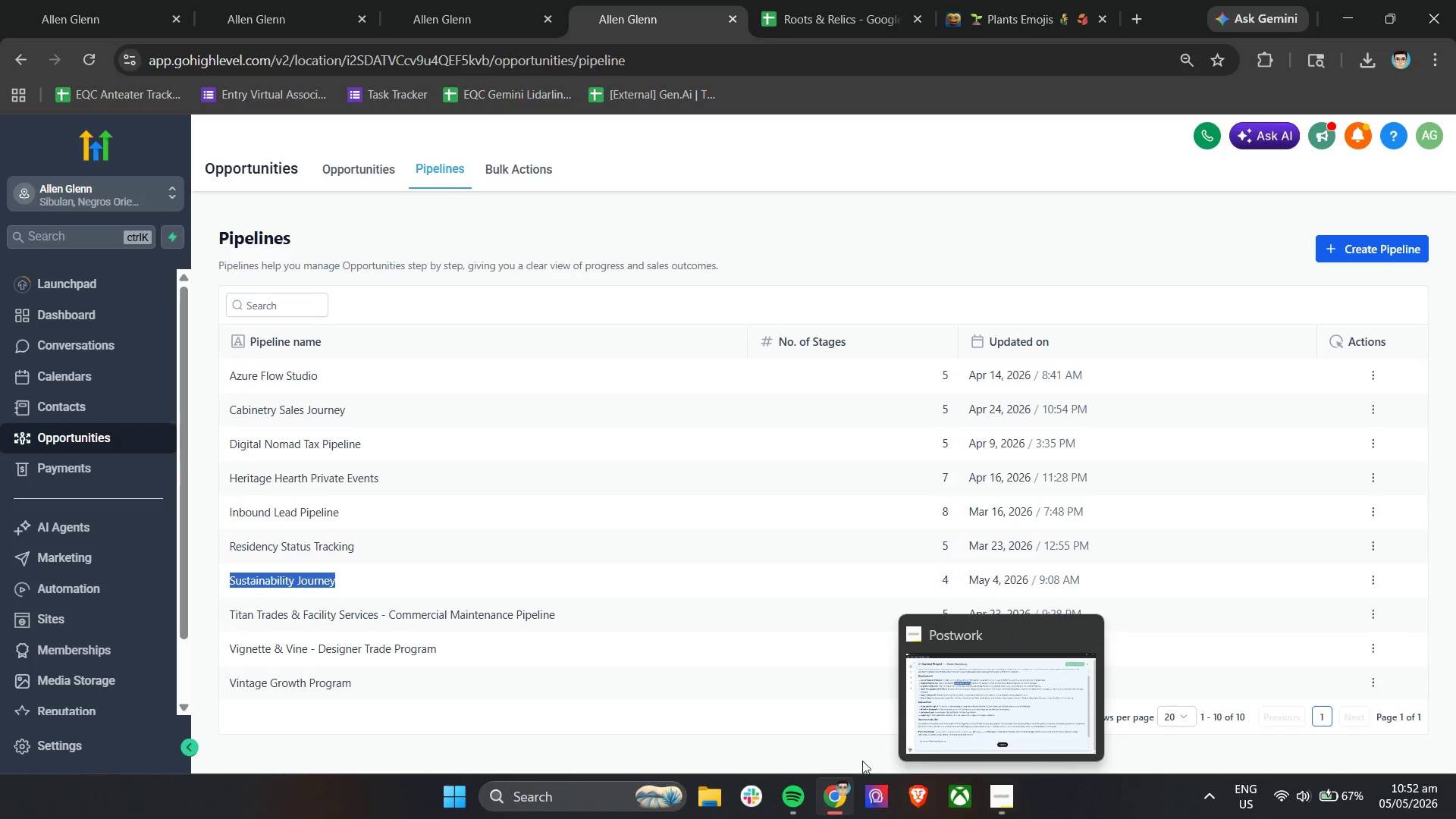 
left_click([871, 0])
 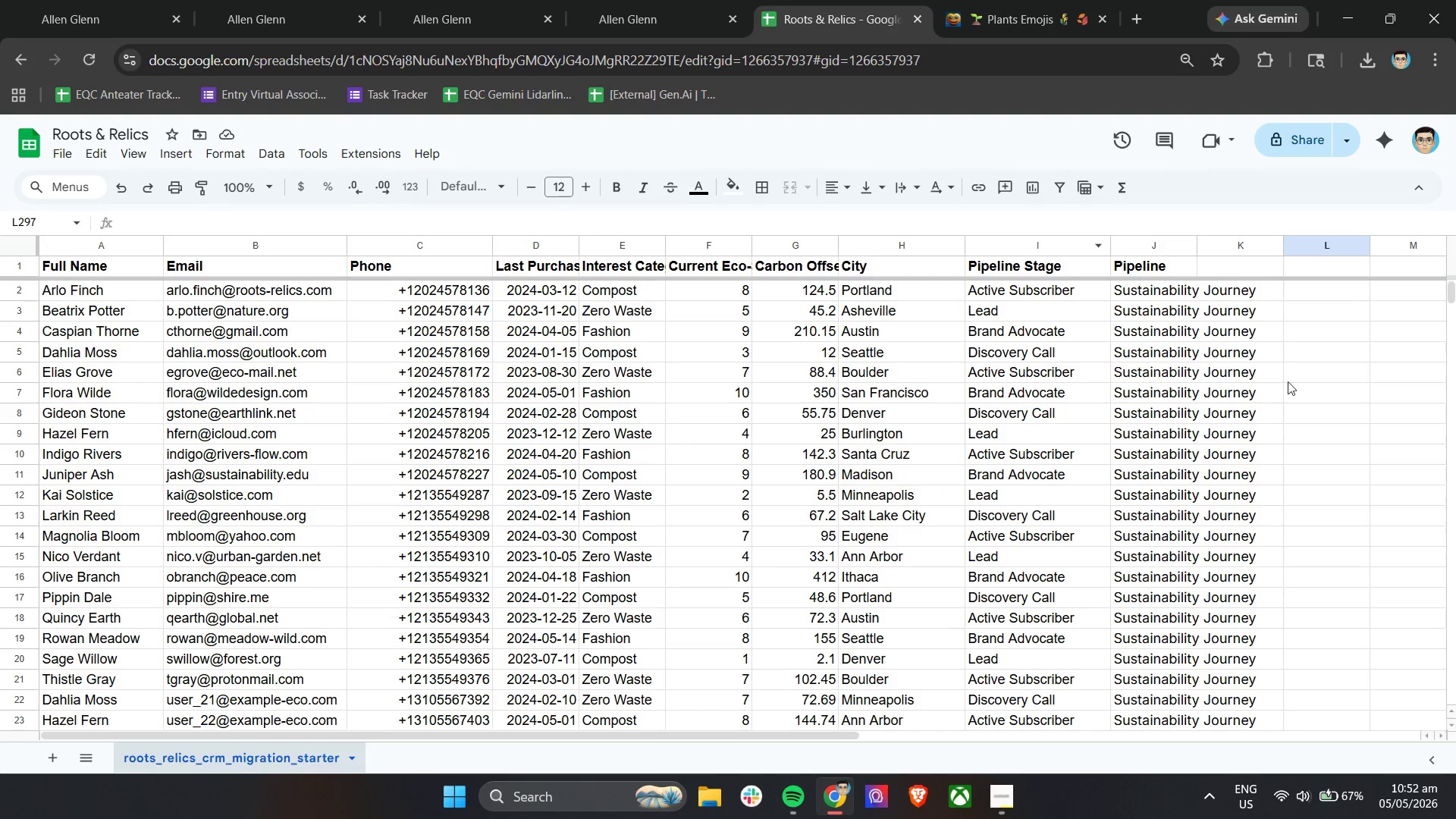 
left_click([1307, 290])
 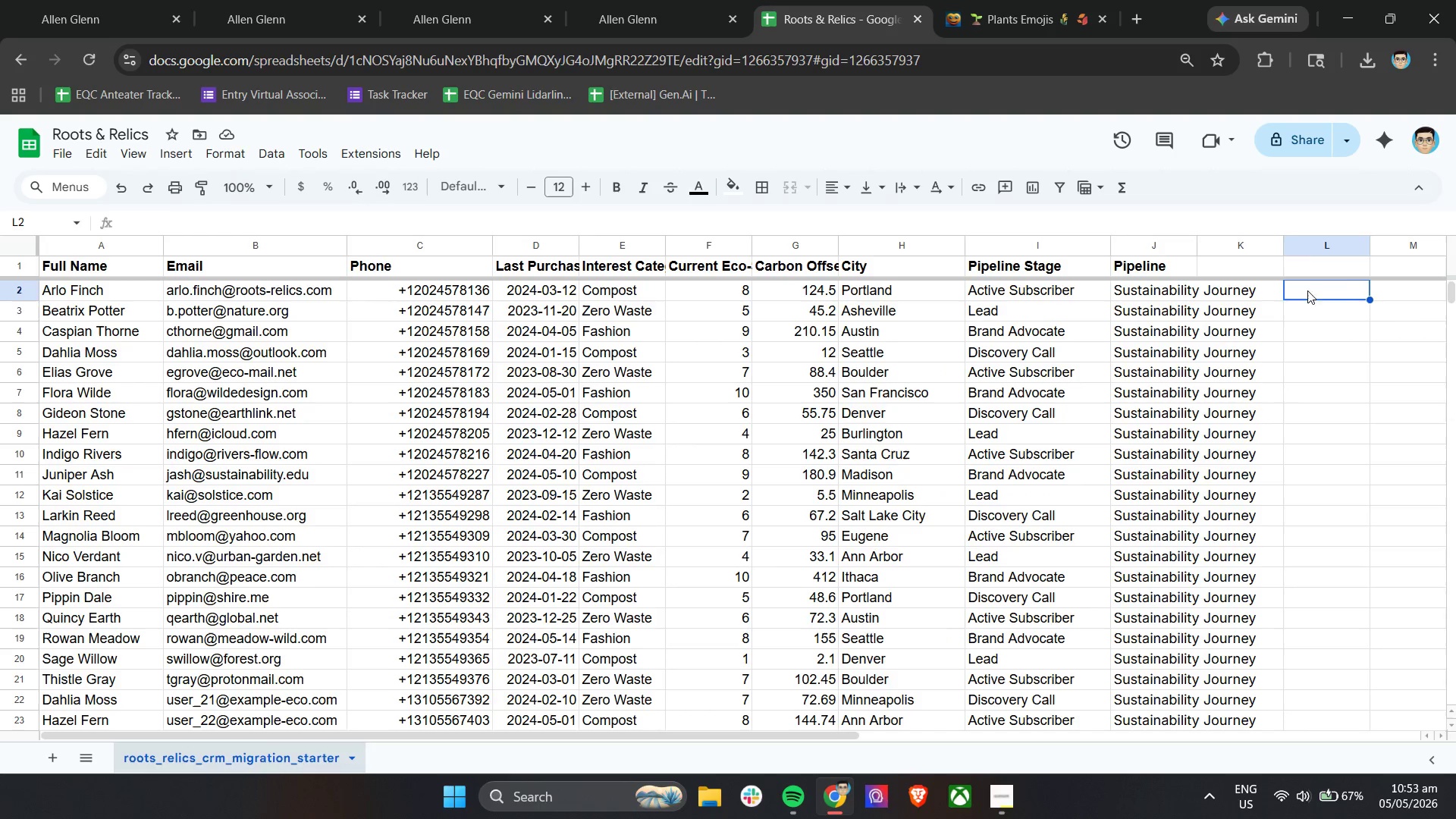 
key(Control+V)
 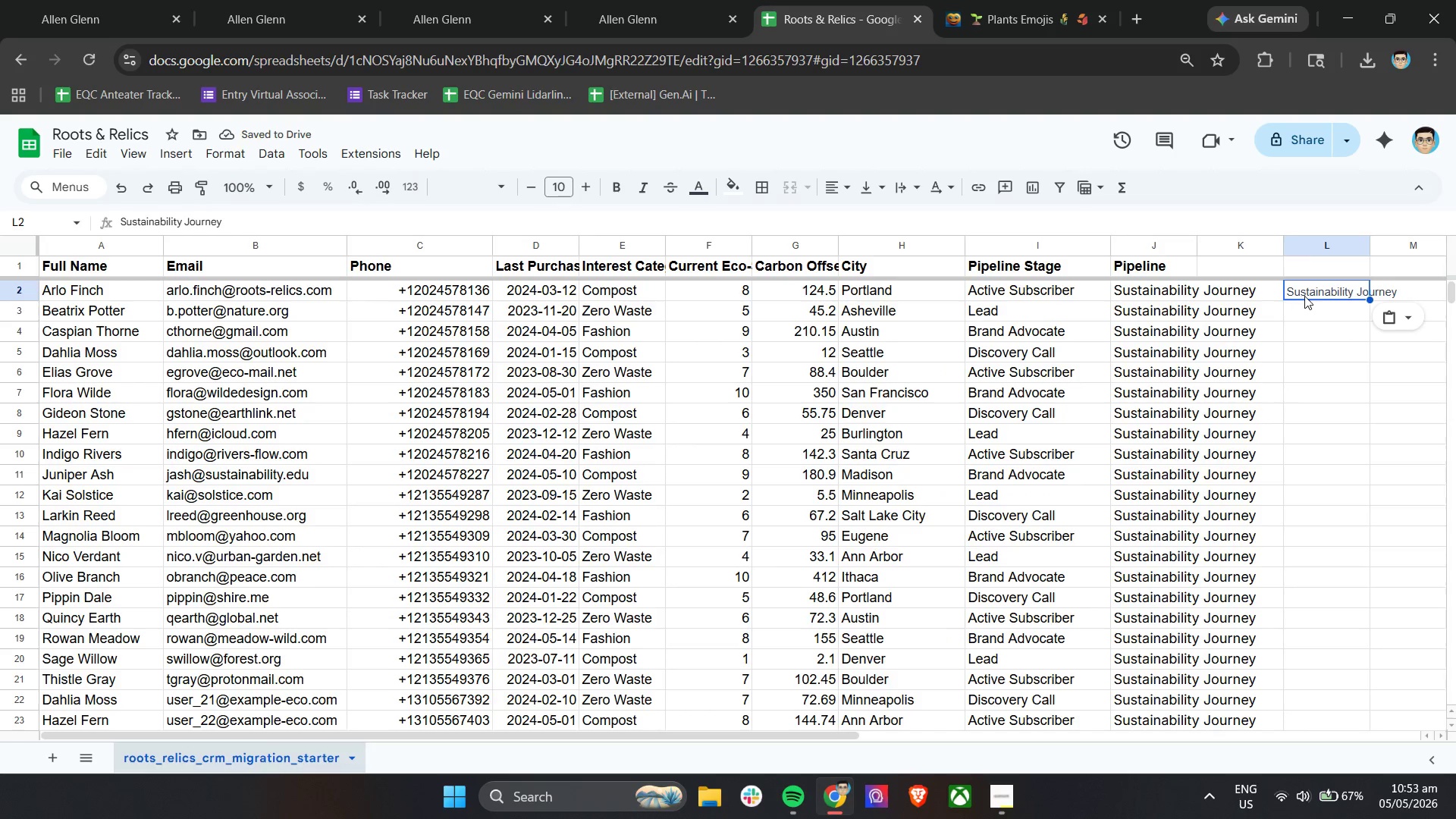 
wait(9.12)
 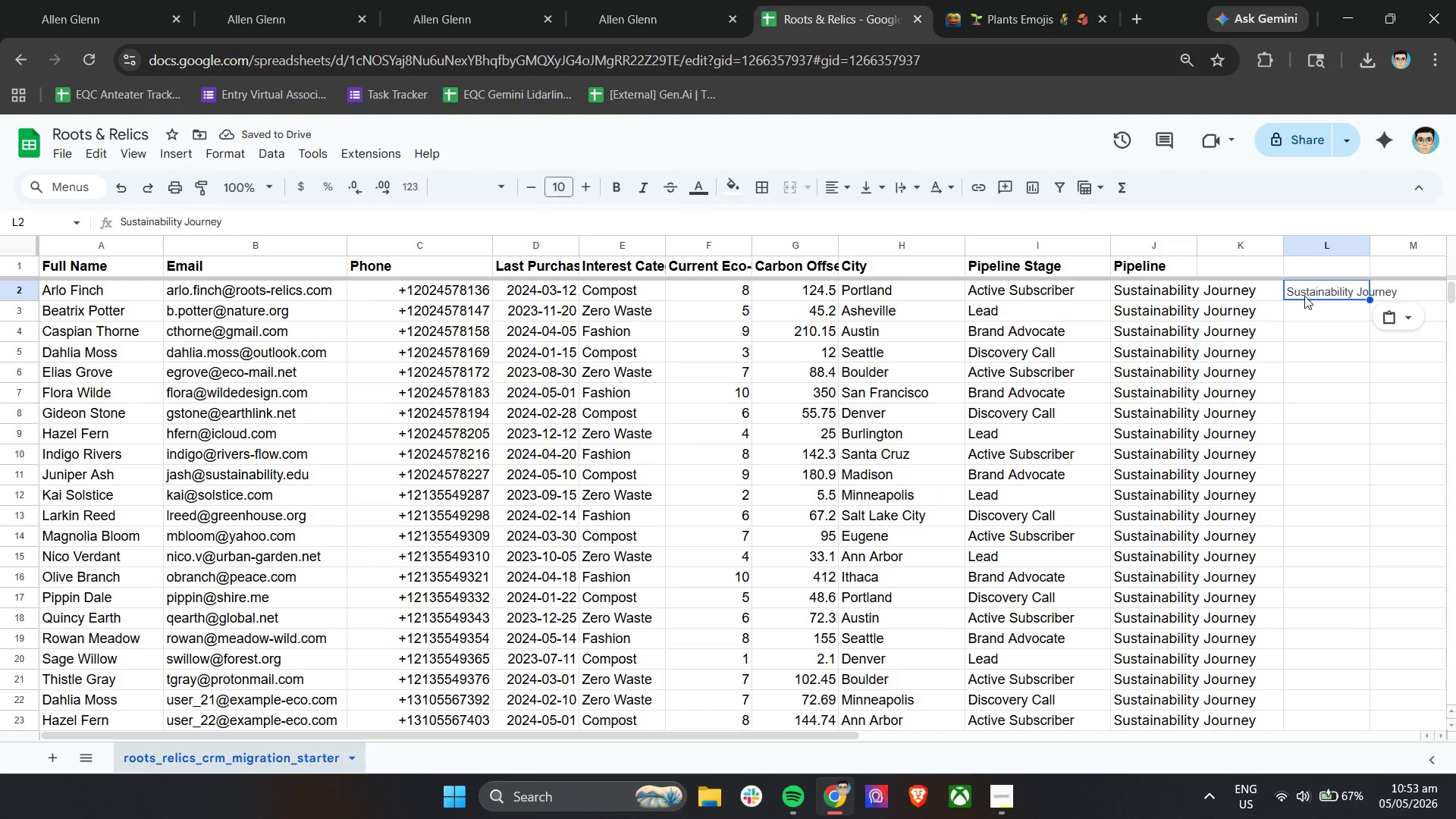 
left_click([1341, 311])
 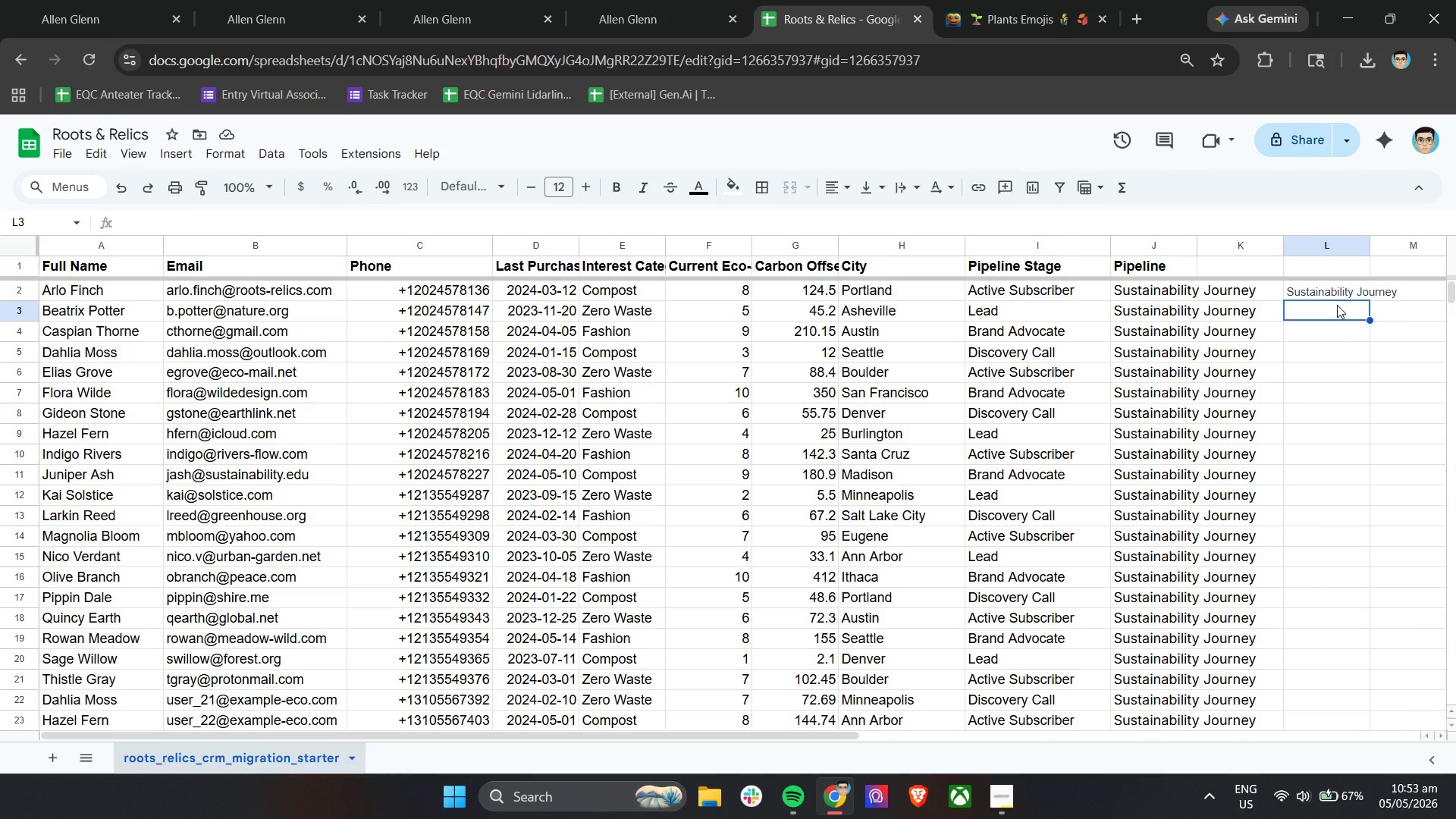 
left_click([1332, 297])
 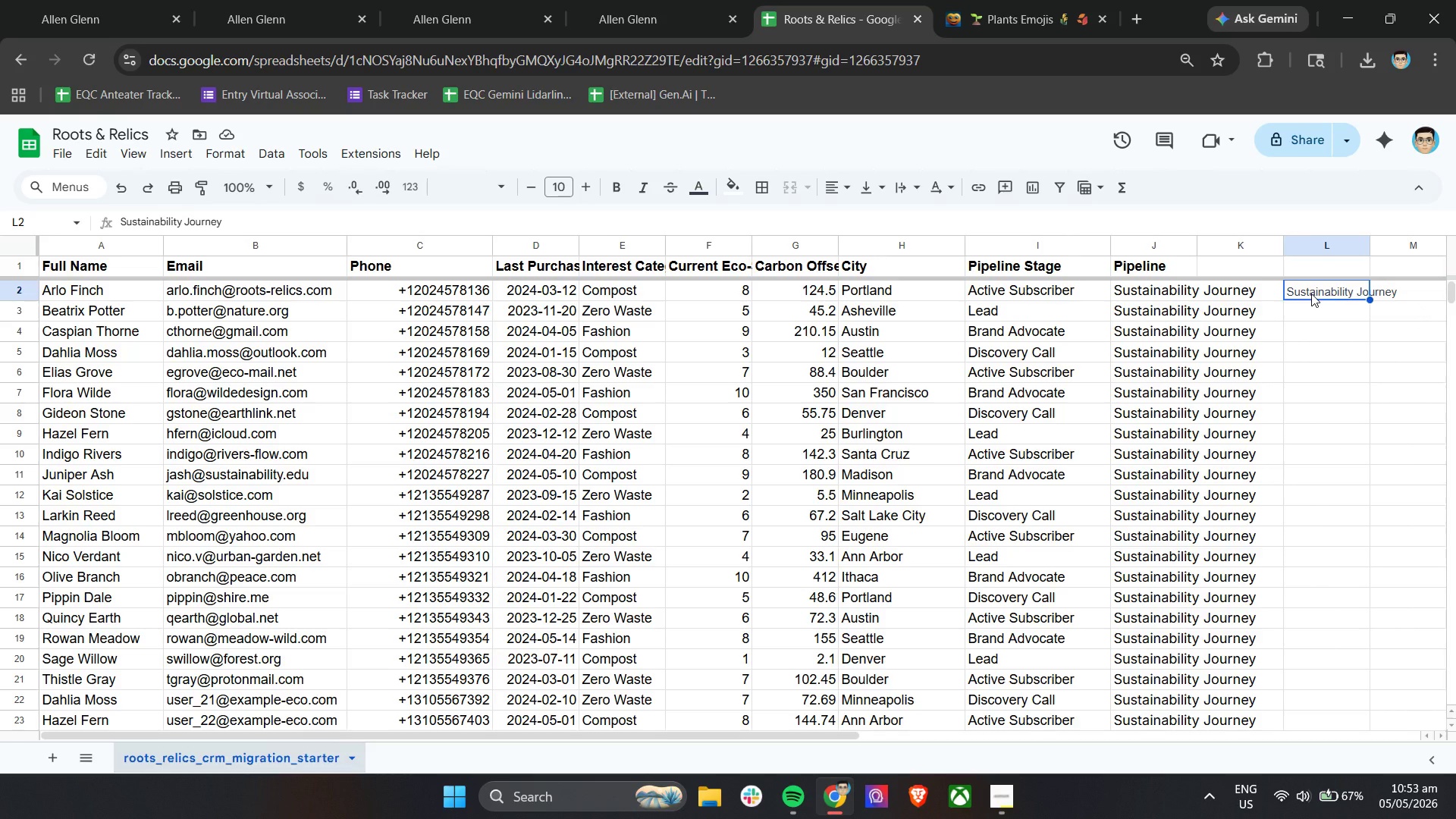 
key(Control+C)
 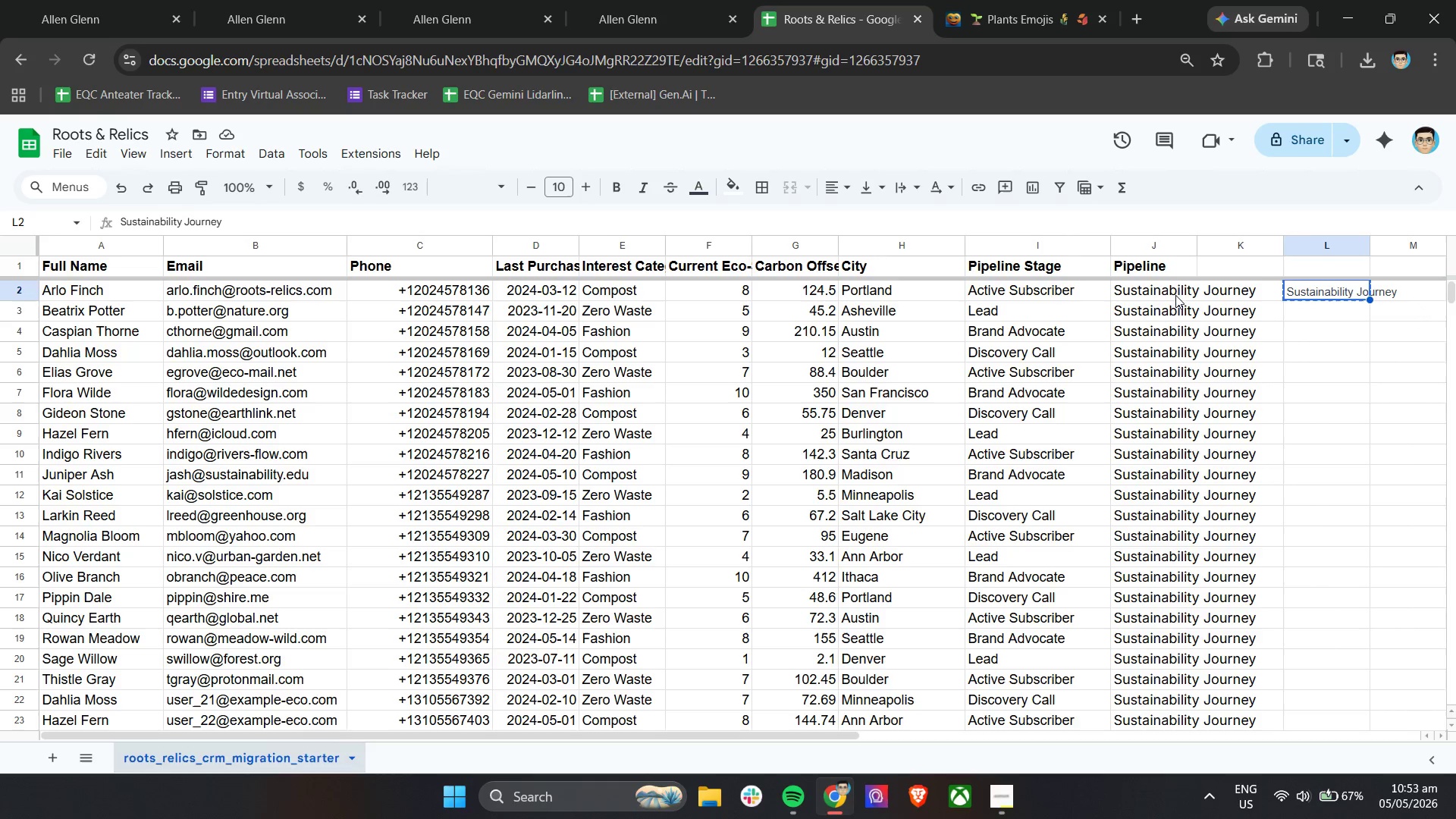 
left_click([1157, 288])
 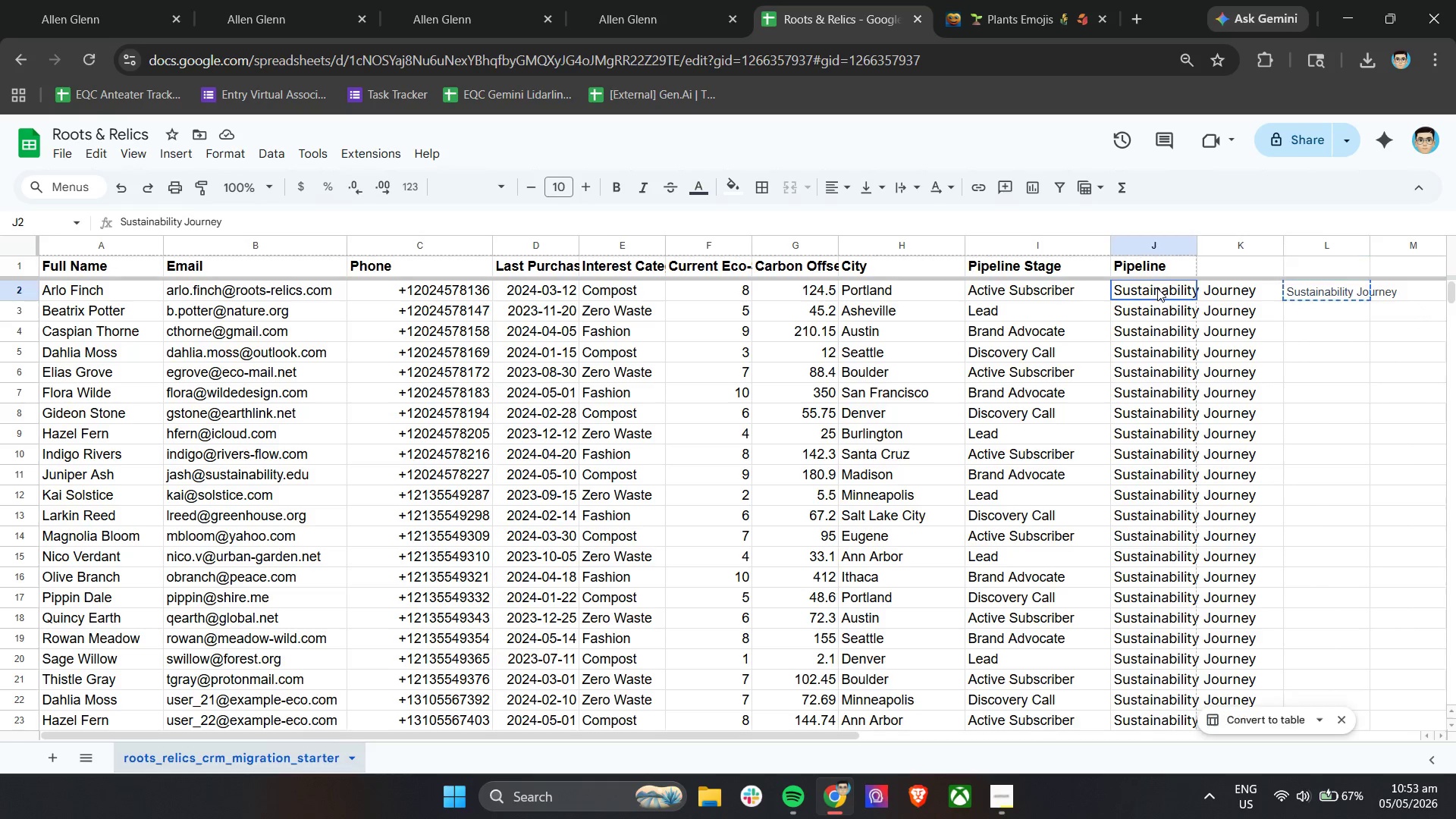 
key(Control+ControlLeft)
 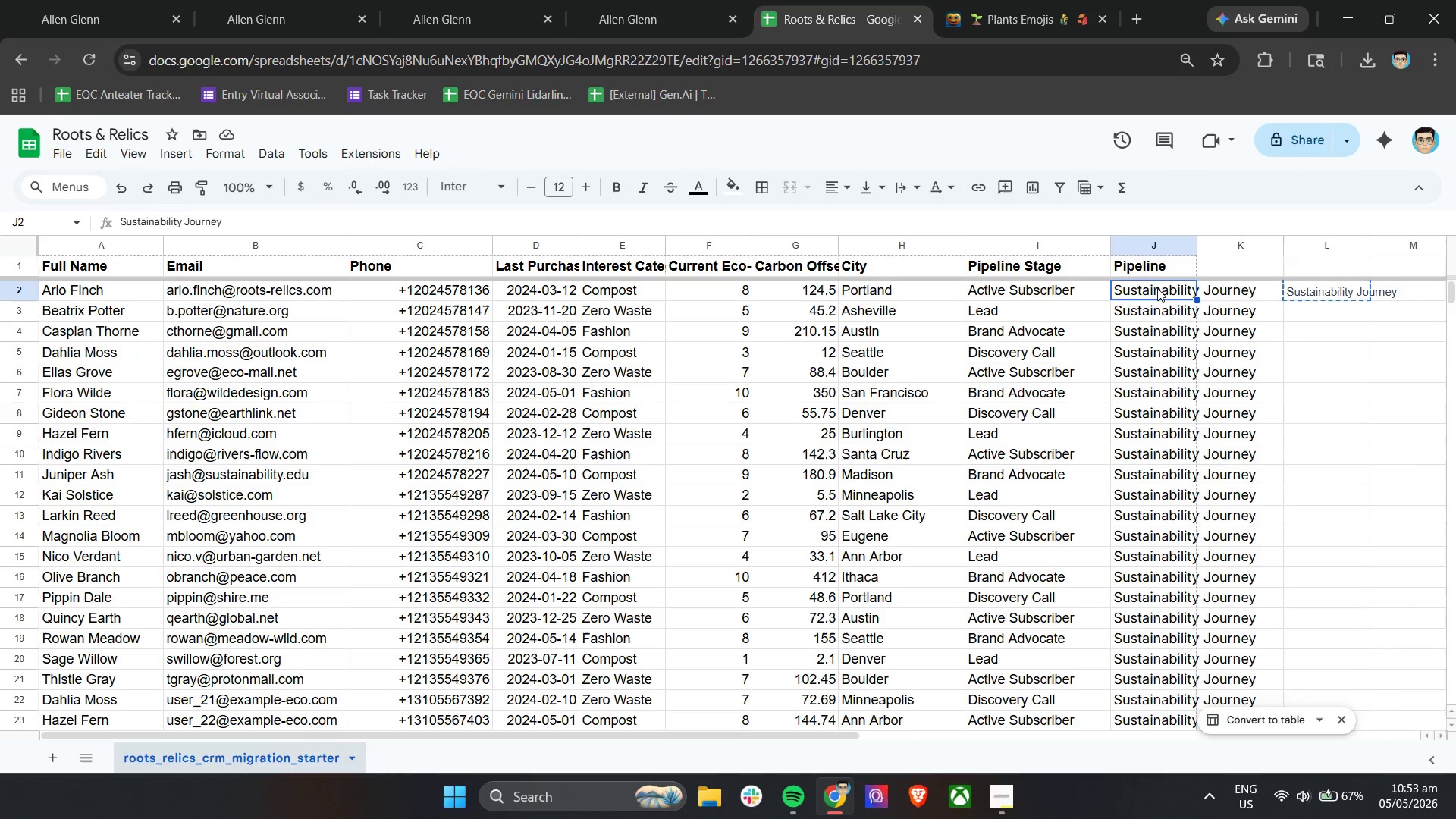 
key(Control+V)
 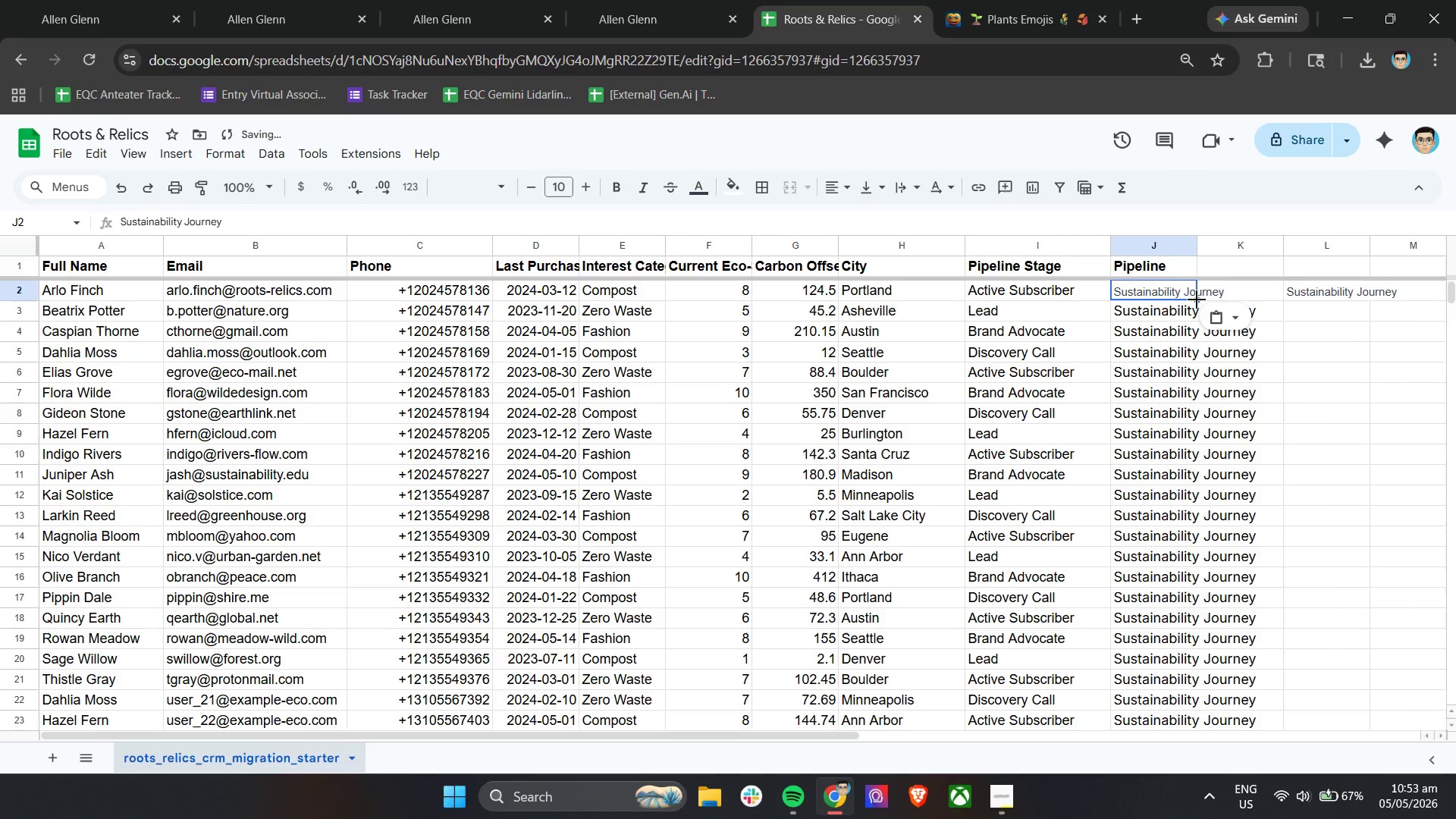 
left_click_drag(start_coordinate=[1197, 300], to_coordinate=[1184, 585])
 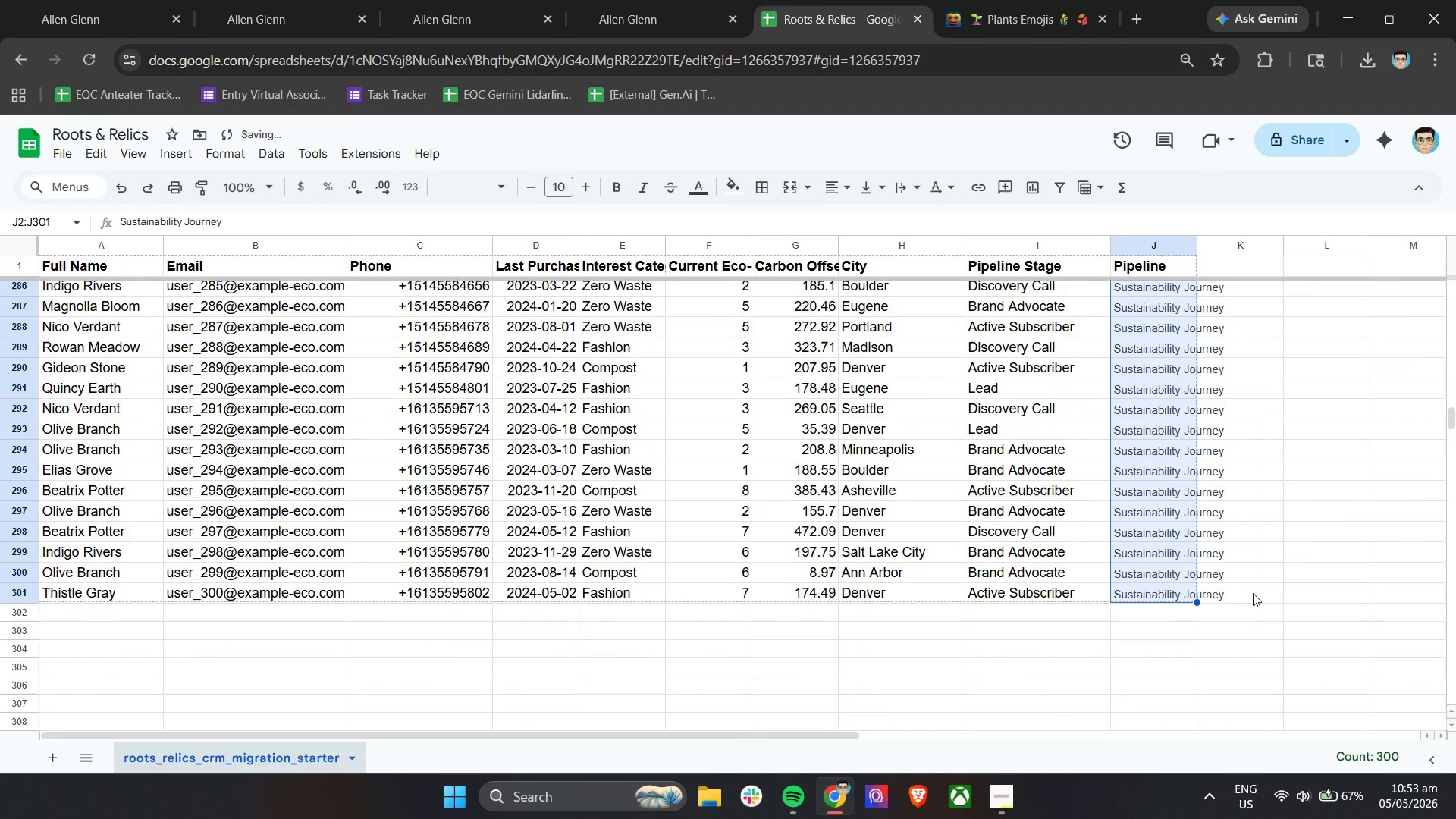 
scroll: coordinate [642, 257], scroll_direction: up, amount: 12.0
 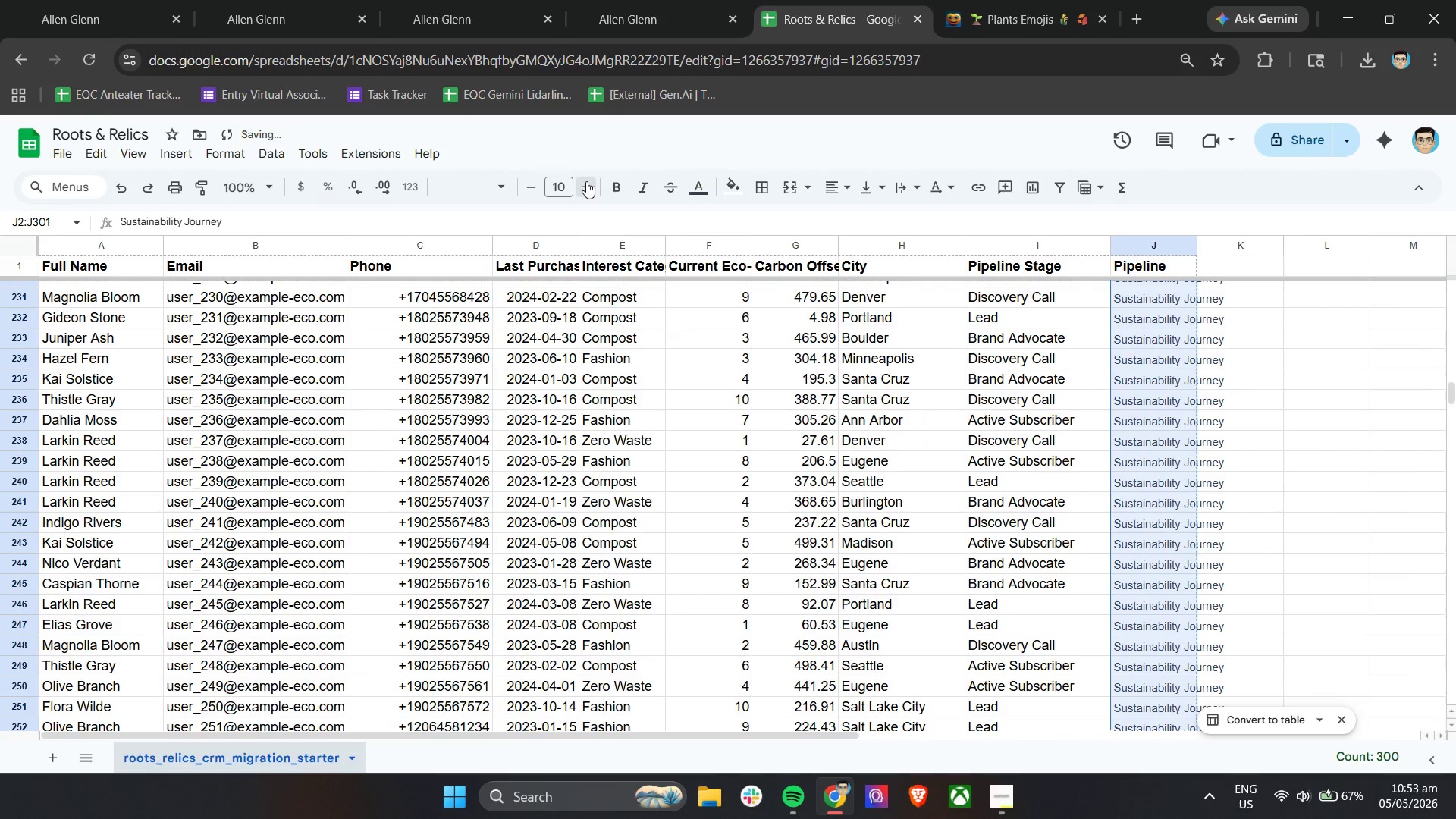 
double_click([586, 181])
 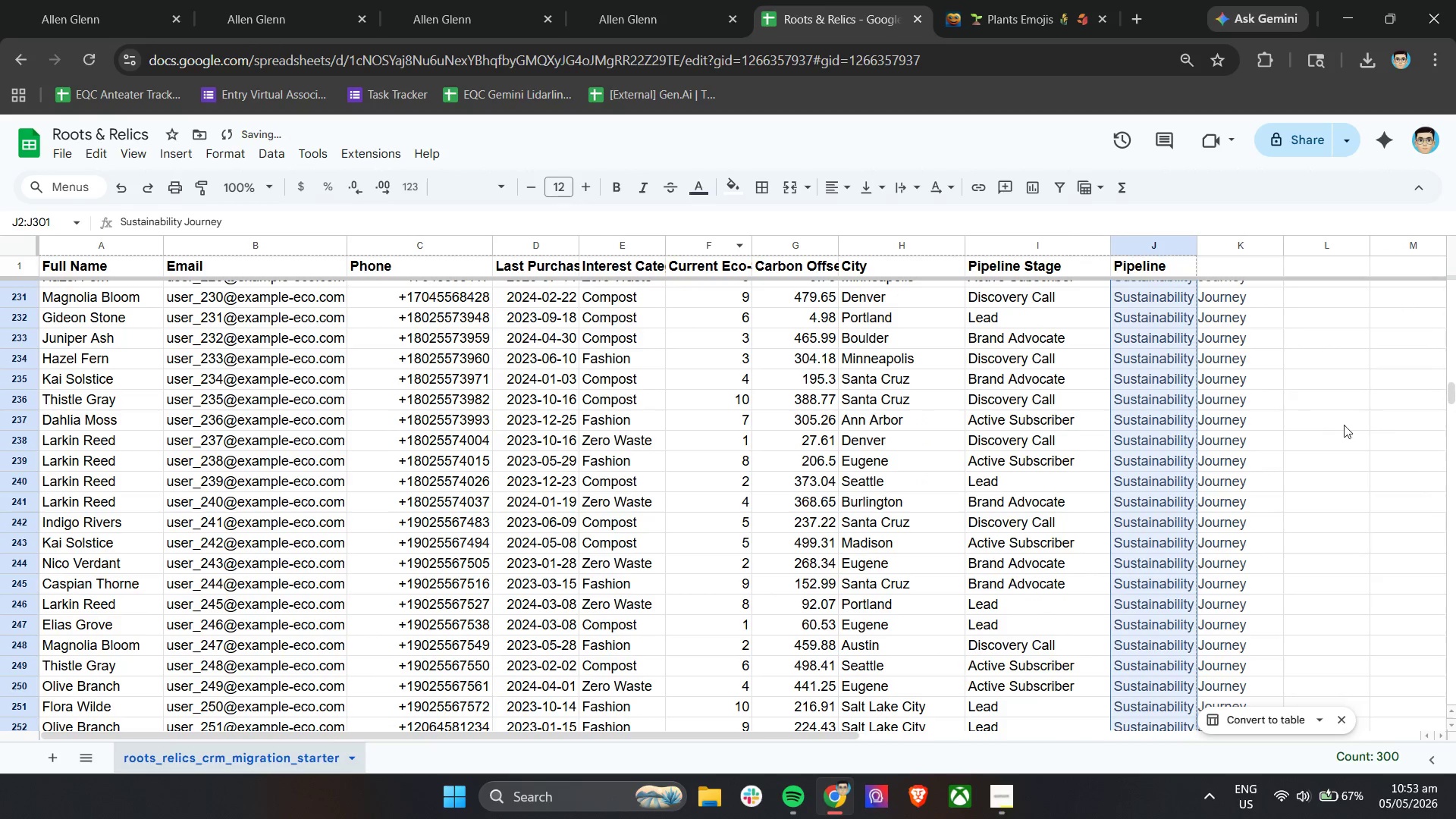 
left_click([1434, 430])
 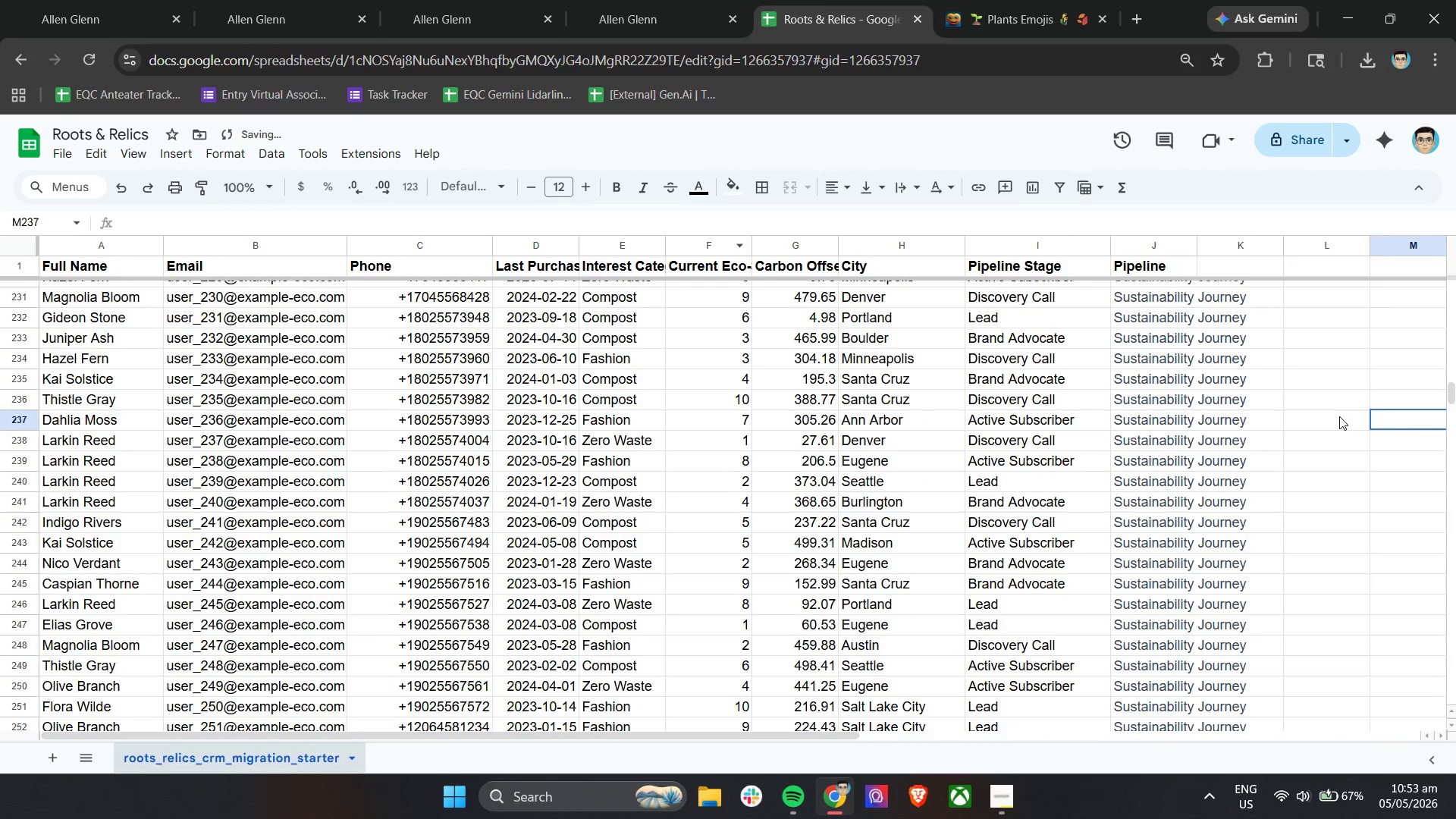 
left_click([1316, 290])
 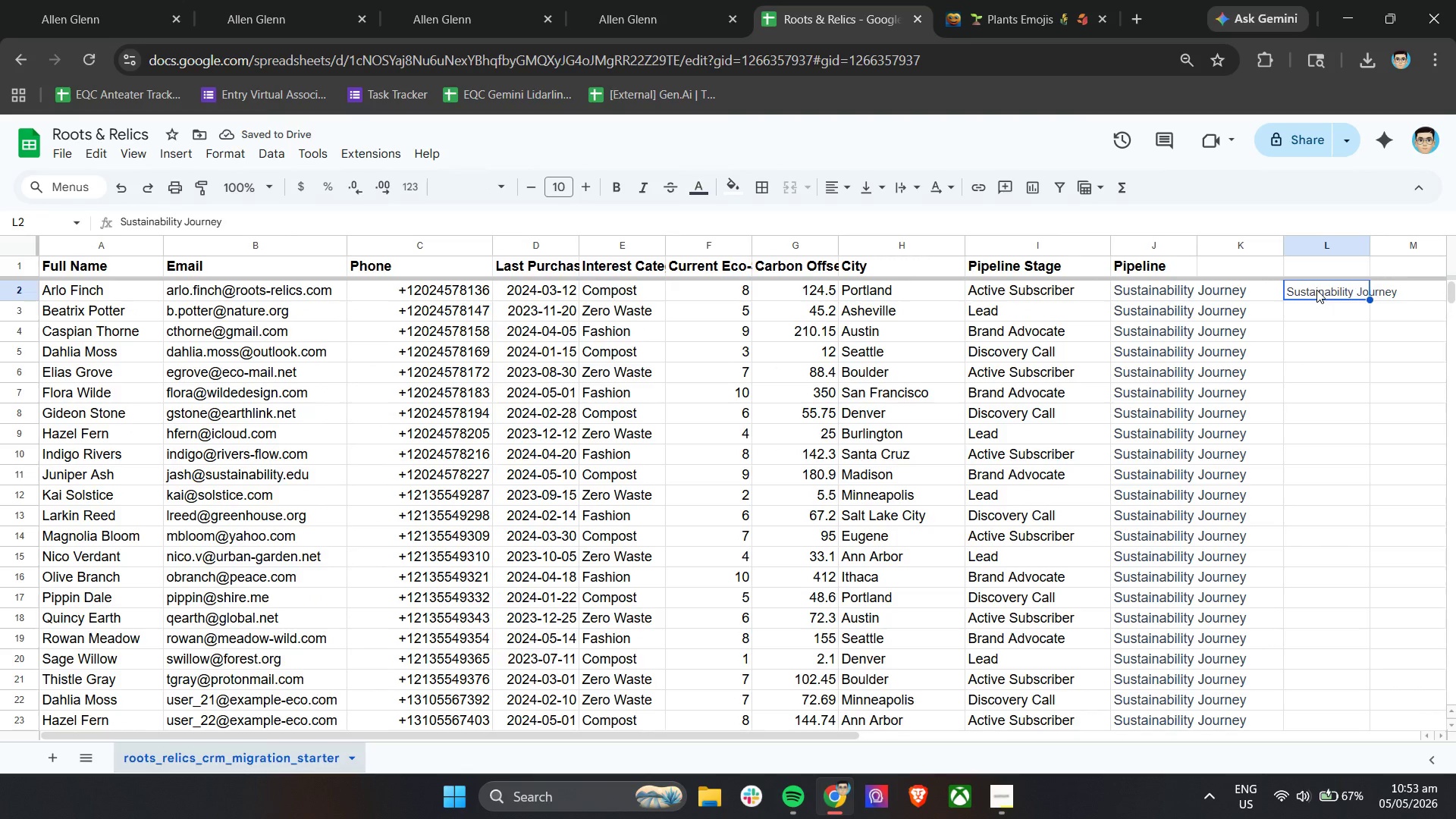 
scroll: coordinate [1348, 372], scroll_direction: up, amount: 64.0
 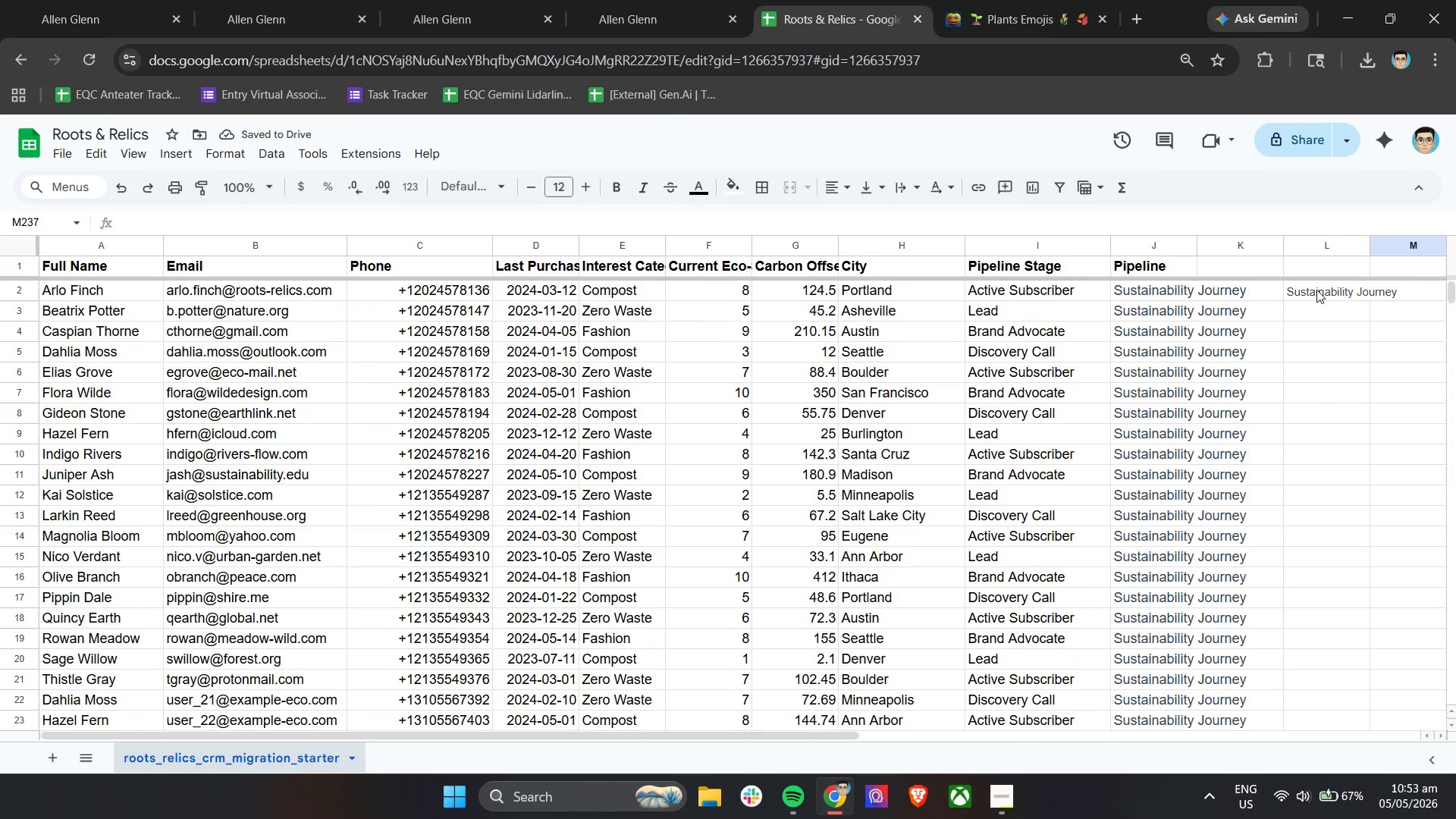 
key(Backspace)
 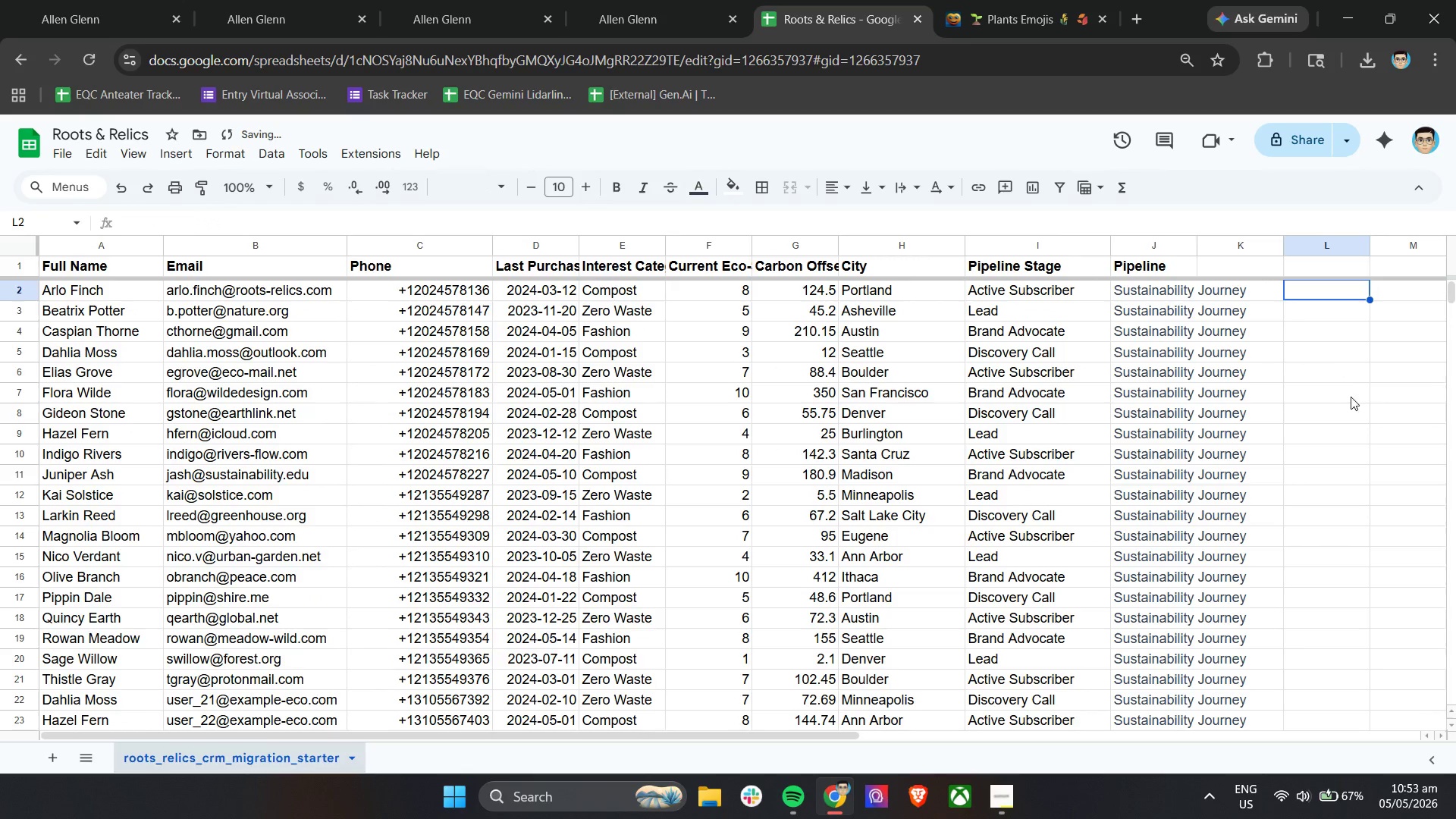 
left_click([1351, 397])
 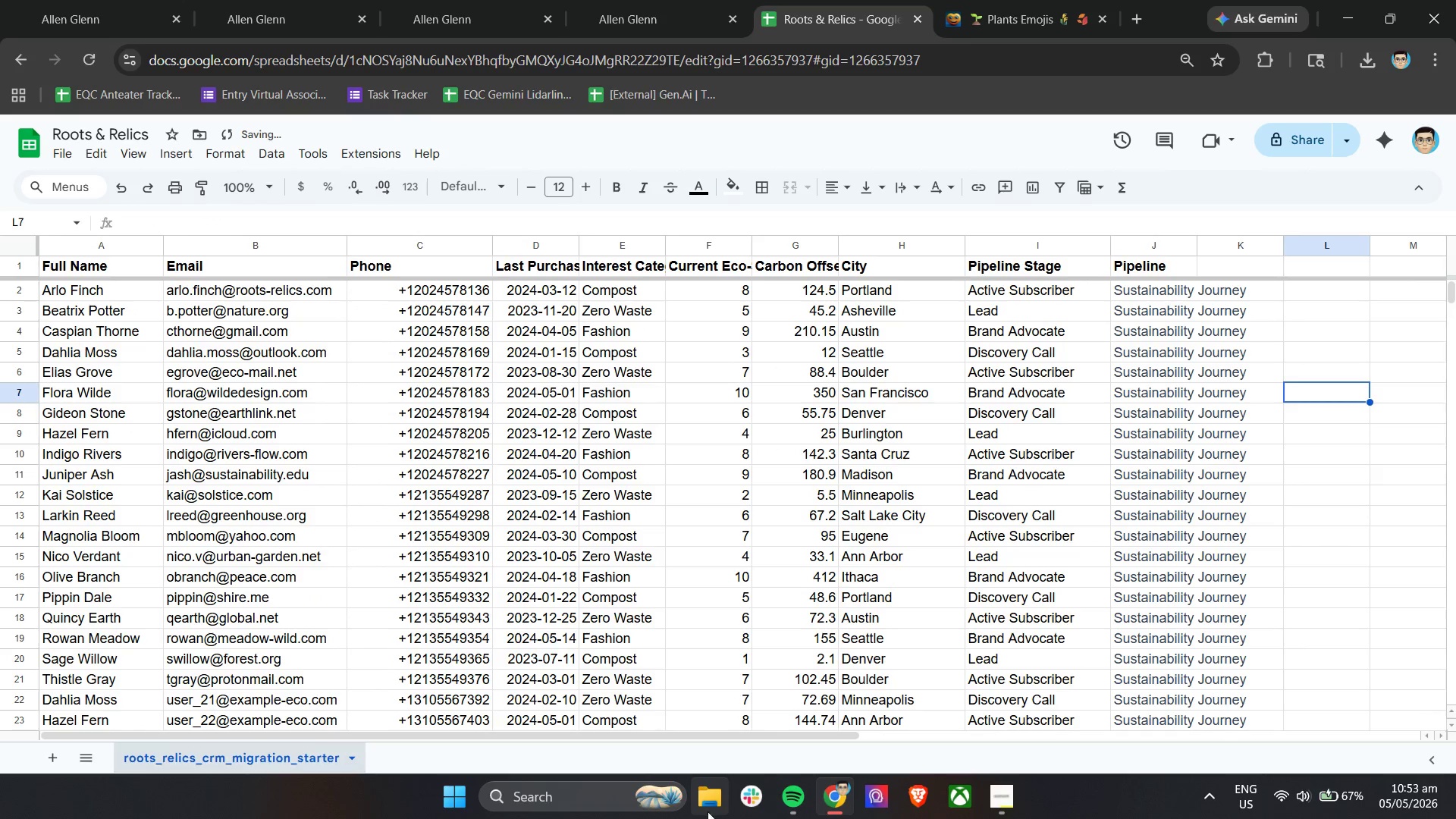 
left_click([717, 800])
 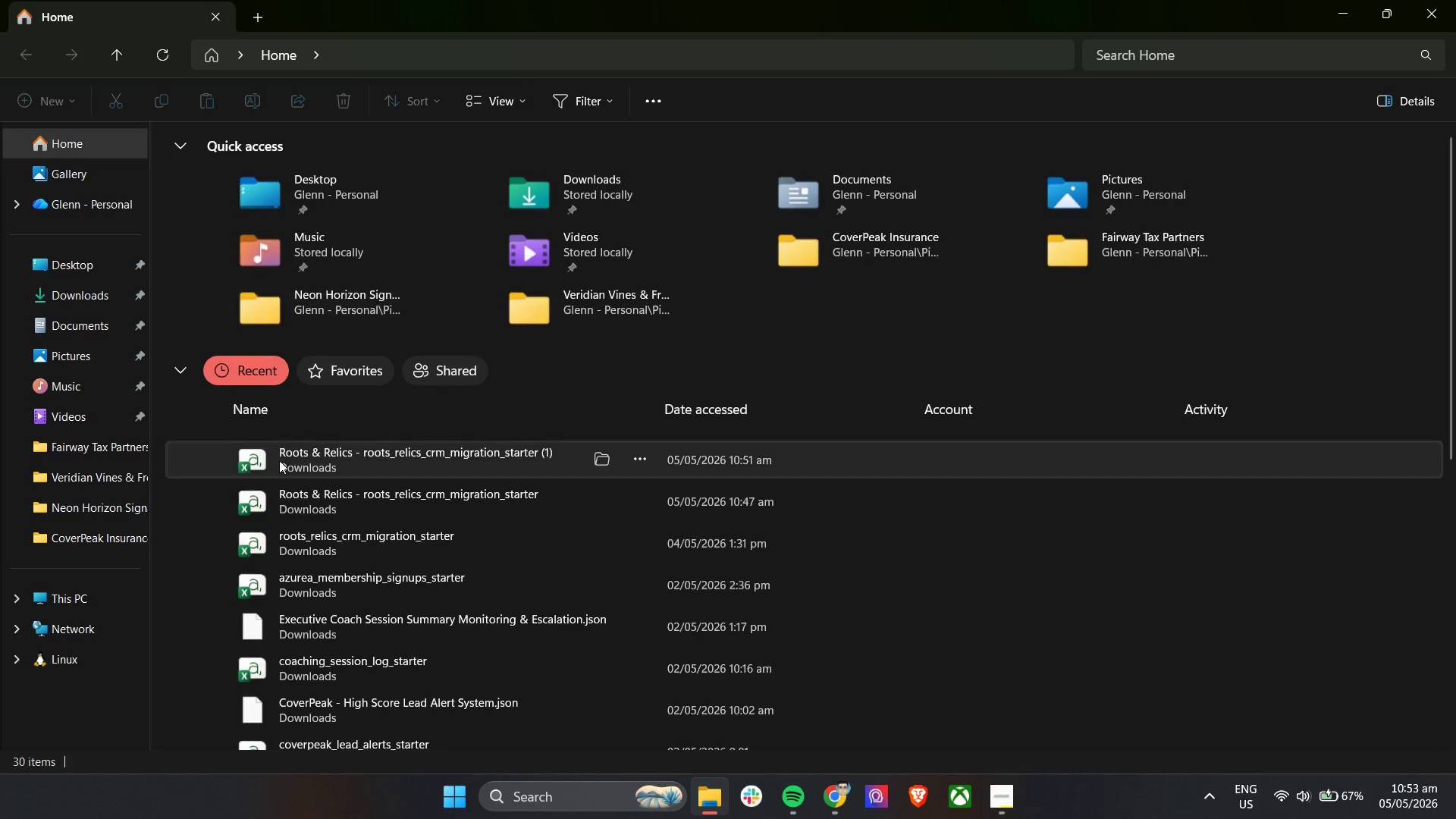 
left_click([89, 302])
 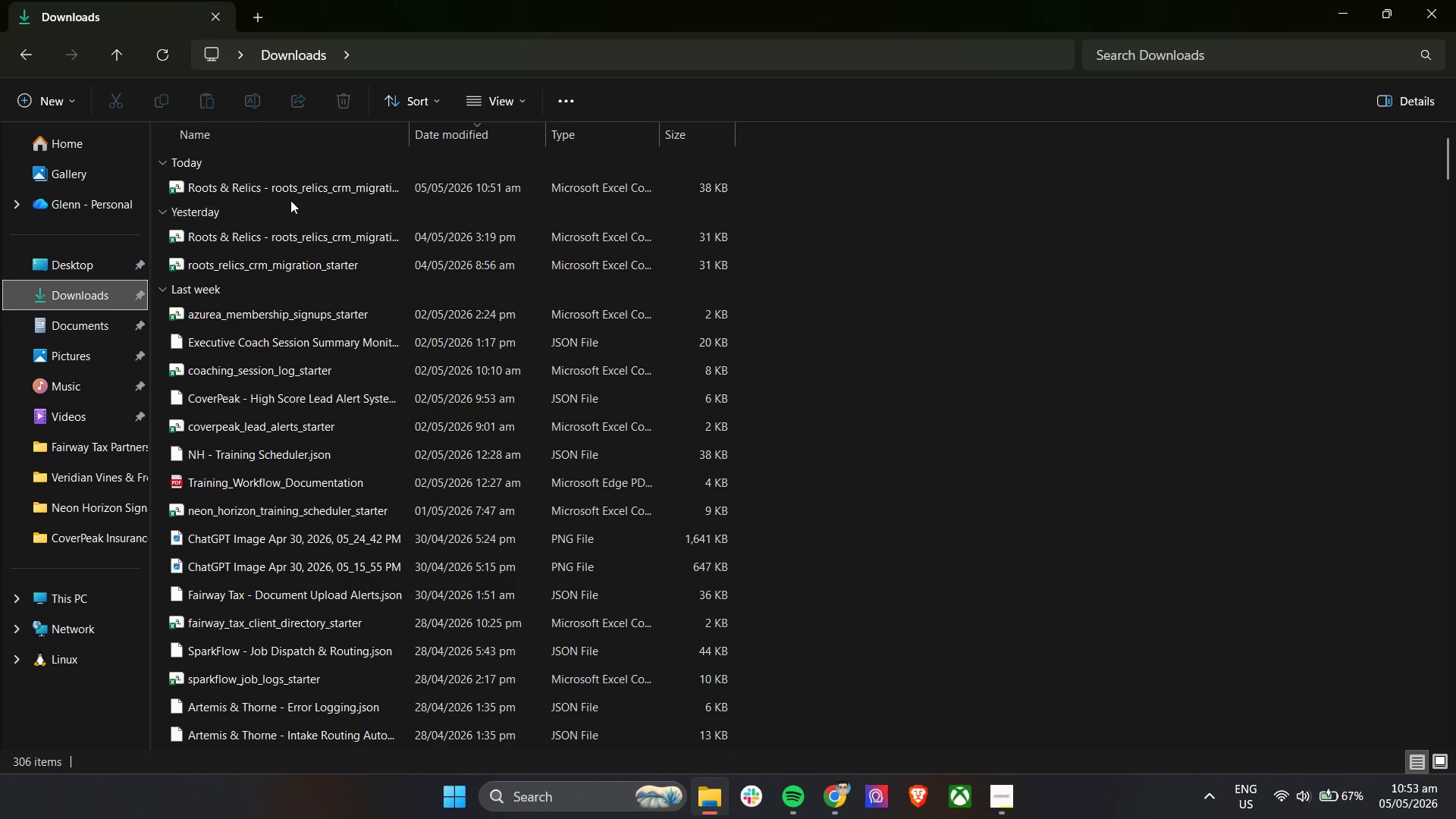 
left_click([292, 196])
 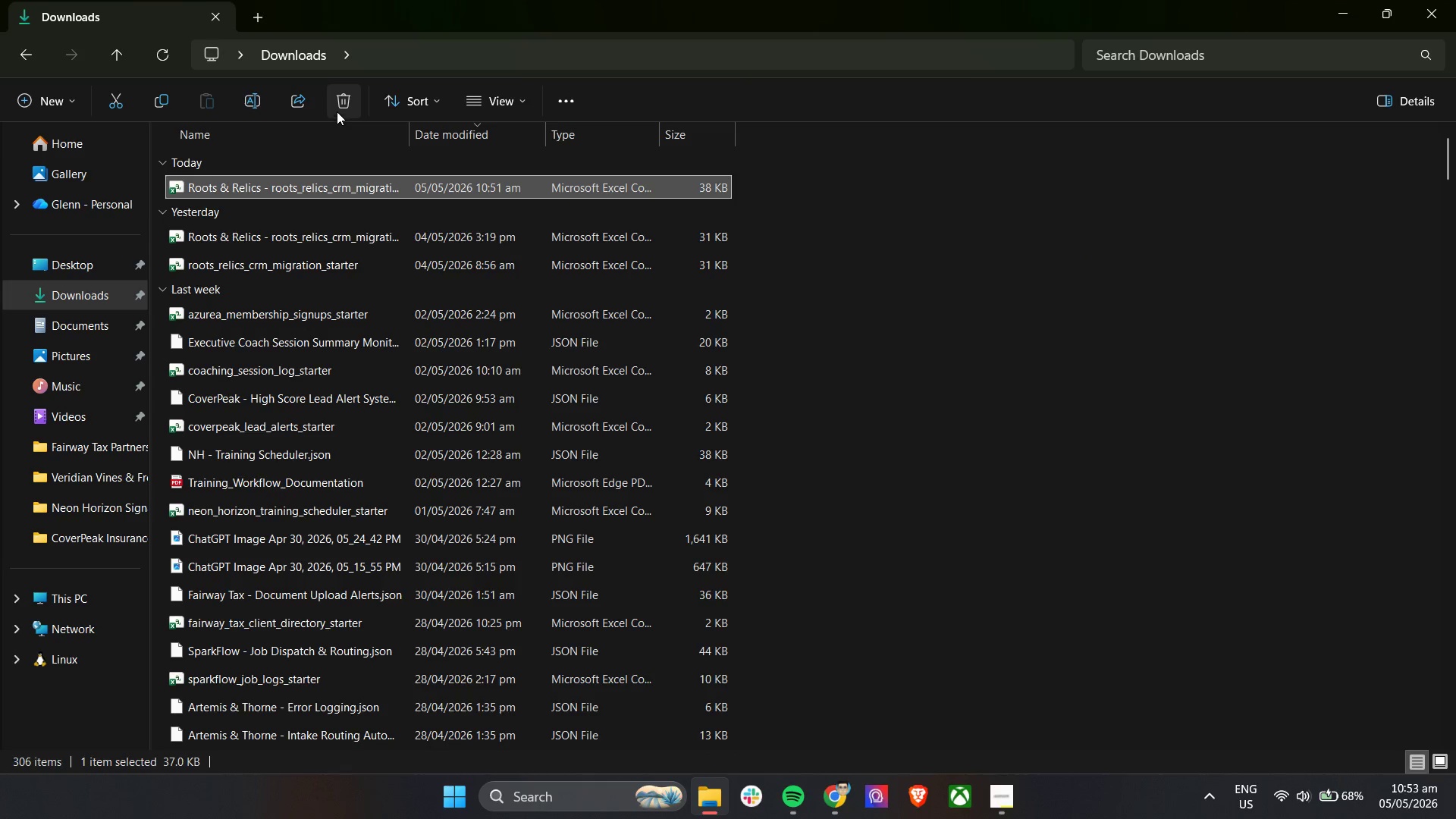 
left_click([337, 105])
 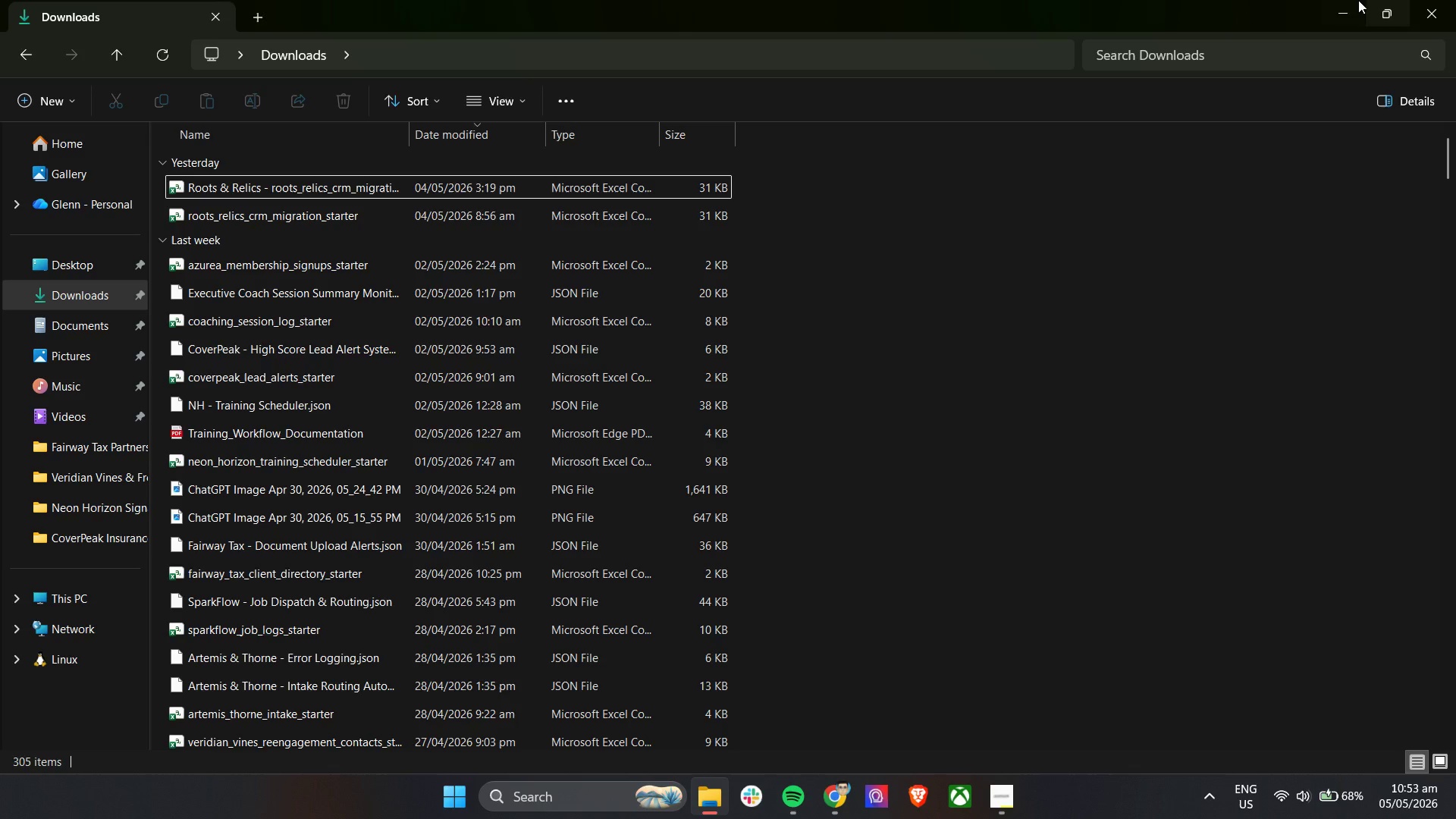 
left_click([1341, 0])
 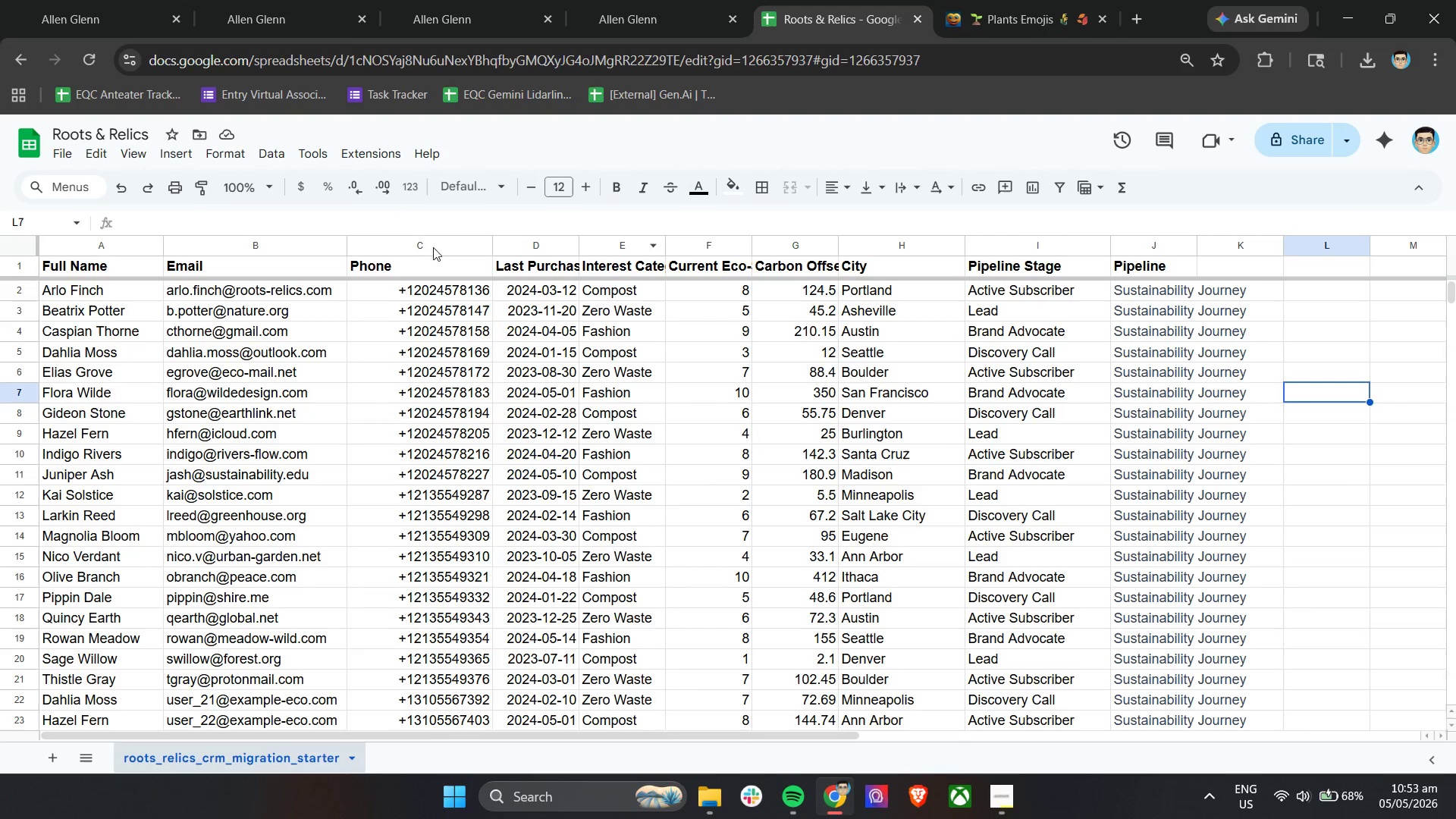 
left_click([70, 148])
 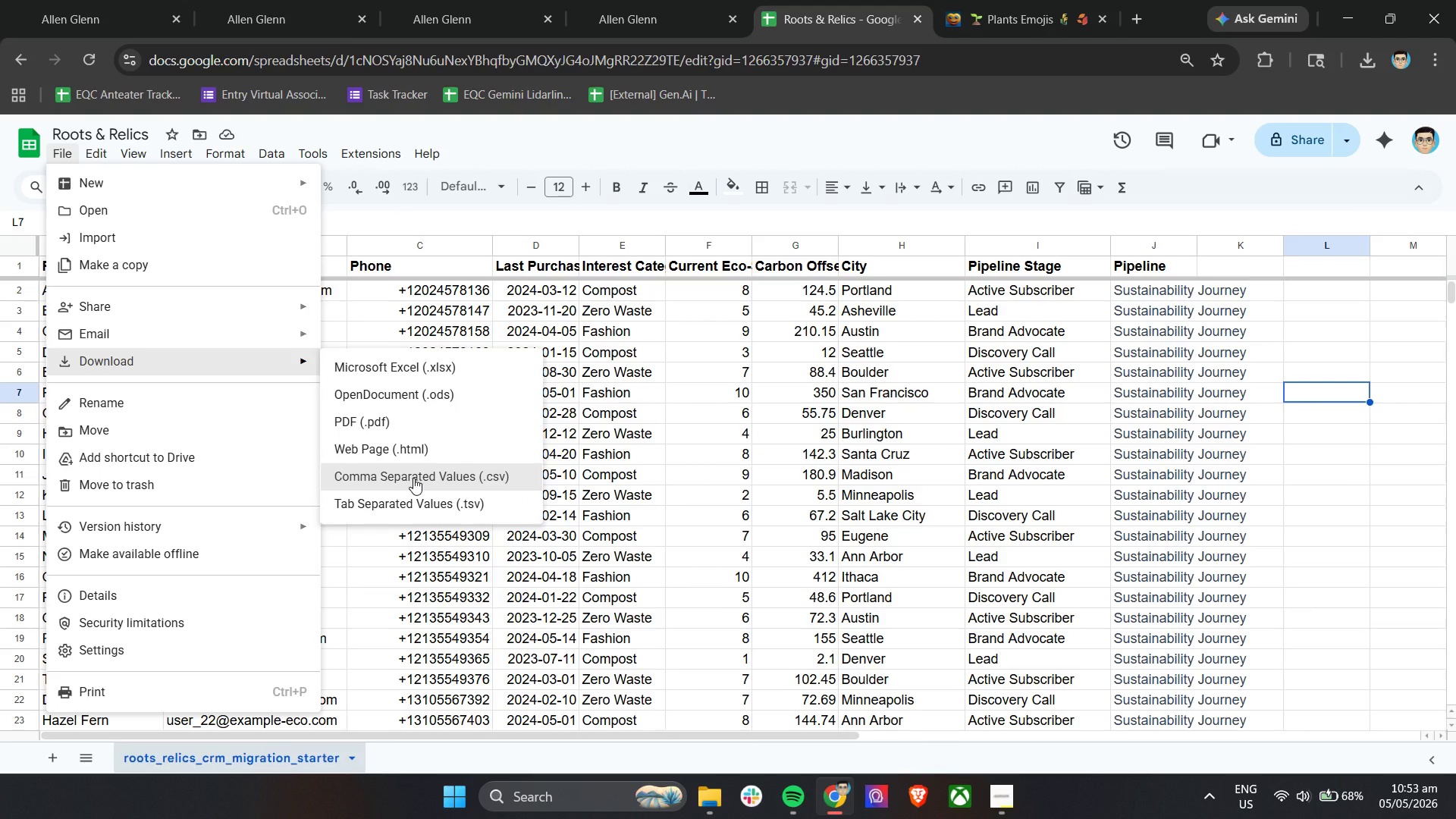 
wait(6.84)
 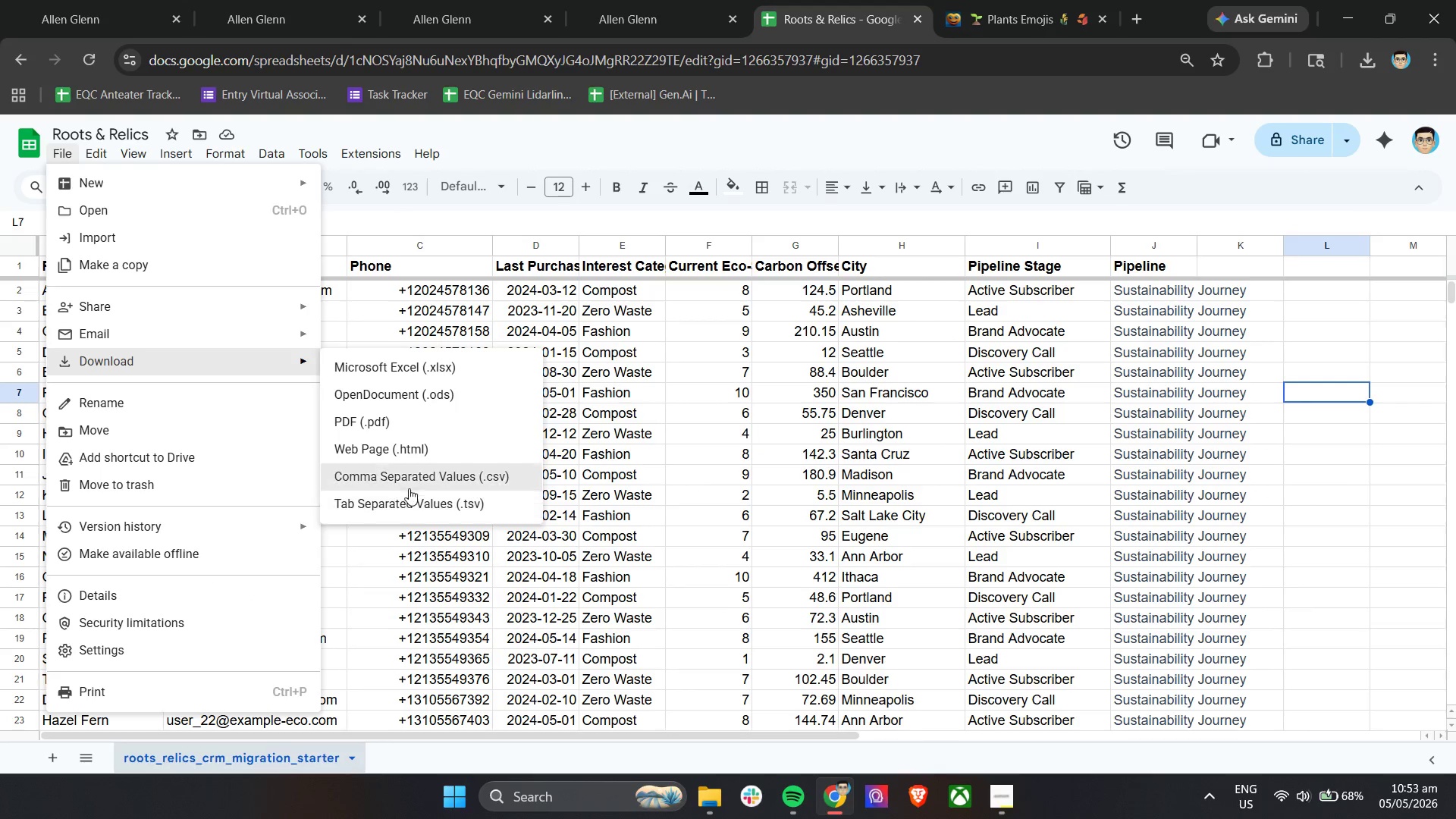 
left_click([413, 478])
 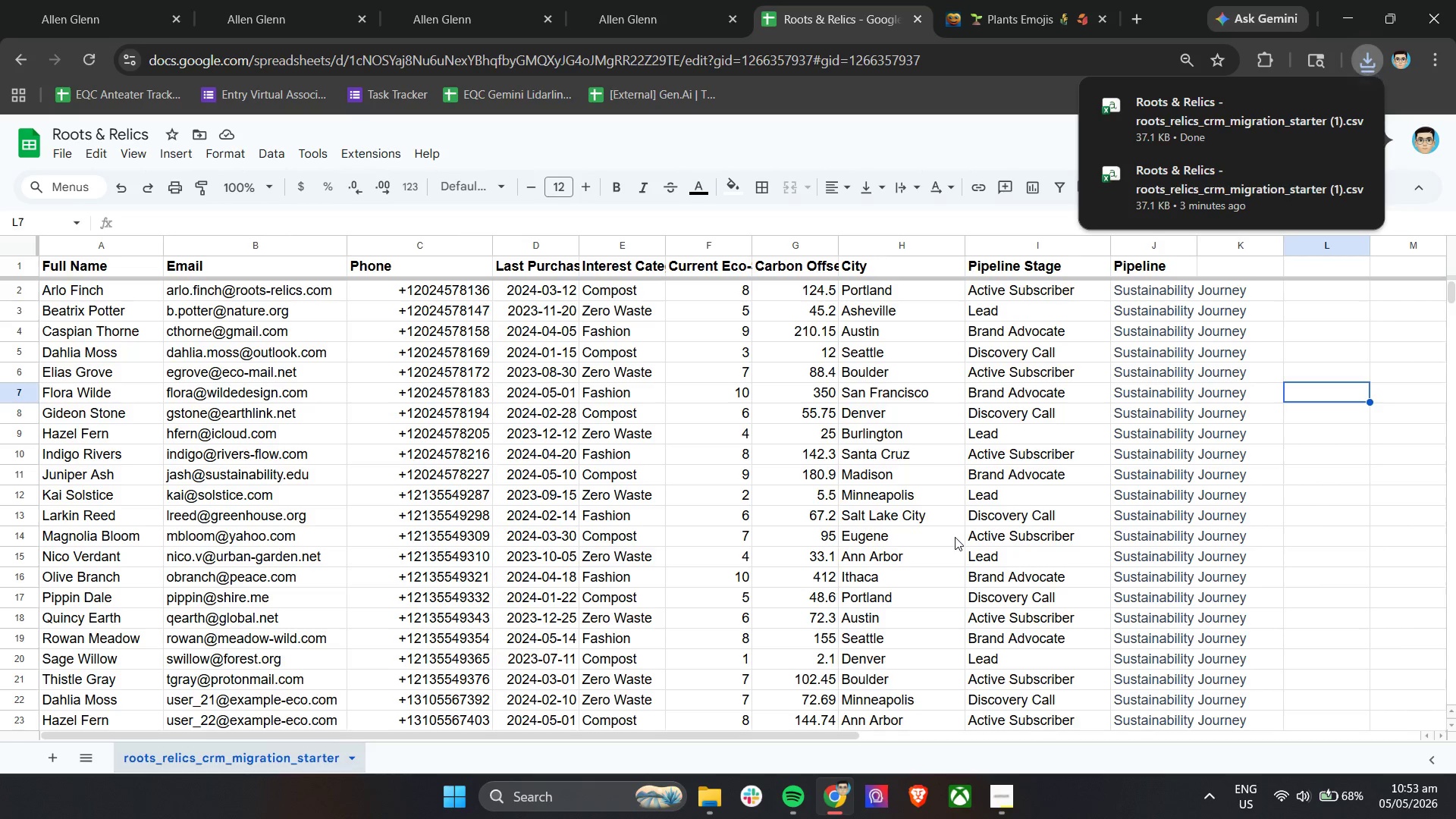 
left_click([1323, 381])
 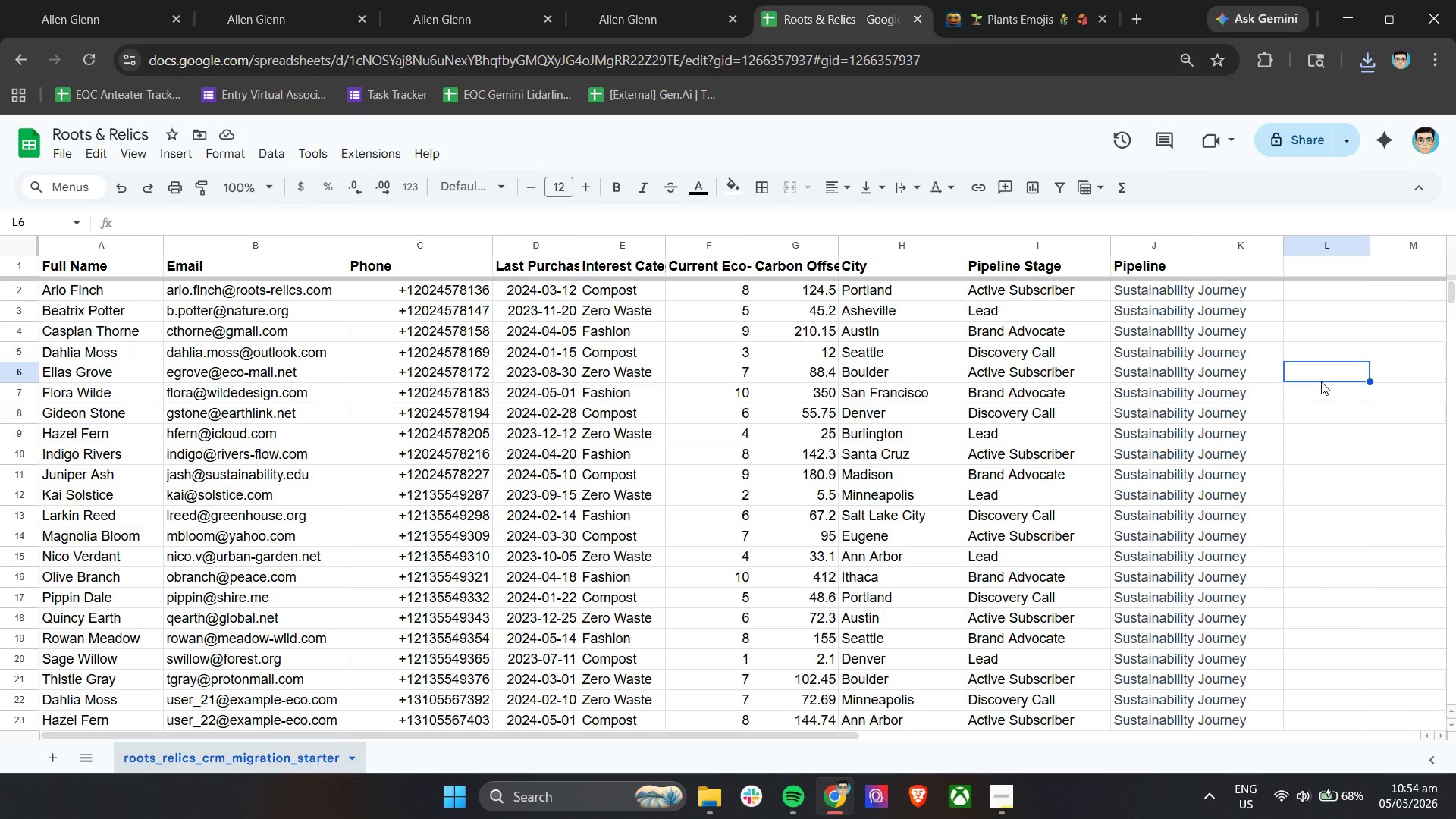 
wait(24.53)
 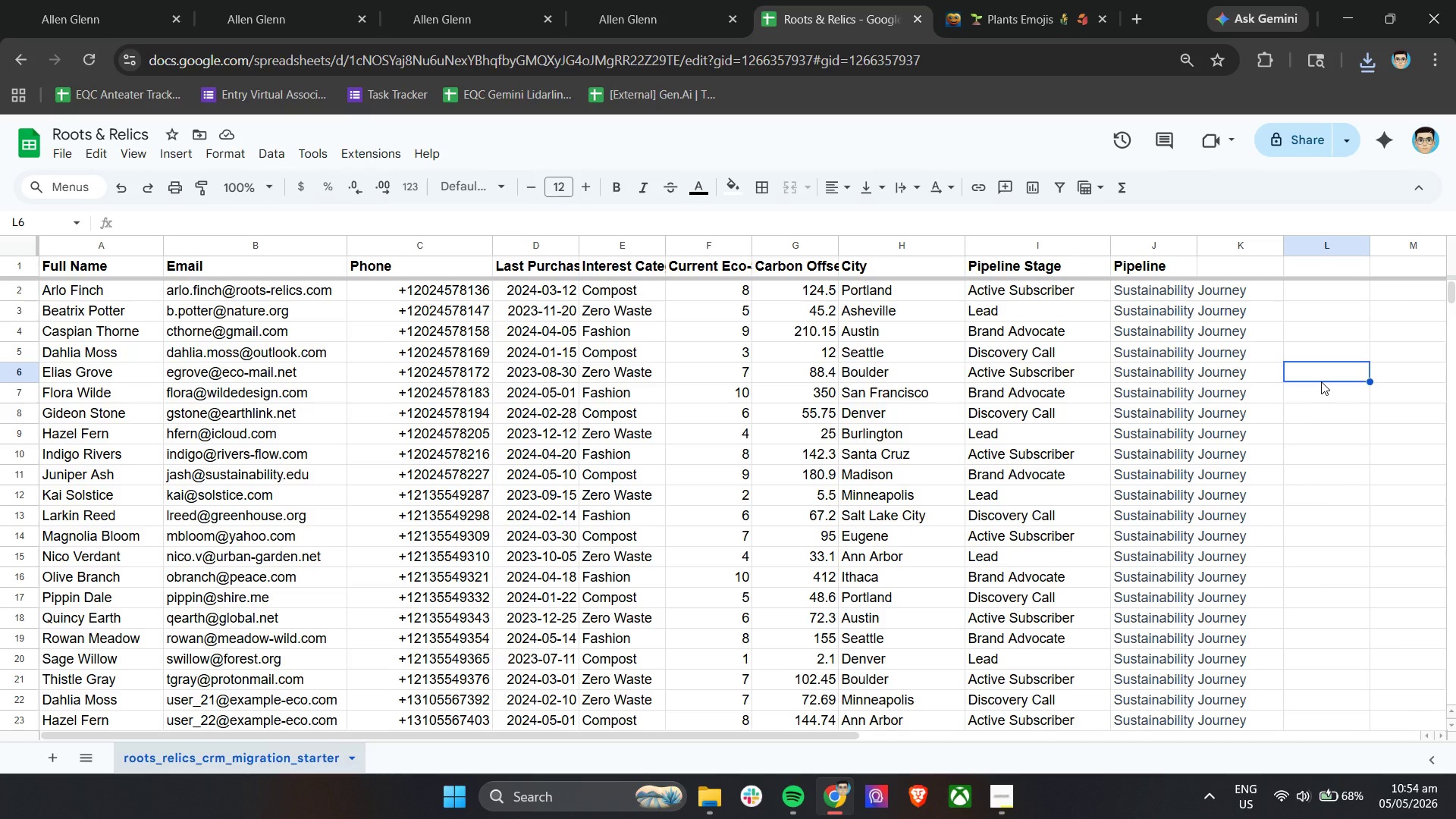 
left_click([220, 0])
 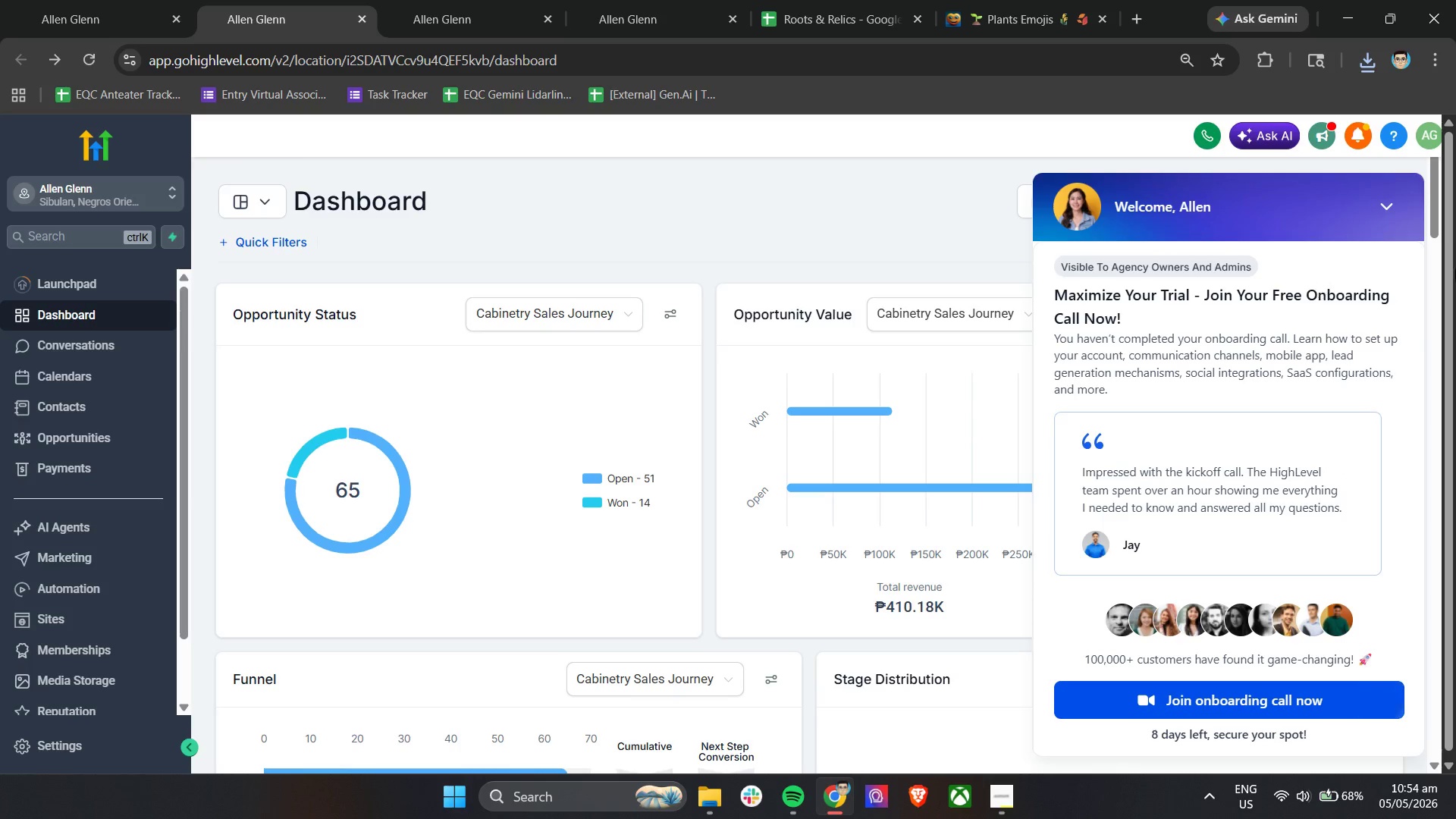 
left_click([1396, 214])
 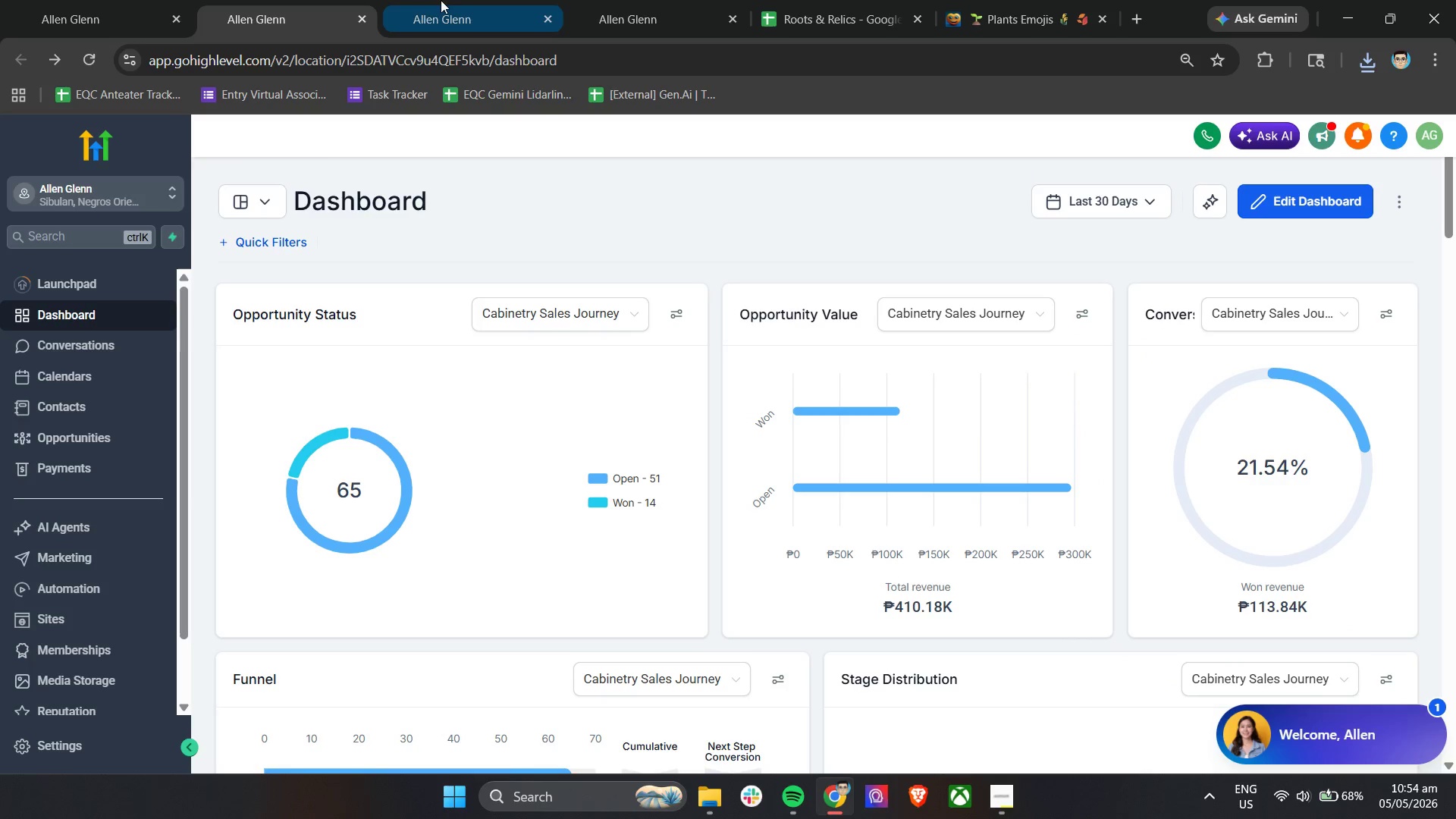 
left_click([591, 0])
 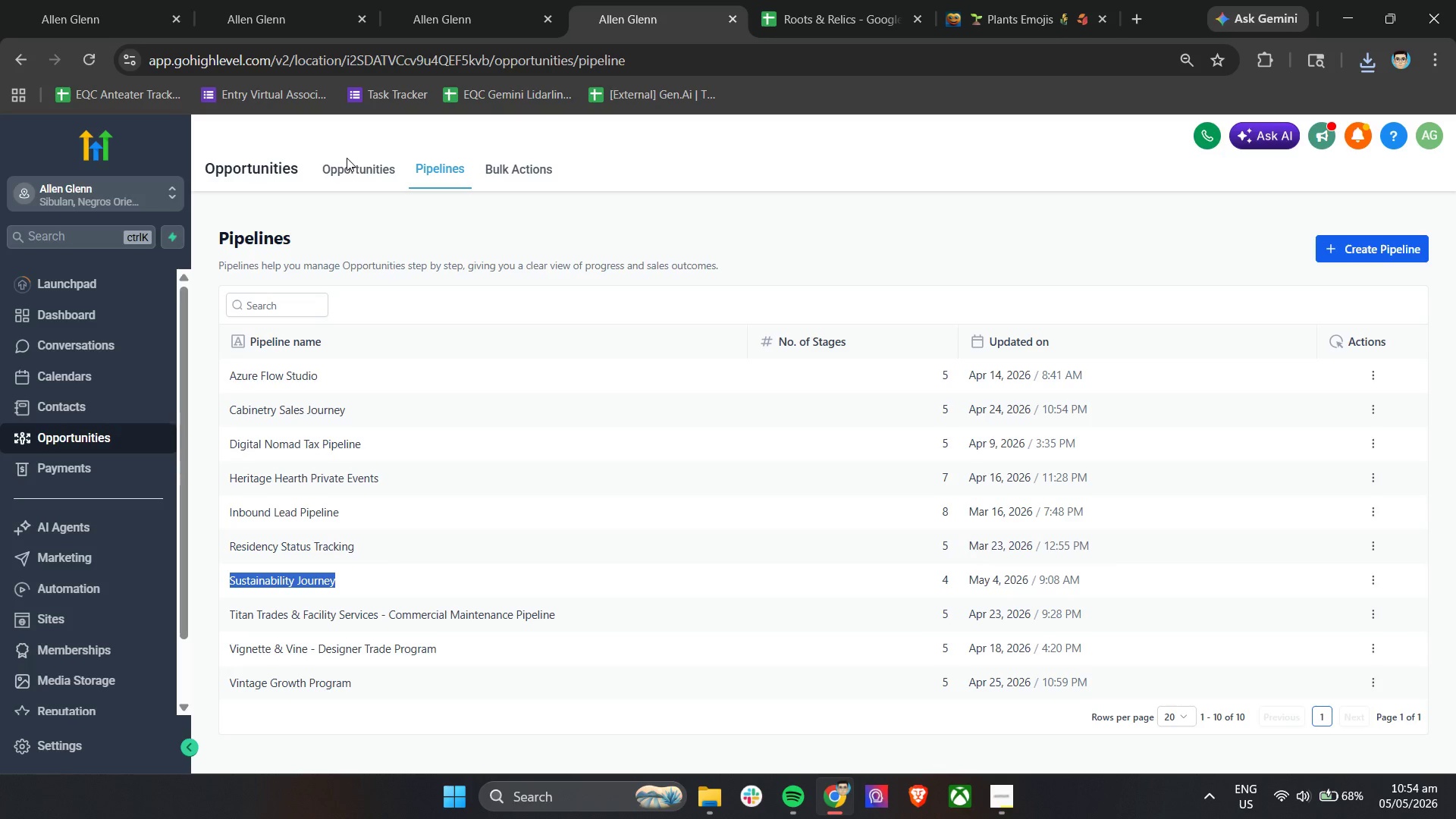 
wait(9.48)
 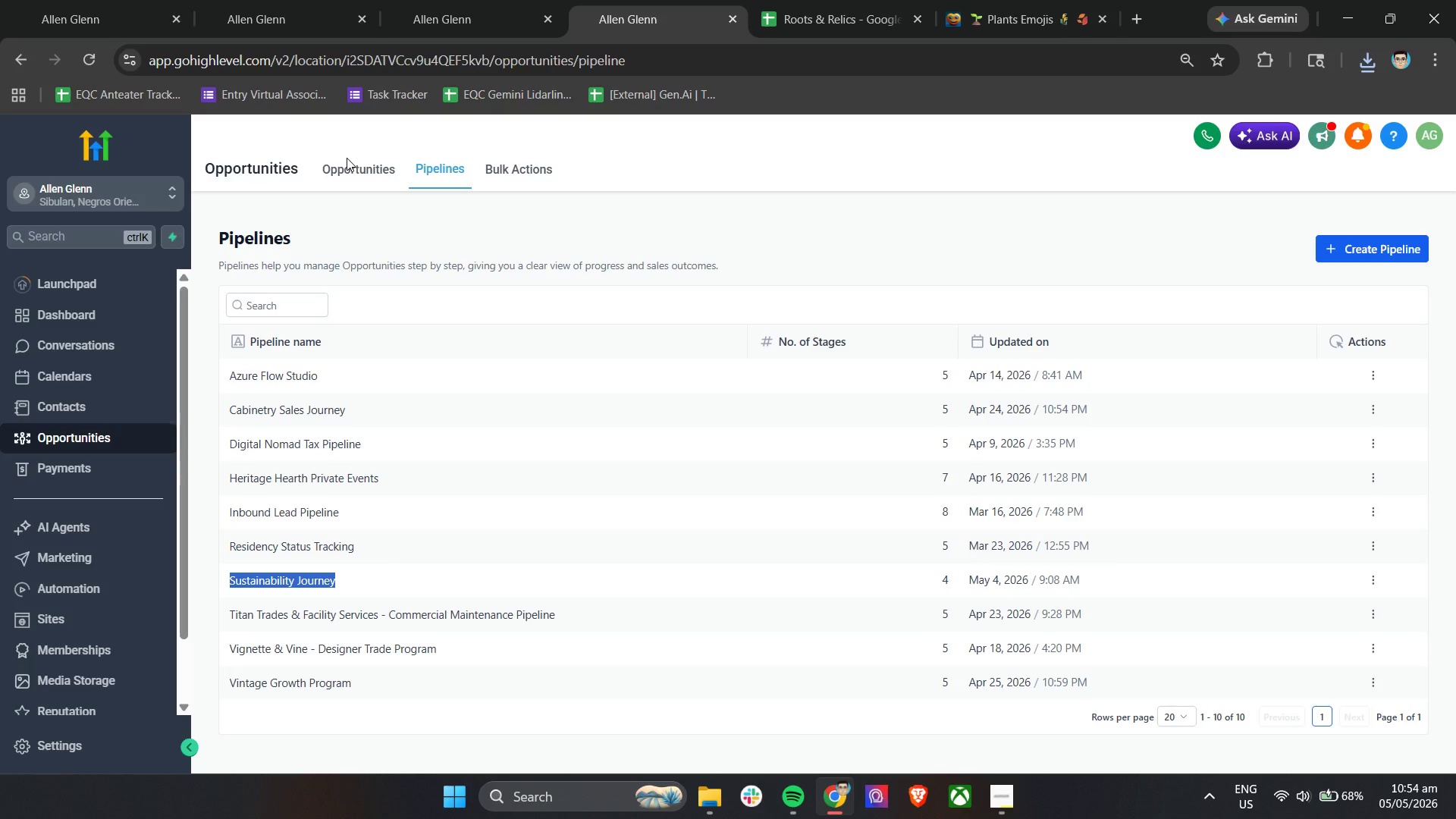 
left_click([1246, 232])
 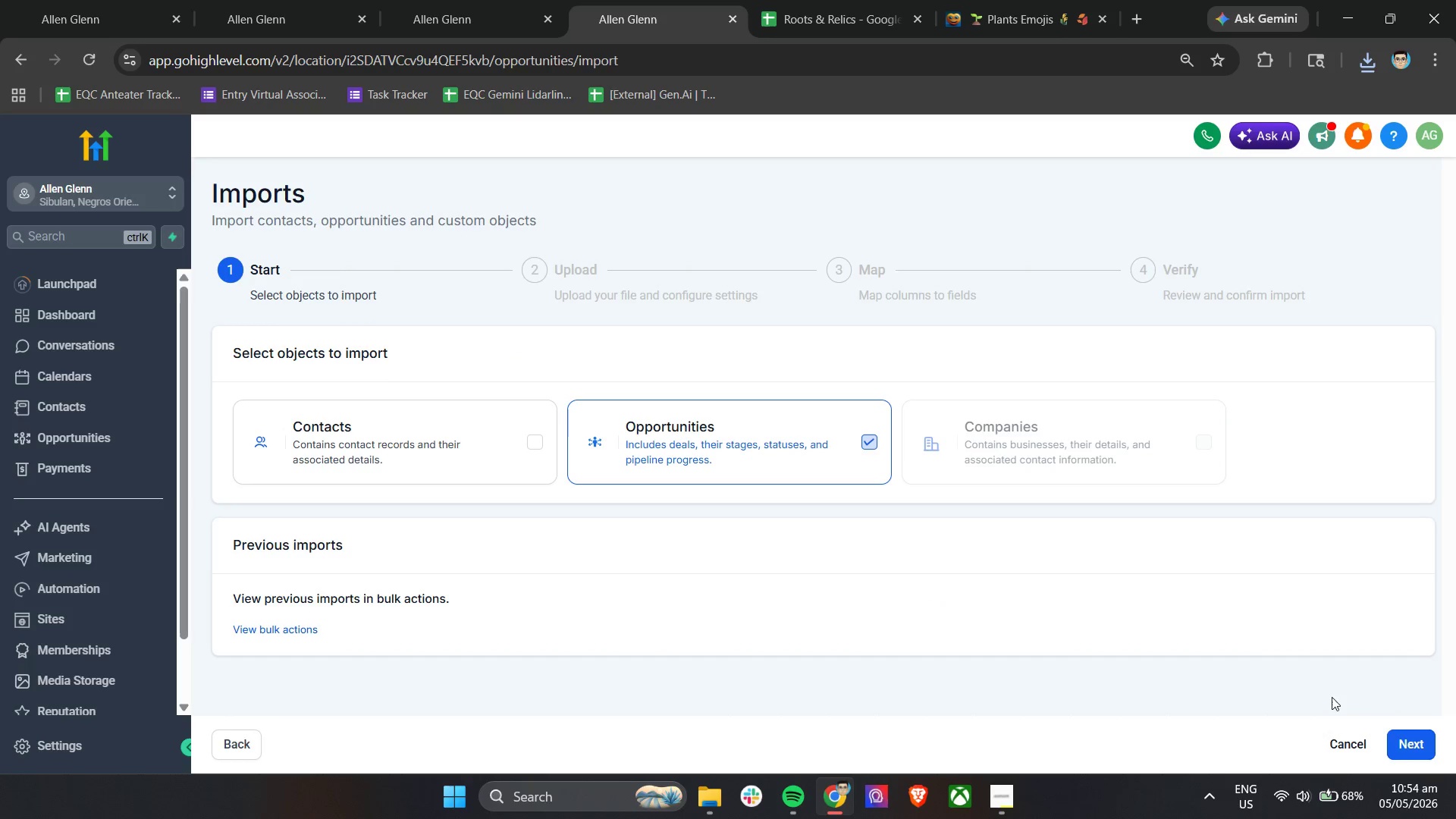 
left_click([1414, 742])
 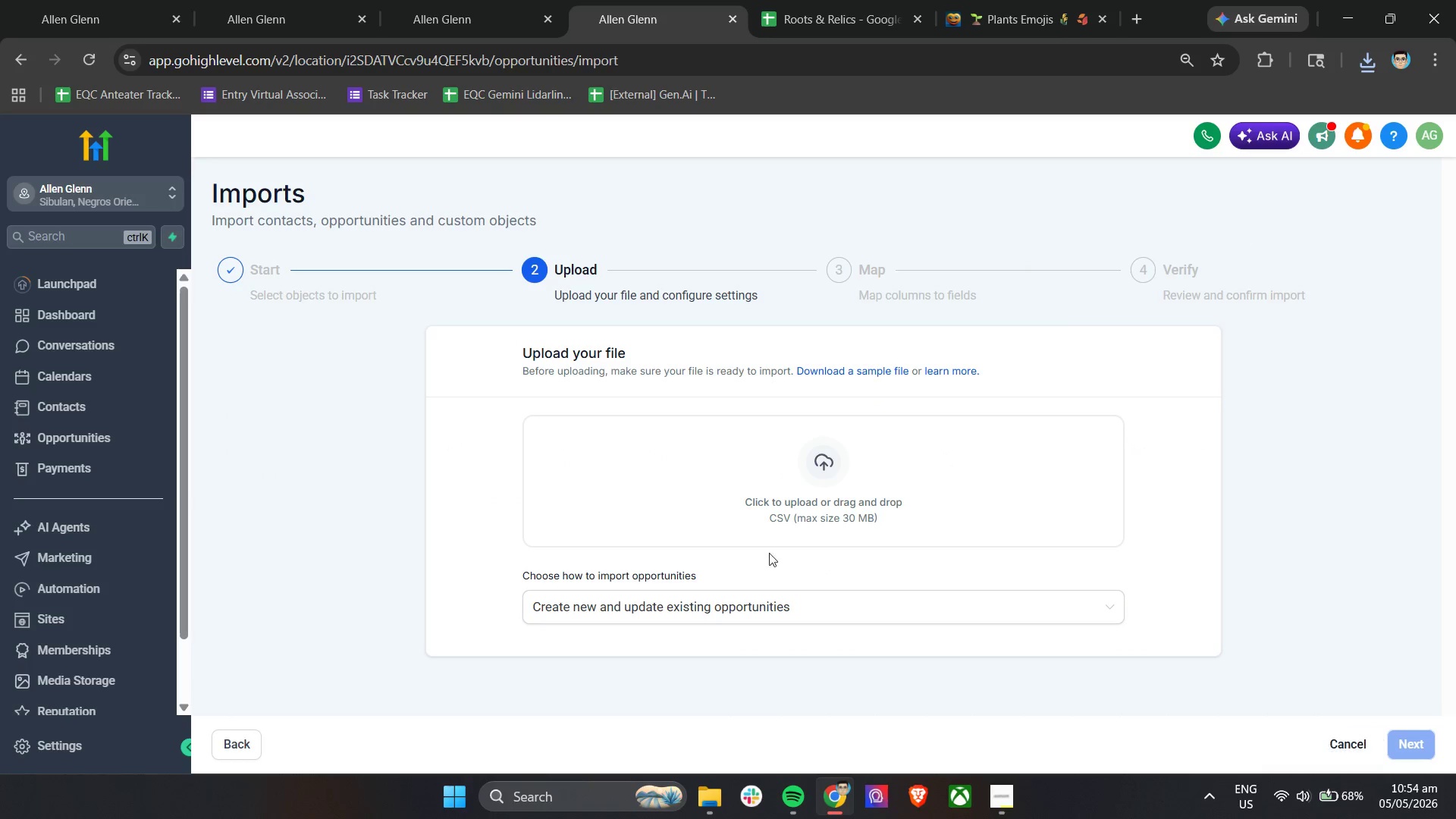 
left_click([700, 604])
 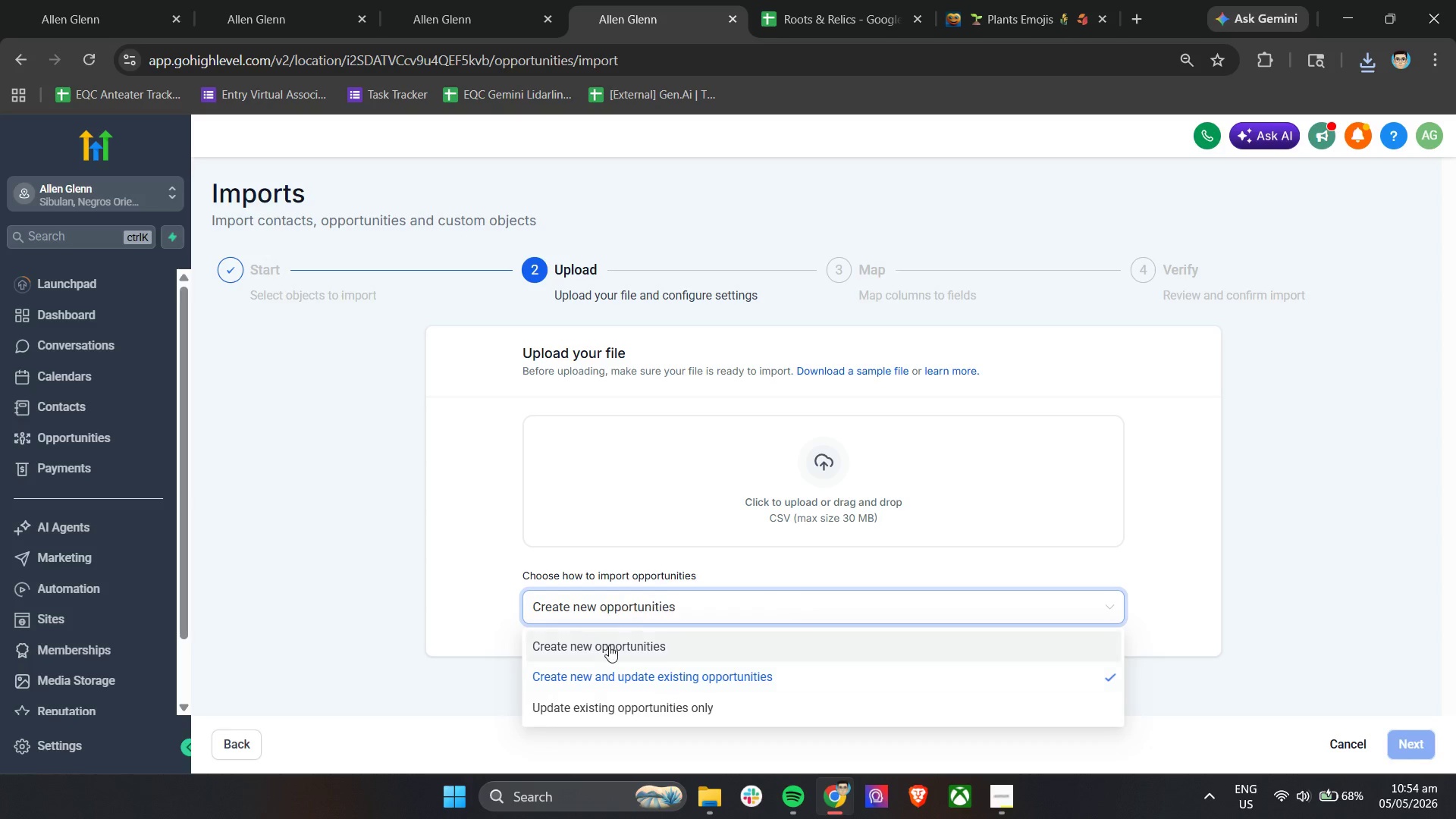 
double_click([743, 519])
 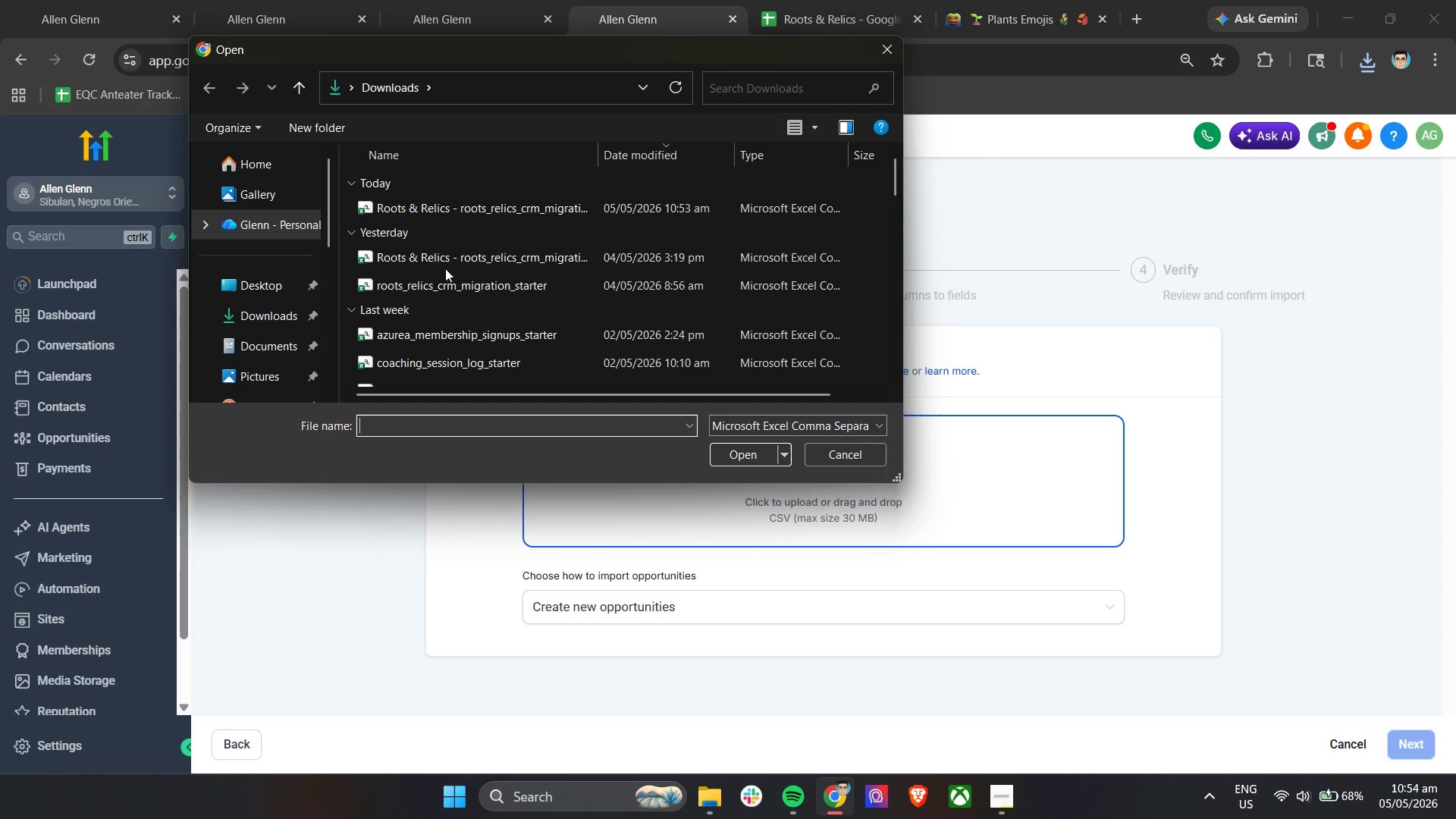 
left_click([475, 215])
 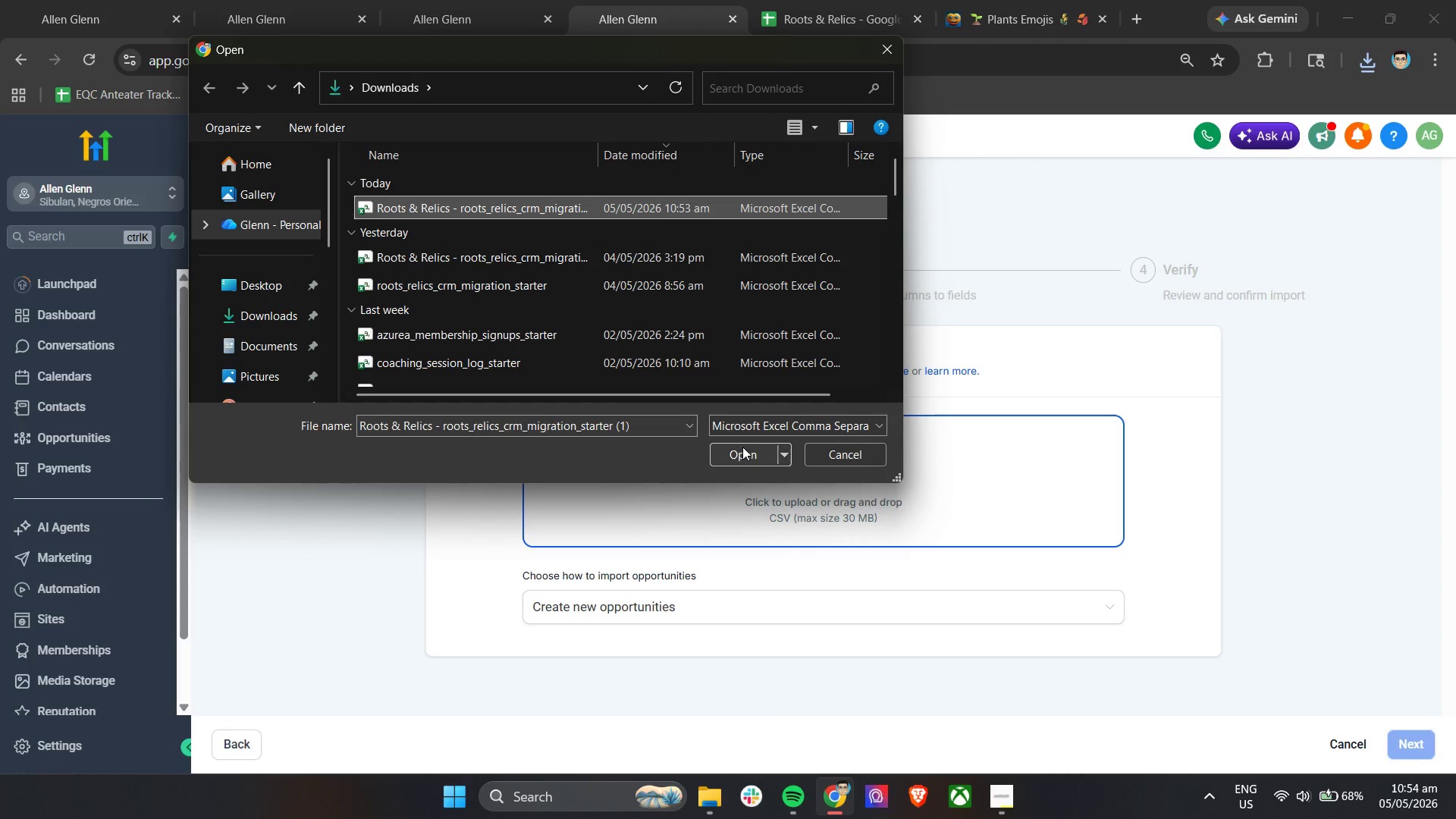 
left_click([744, 454])
 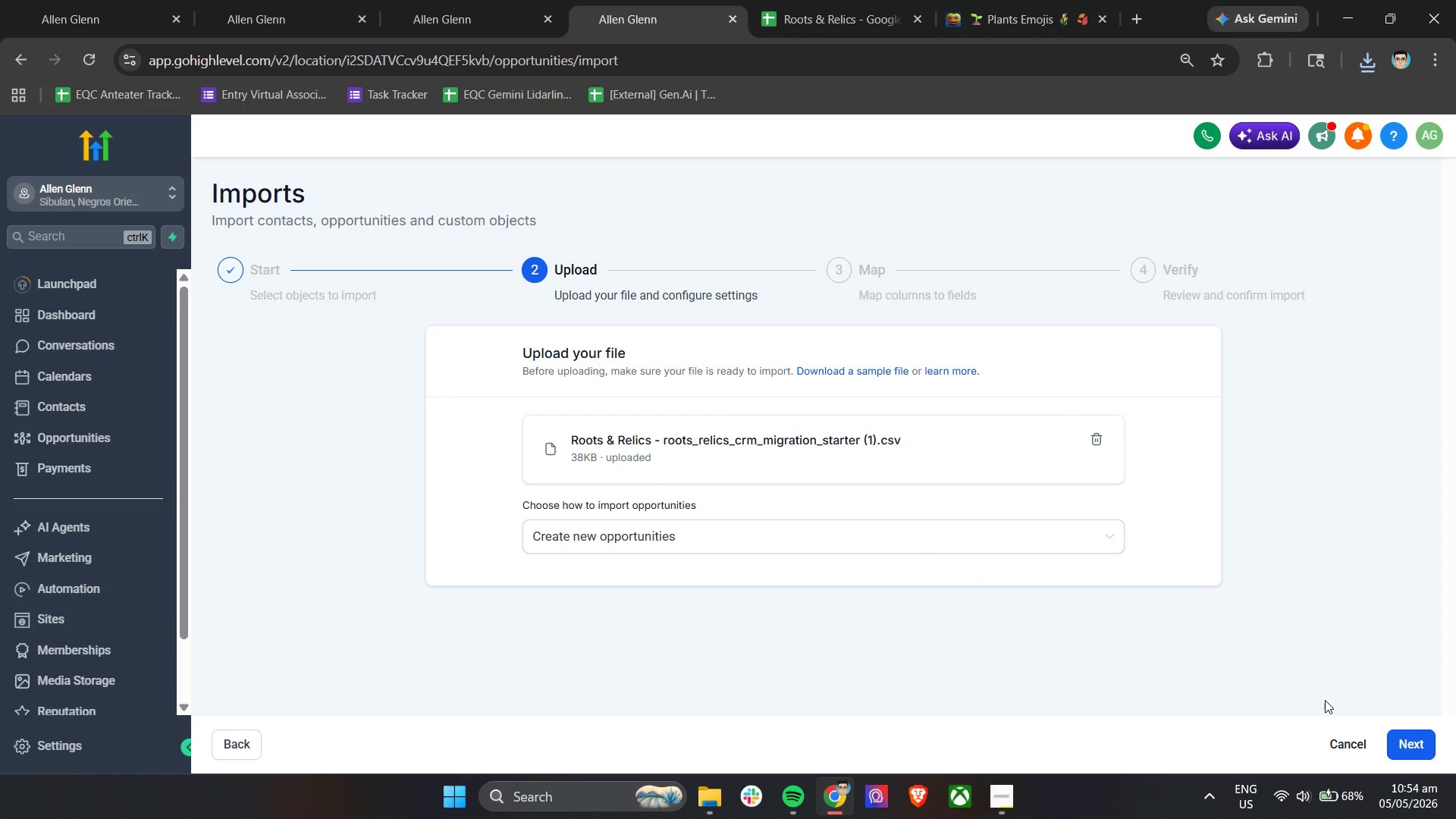 
left_click([1403, 744])
 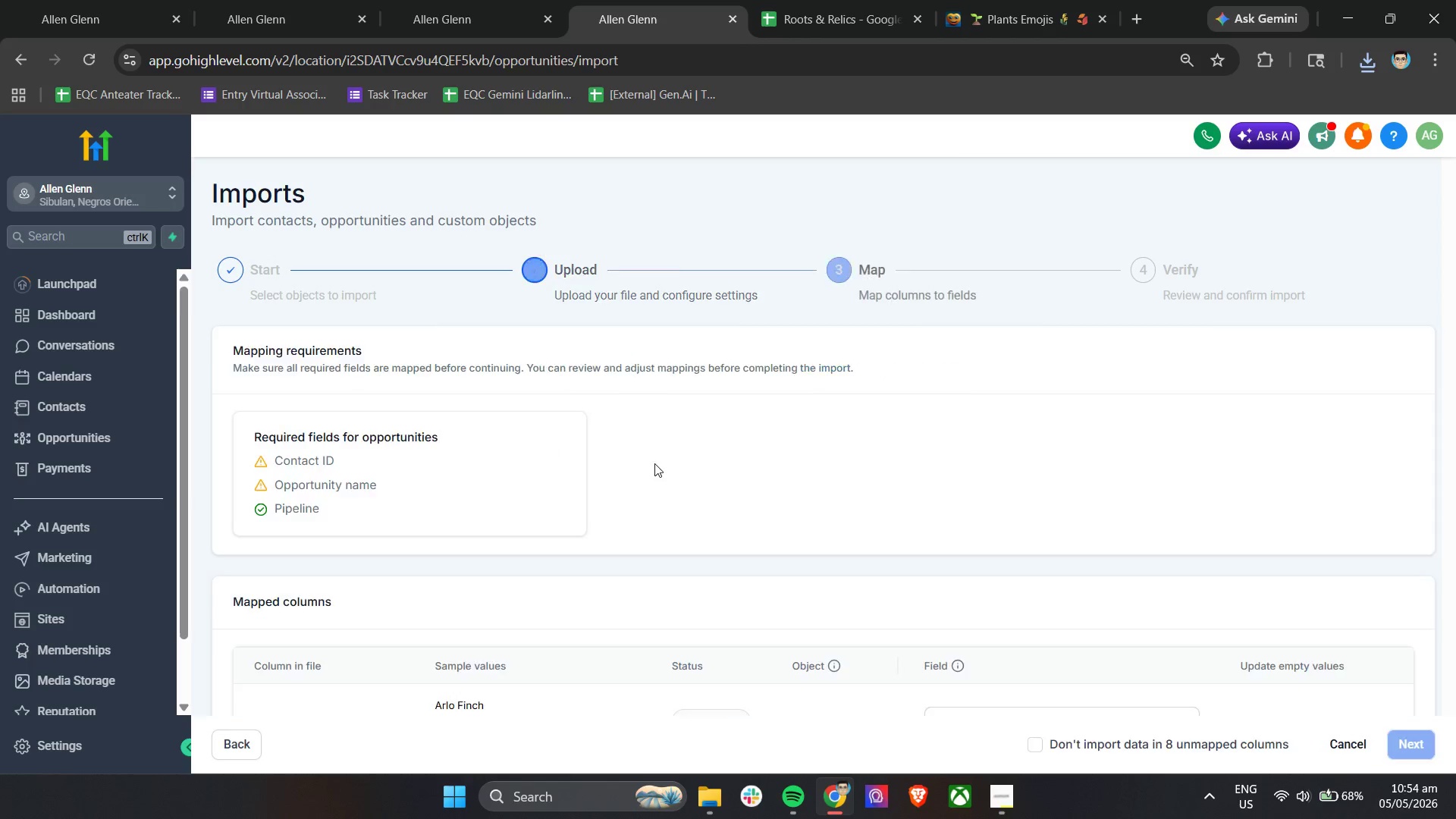 
scroll: coordinate [856, 528], scroll_direction: down, amount: 11.0
 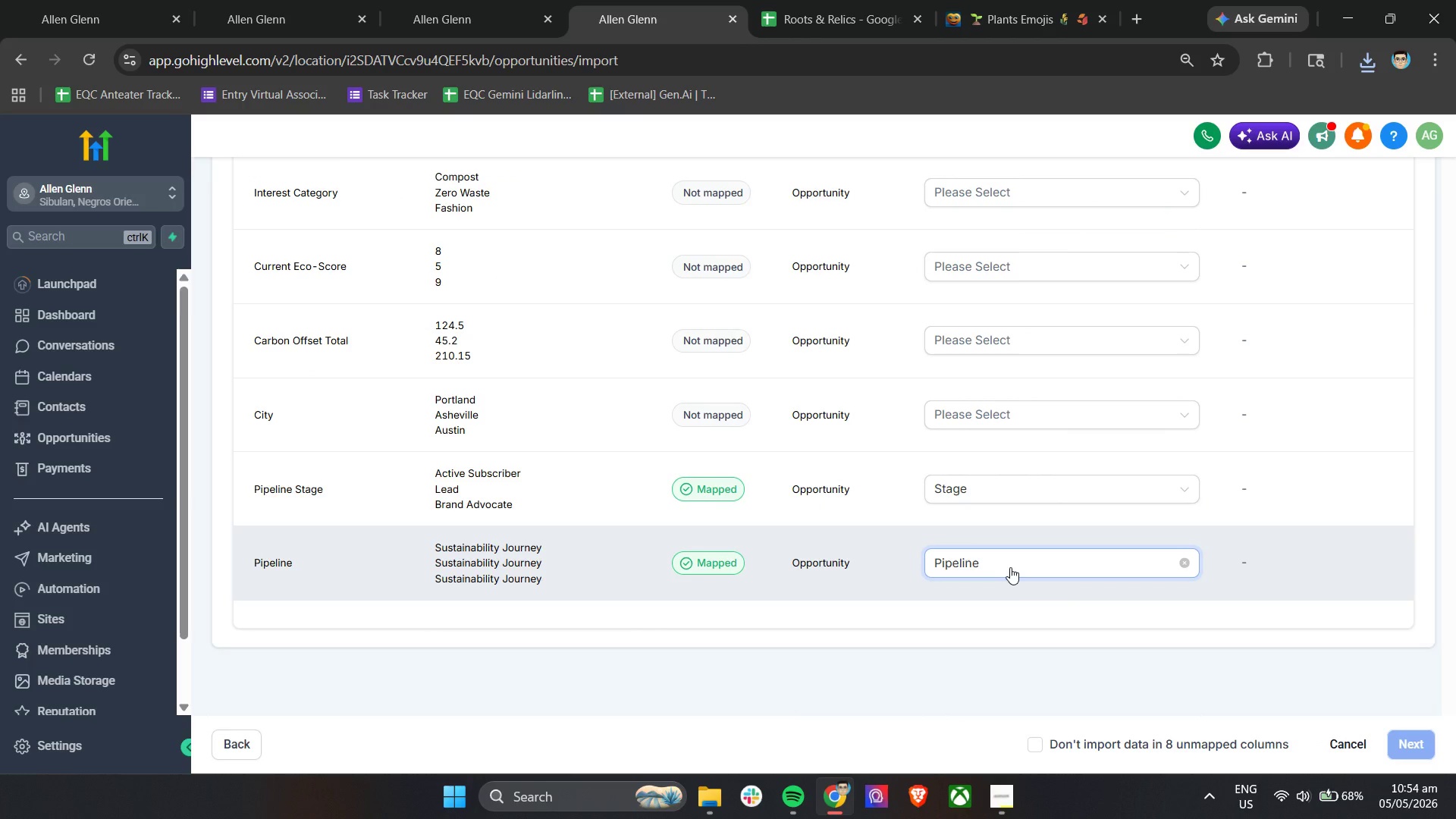 
left_click([1010, 567])
 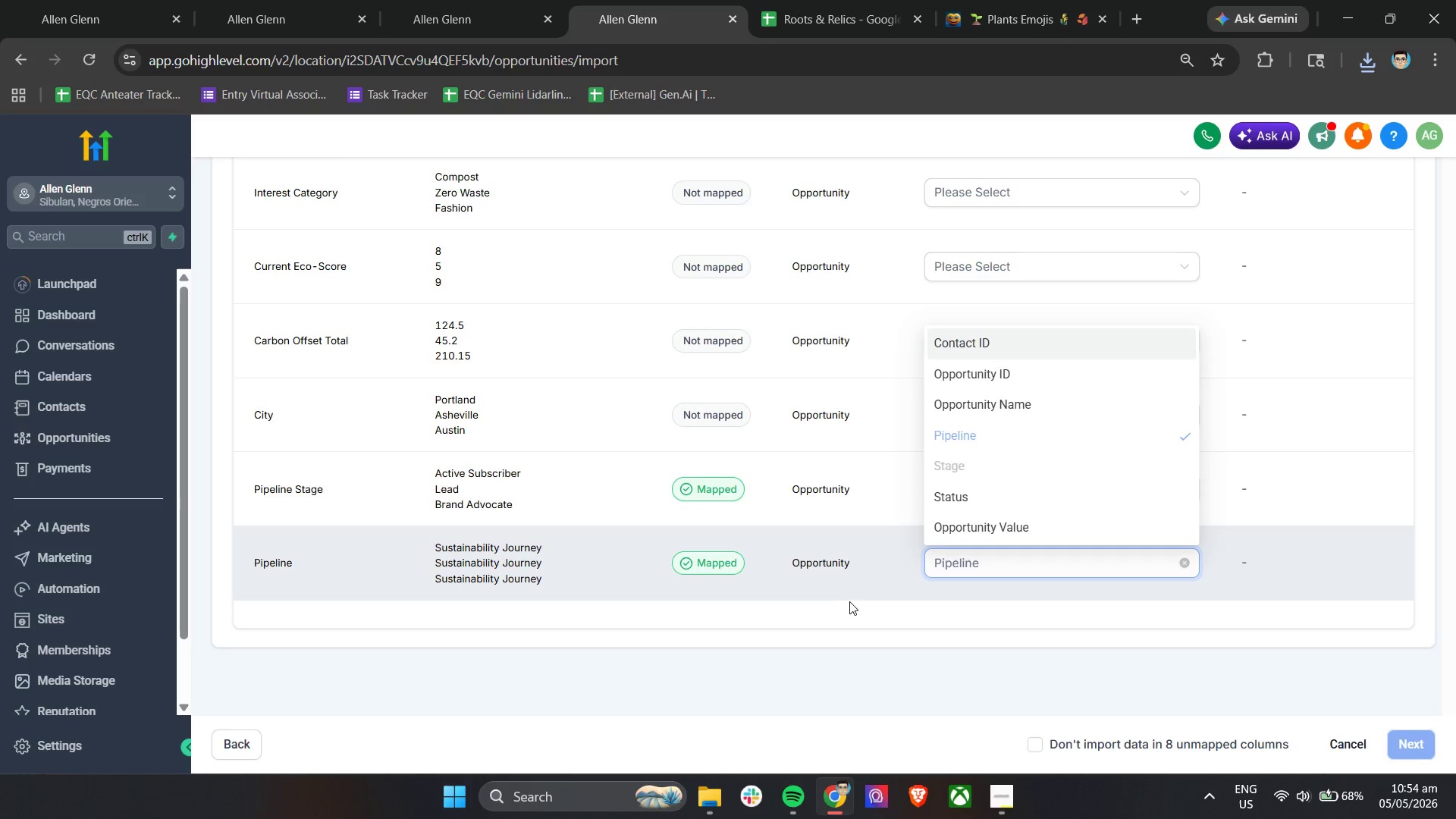 
left_click([827, 620])
 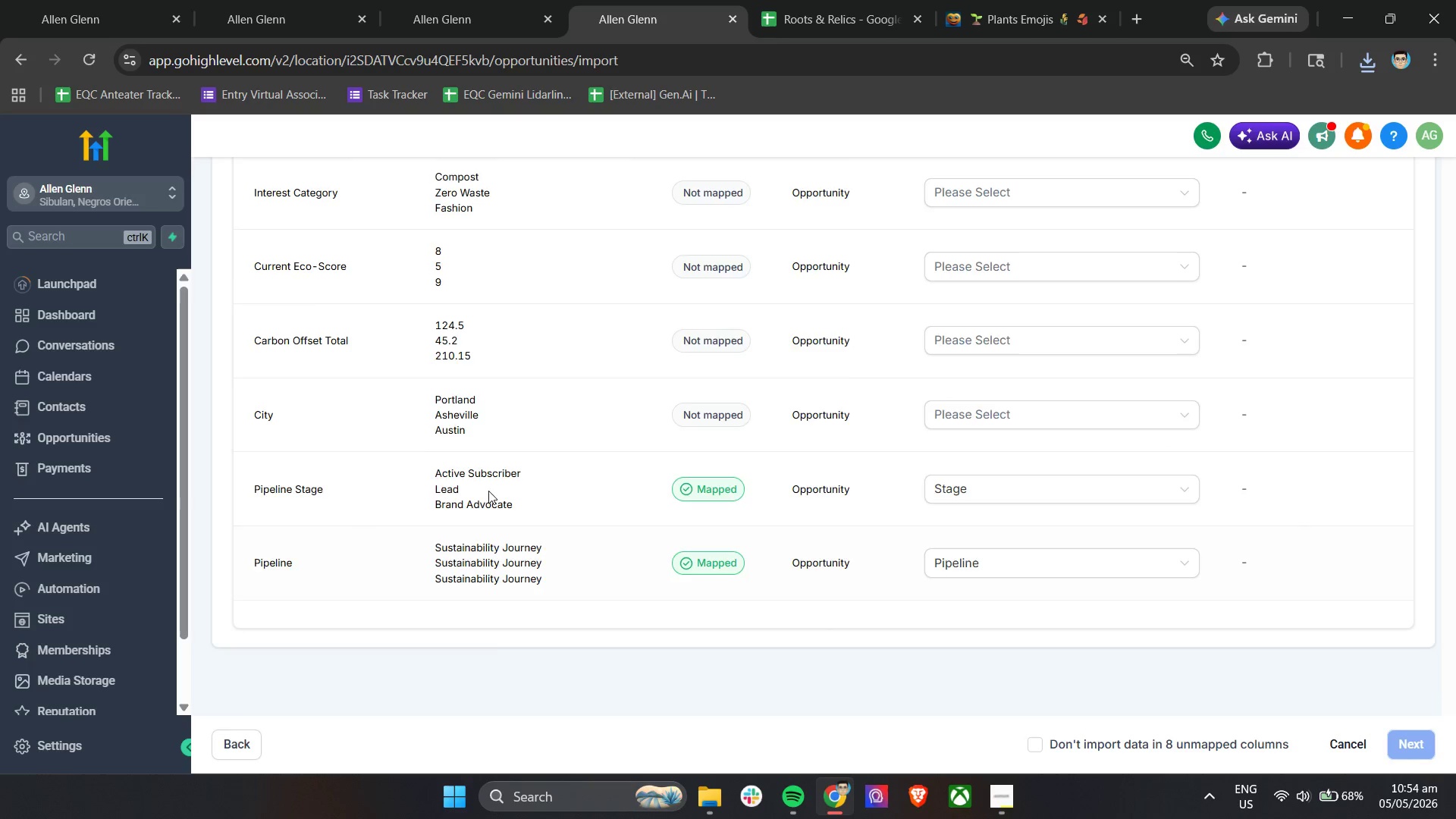 
scroll: coordinate [414, 440], scroll_direction: up, amount: 10.0
 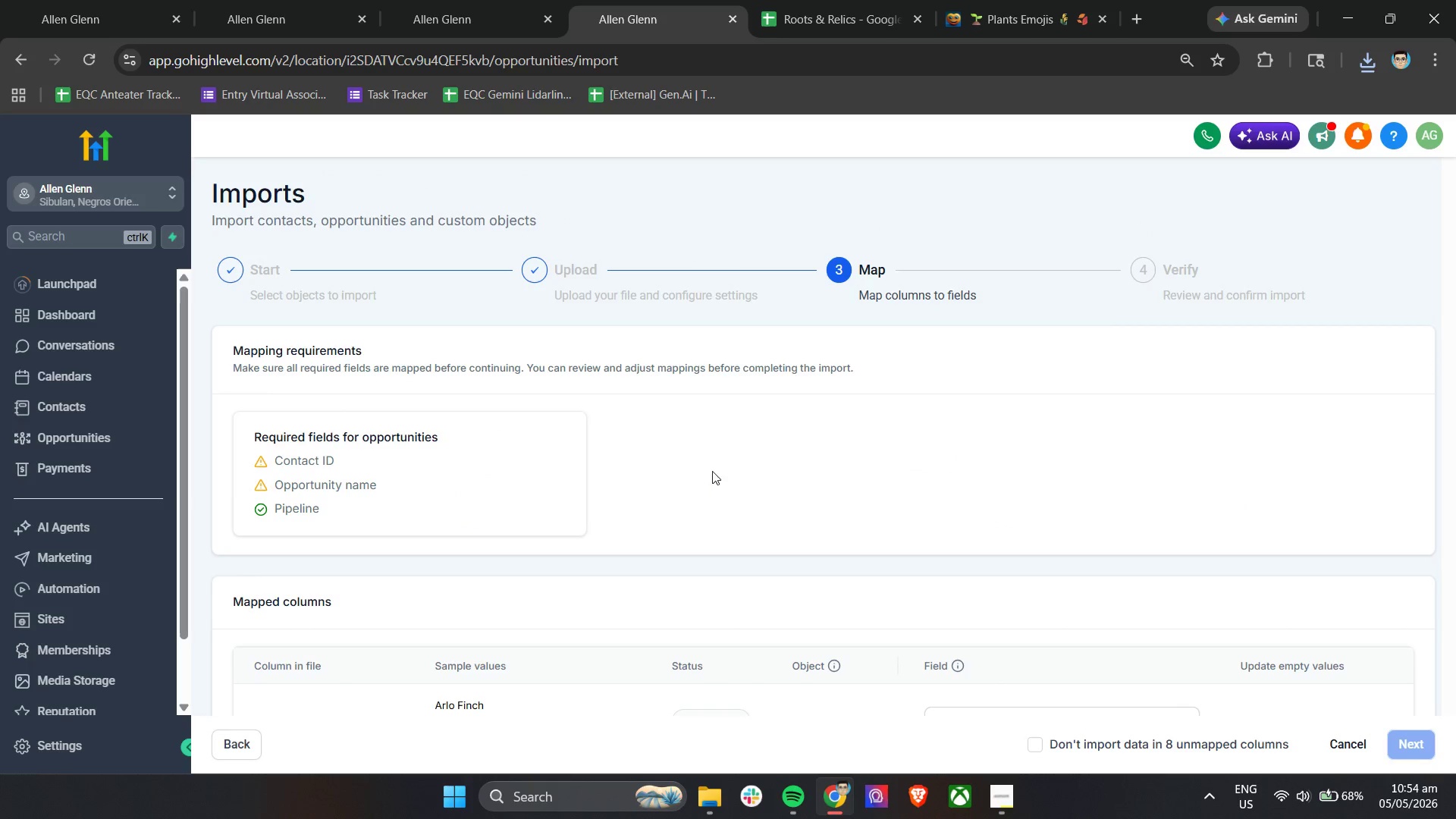 
scroll: coordinate [745, 473], scroll_direction: down, amount: 3.0
 